 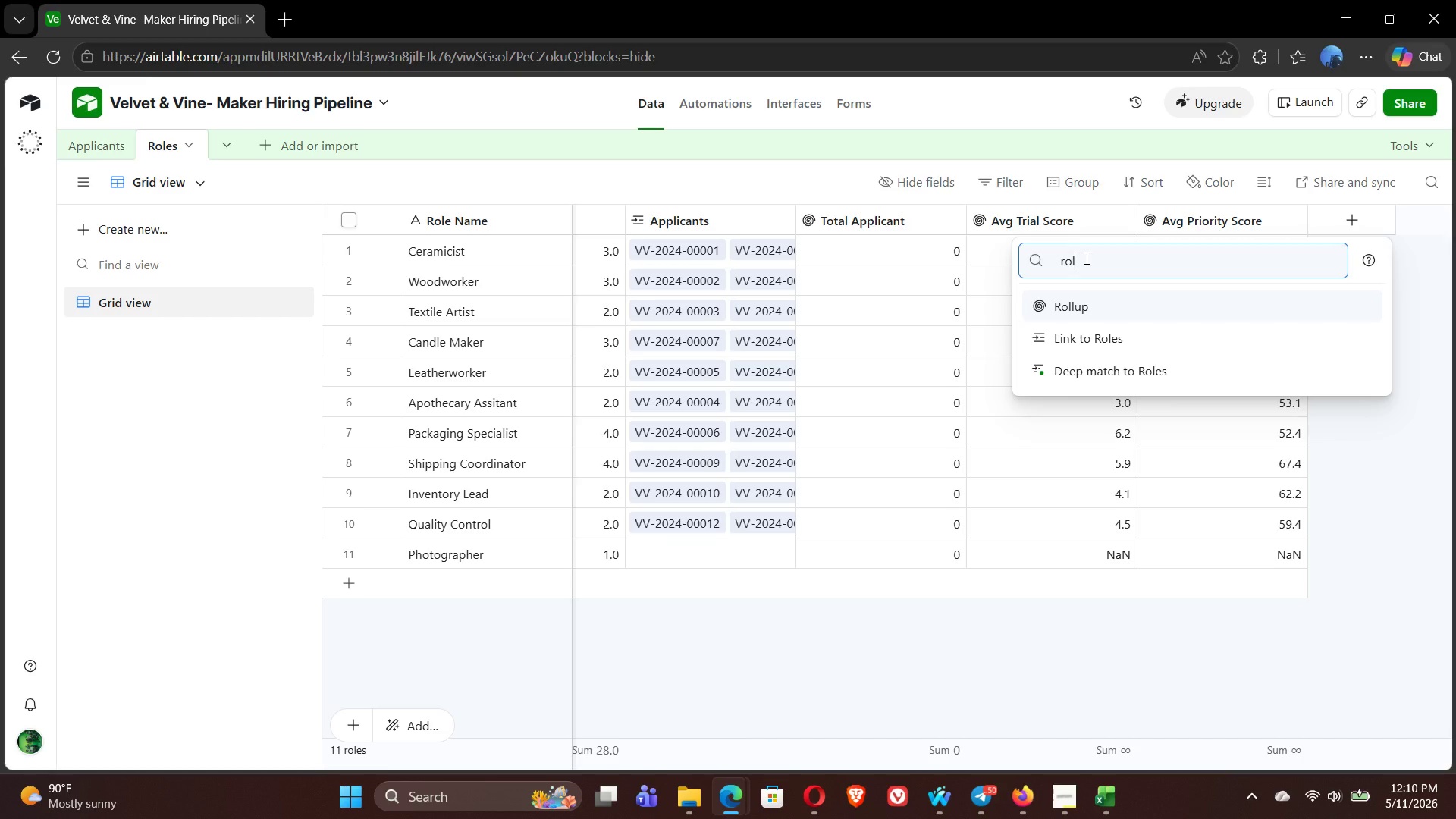 
left_click([1128, 300])
 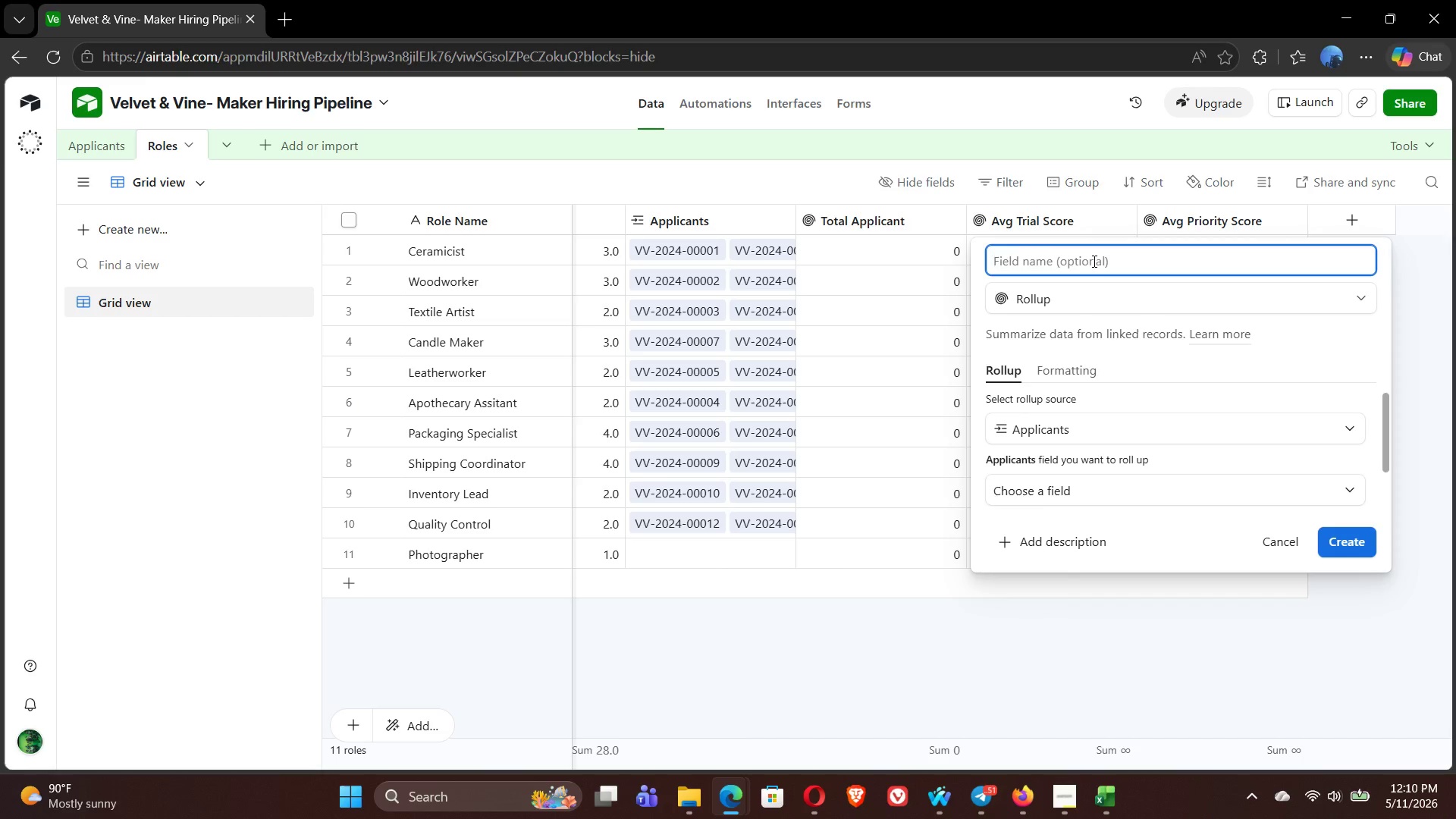 
type(Hired Count)
 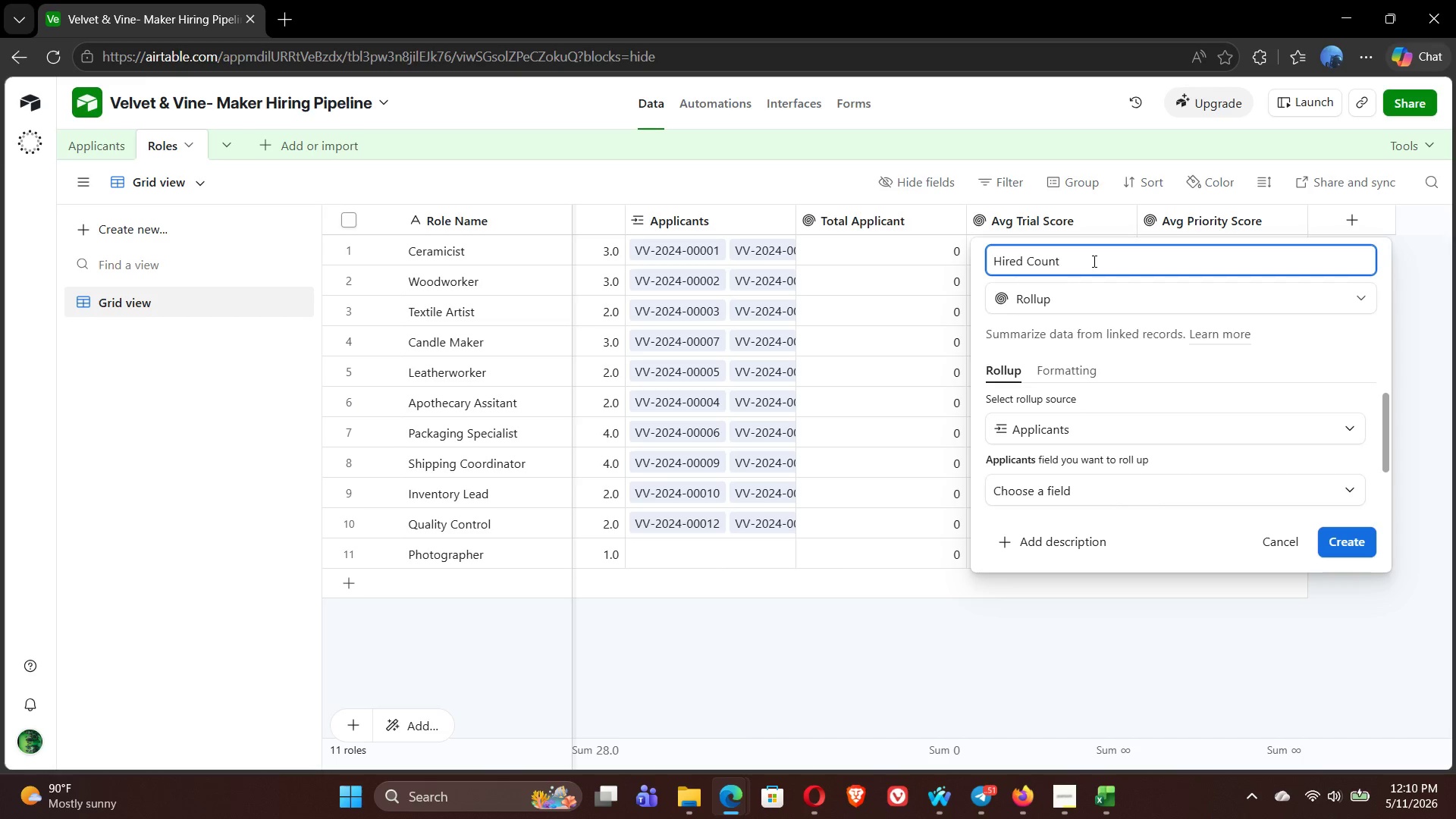 
wait(5.5)
 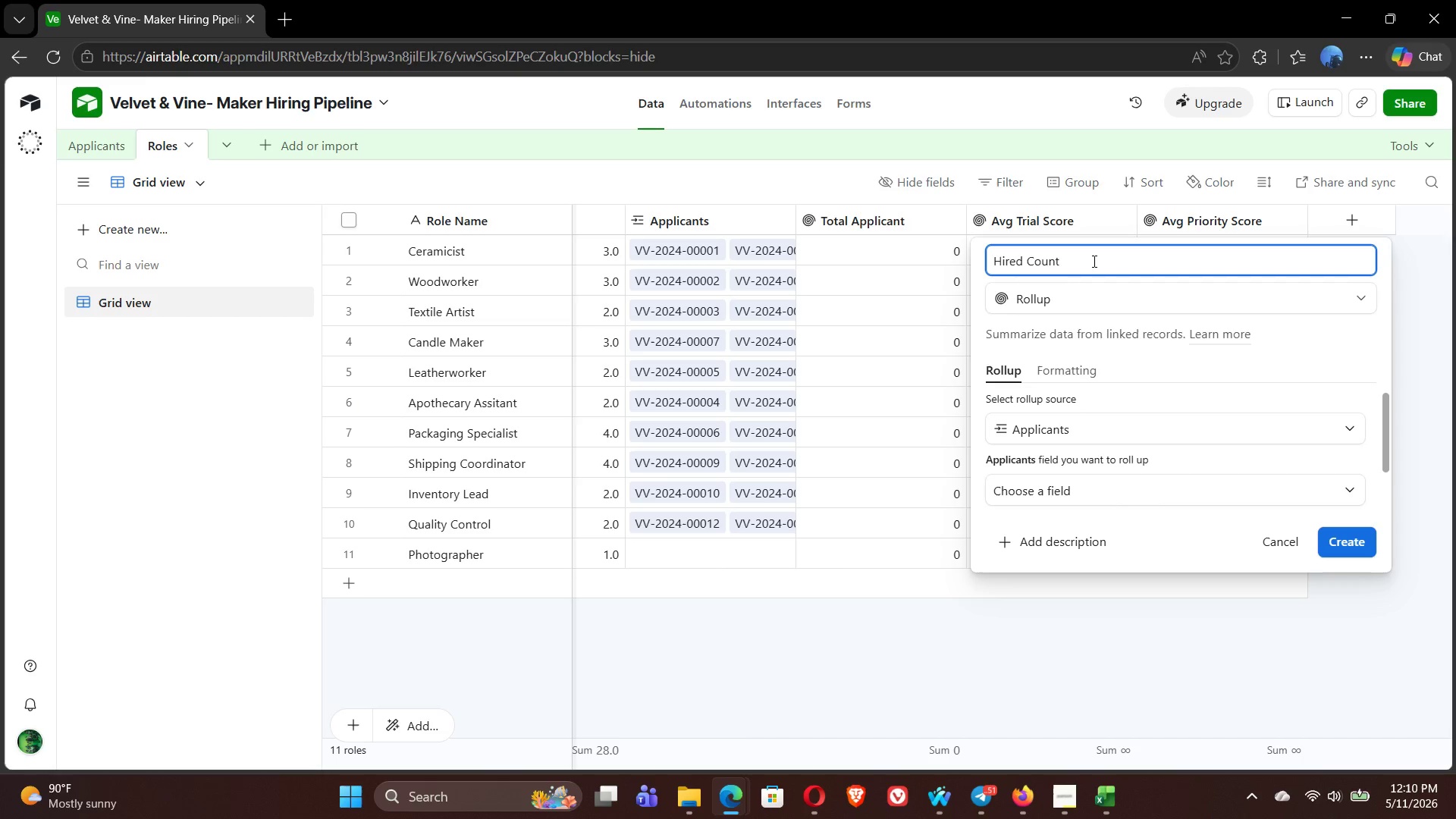 
left_click([1139, 488])
 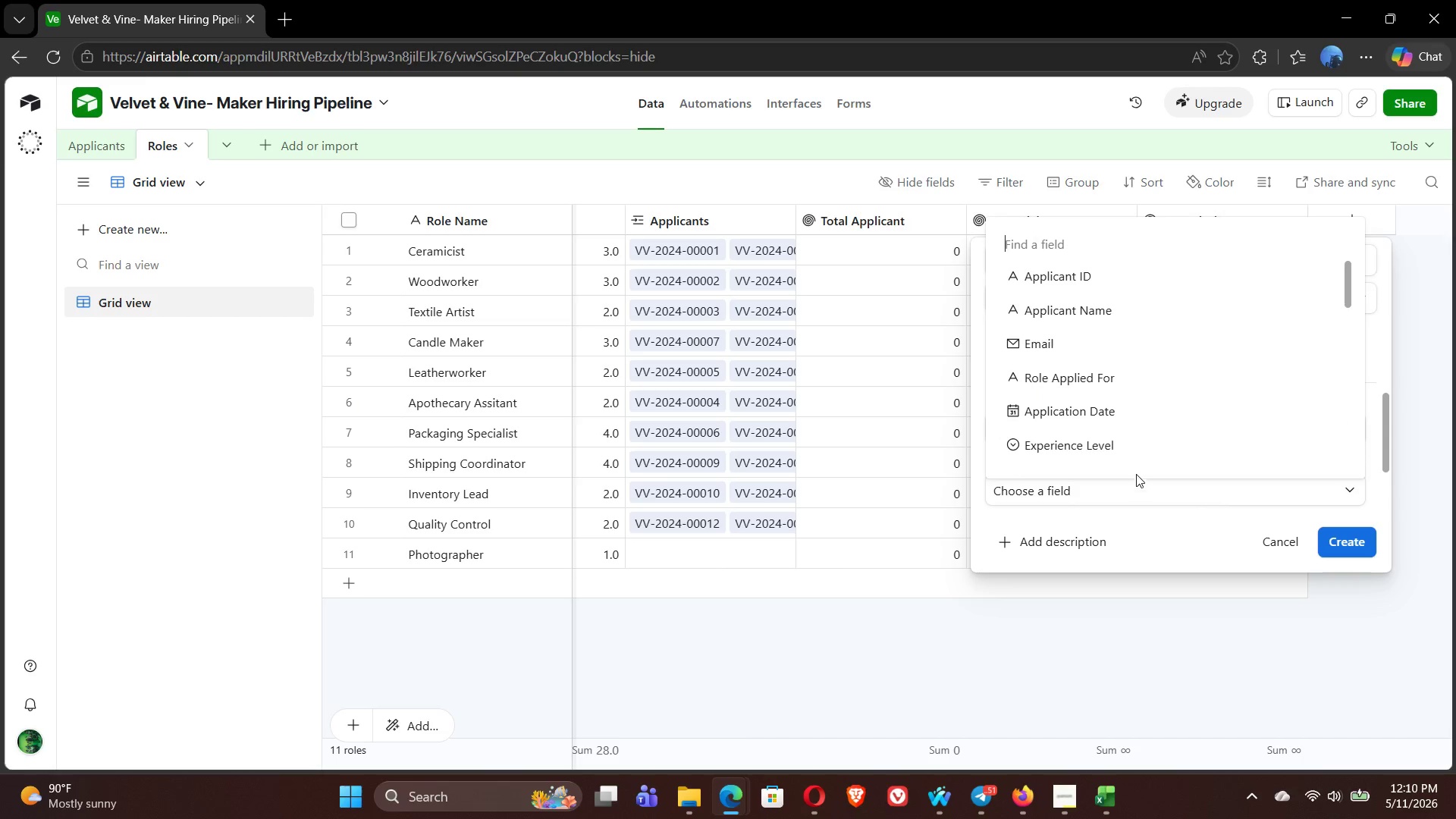 
mouse_move([1116, 394])
 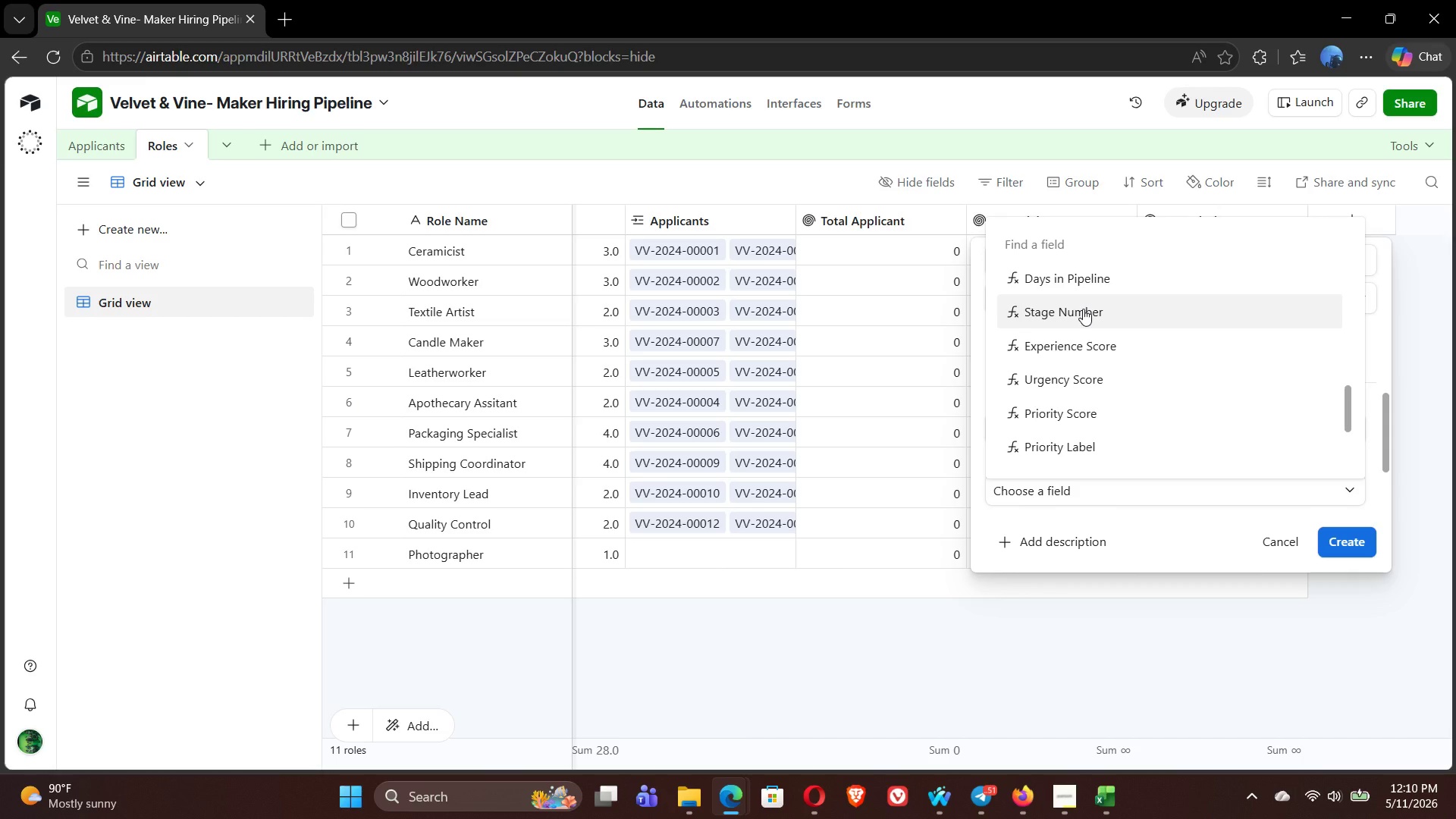 
left_click([1083, 309])
 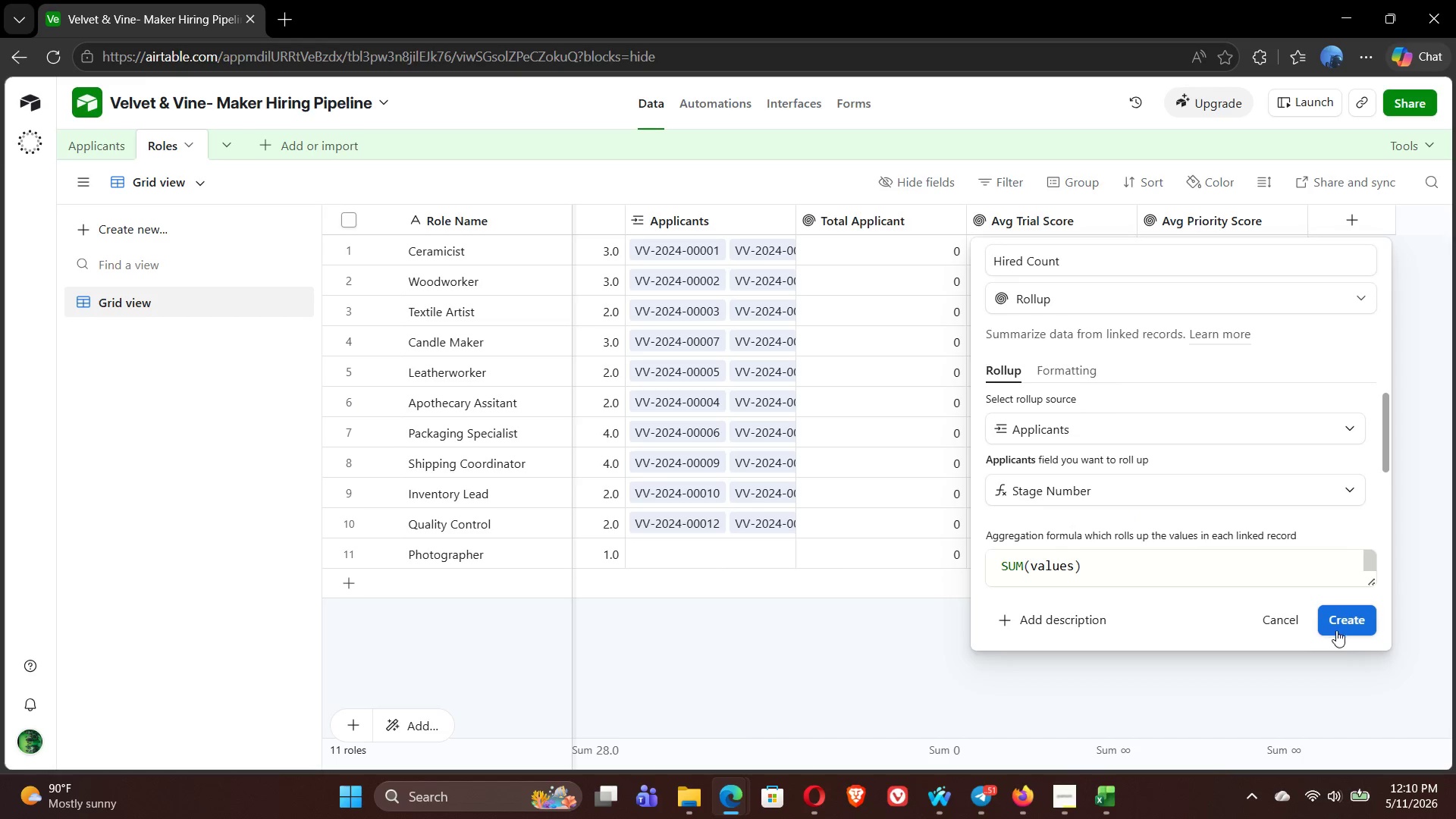 
left_click([1352, 619])
 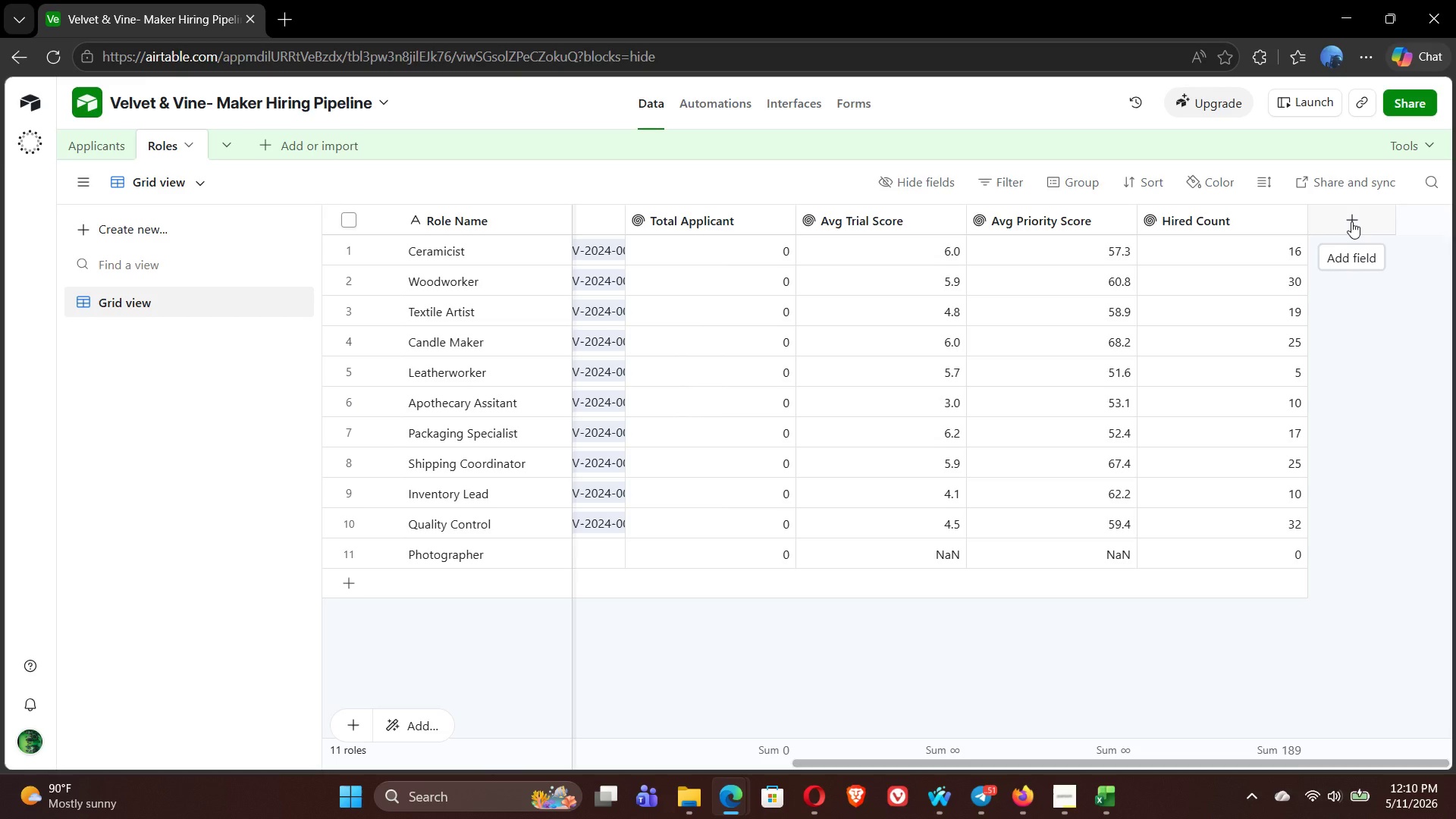 
wait(17.05)
 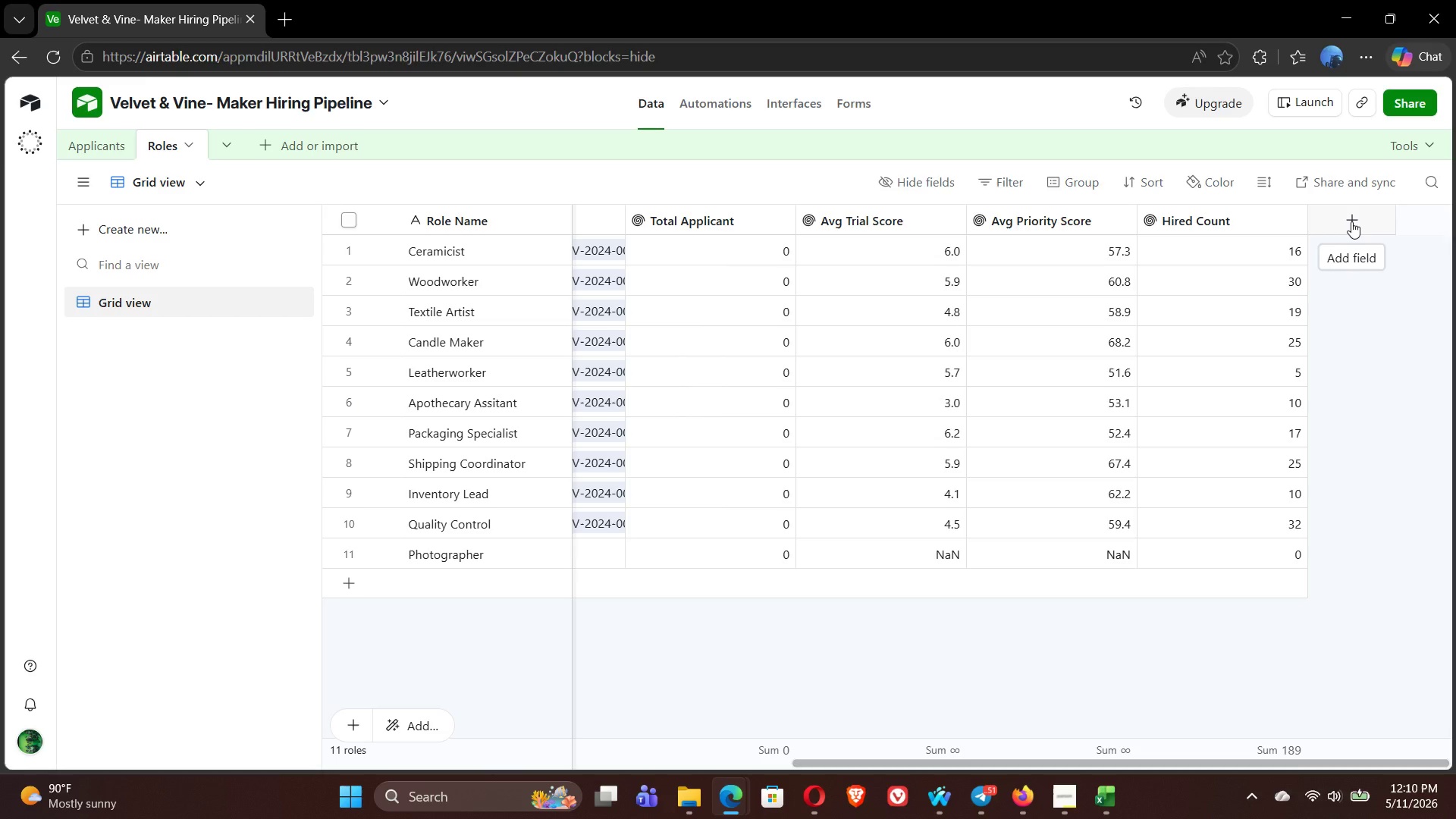 
left_click([1346, 220])
 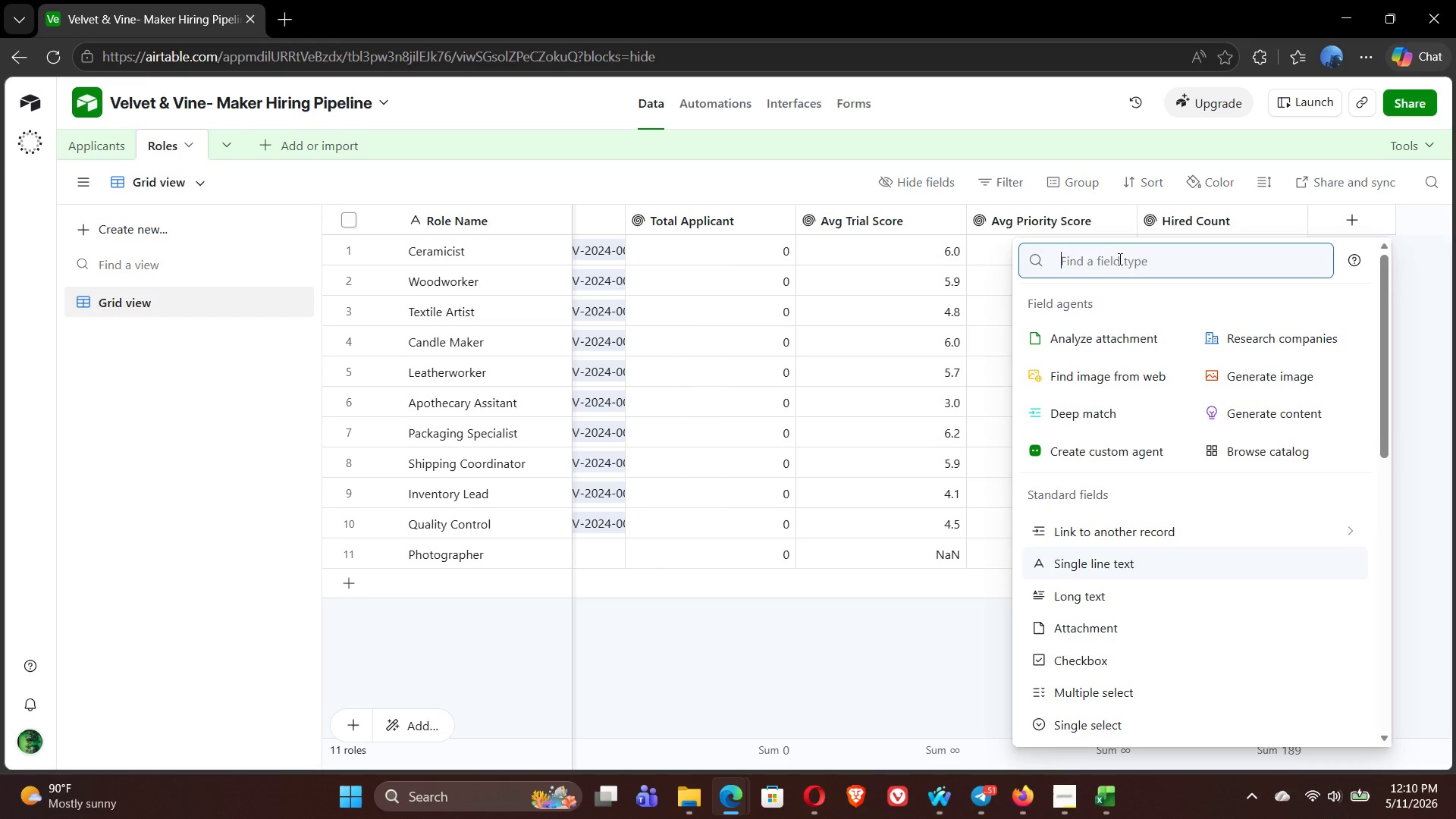 
type(roll)
 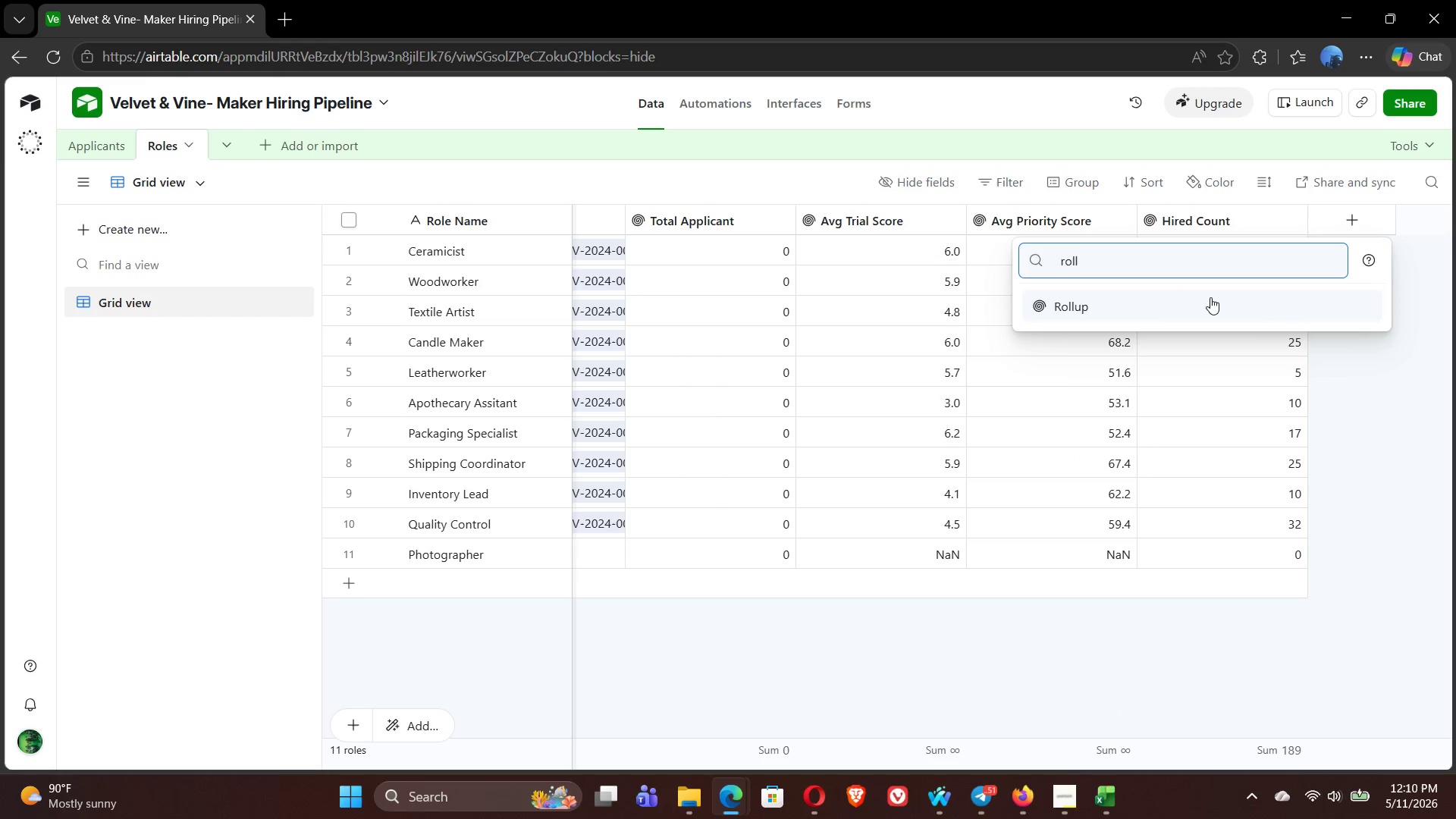 
left_click([1213, 297])
 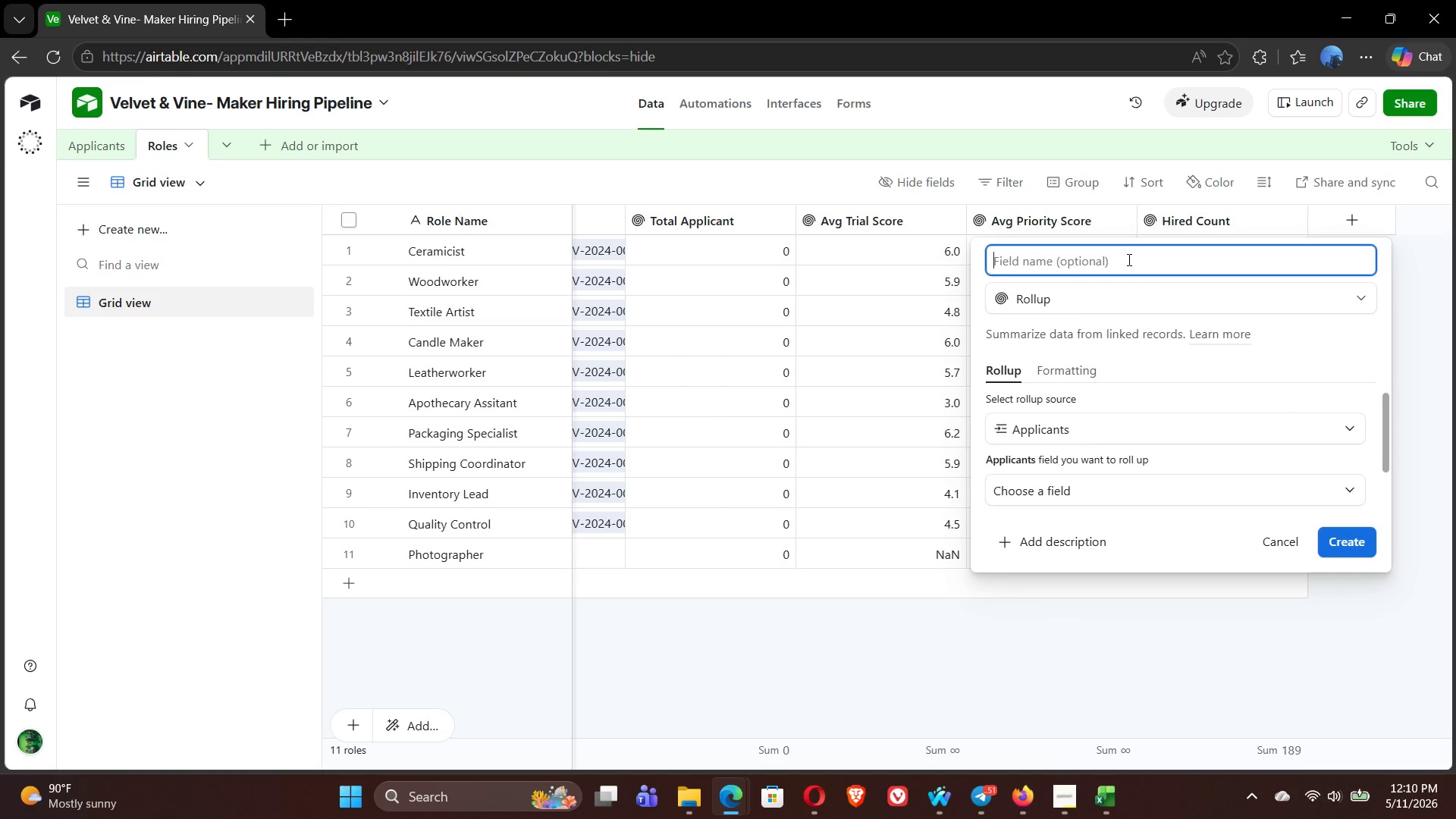 
type(Hiring Gap)
 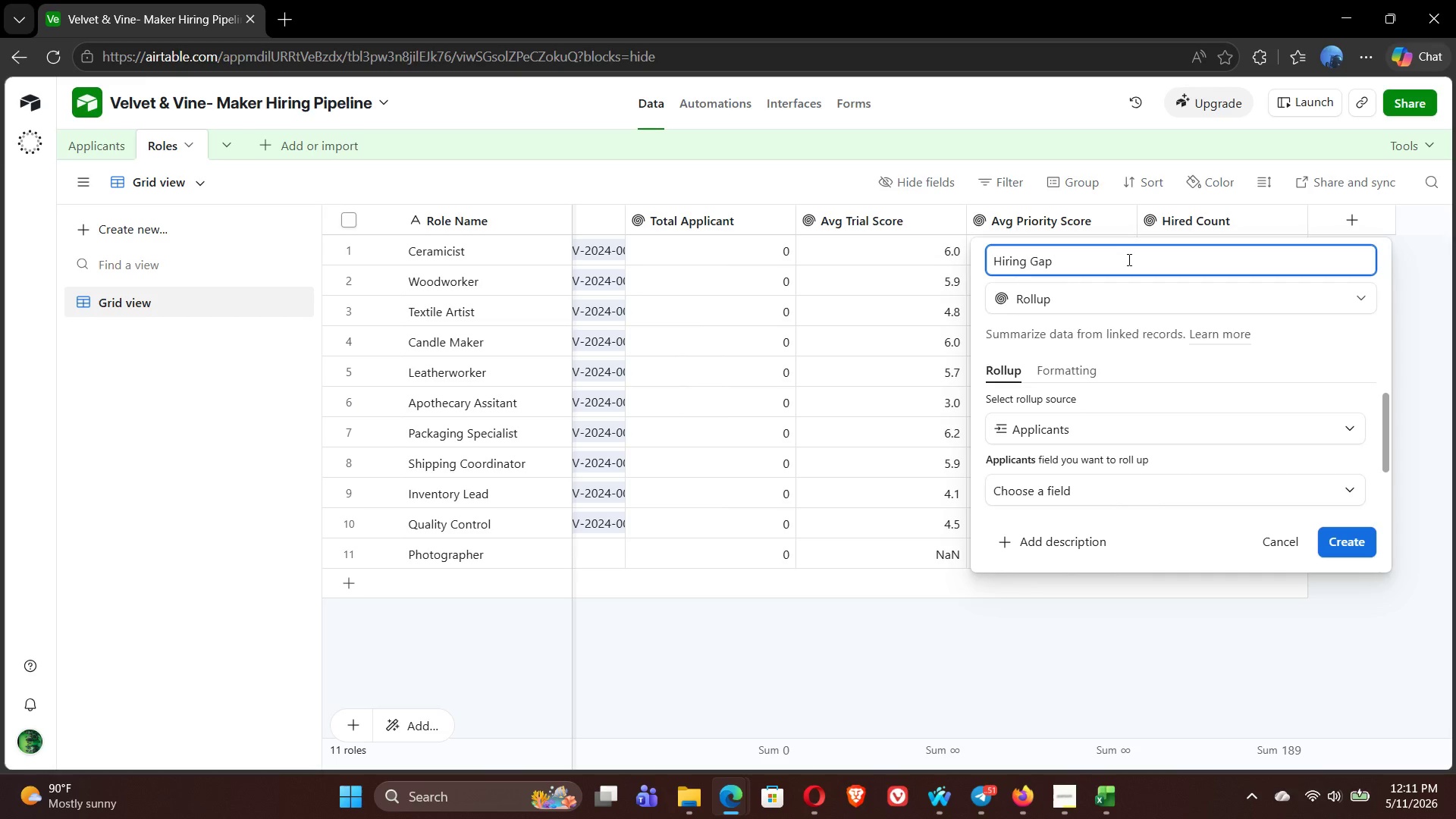 
wait(8.02)
 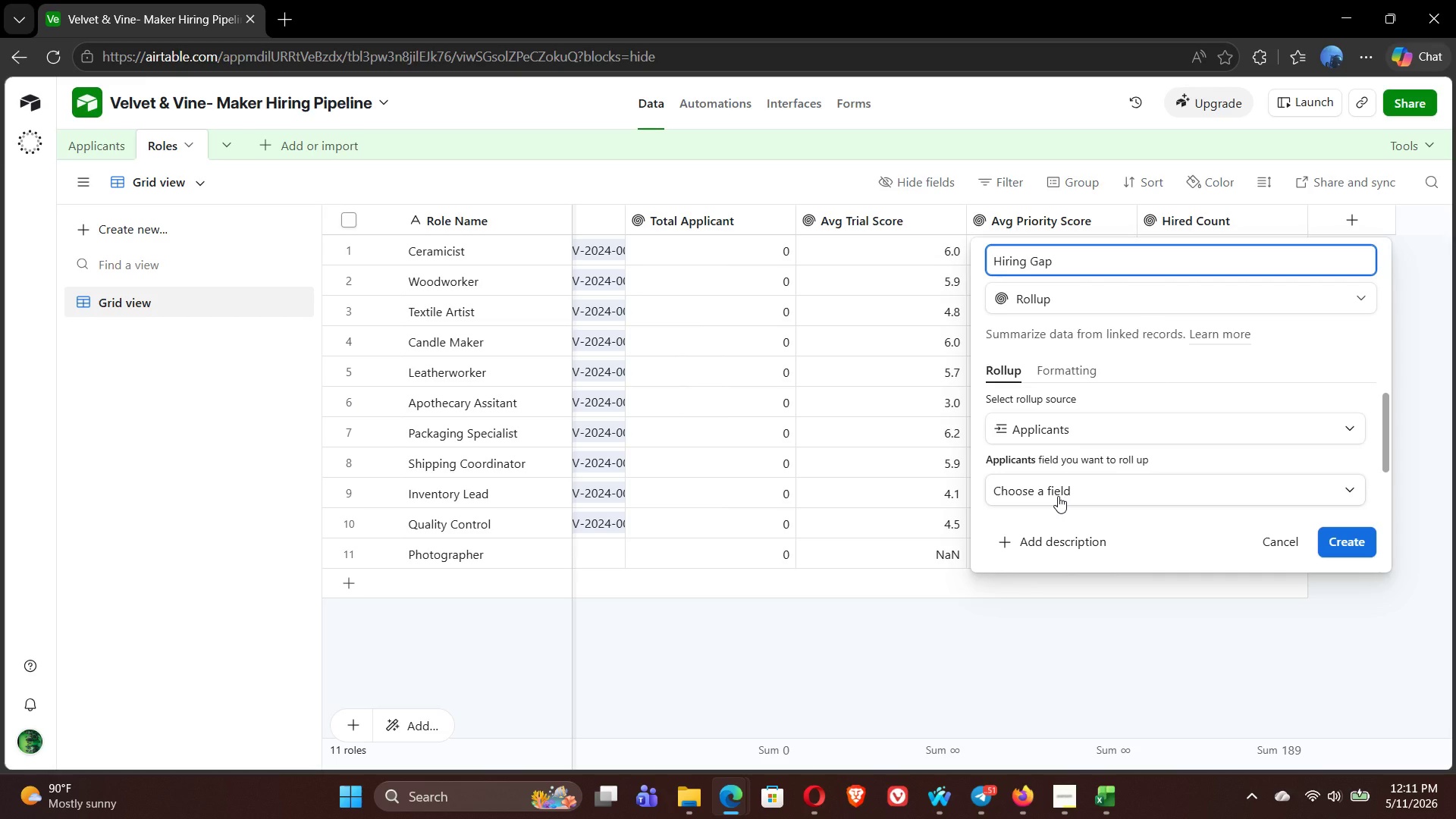 
left_click([1083, 305])
 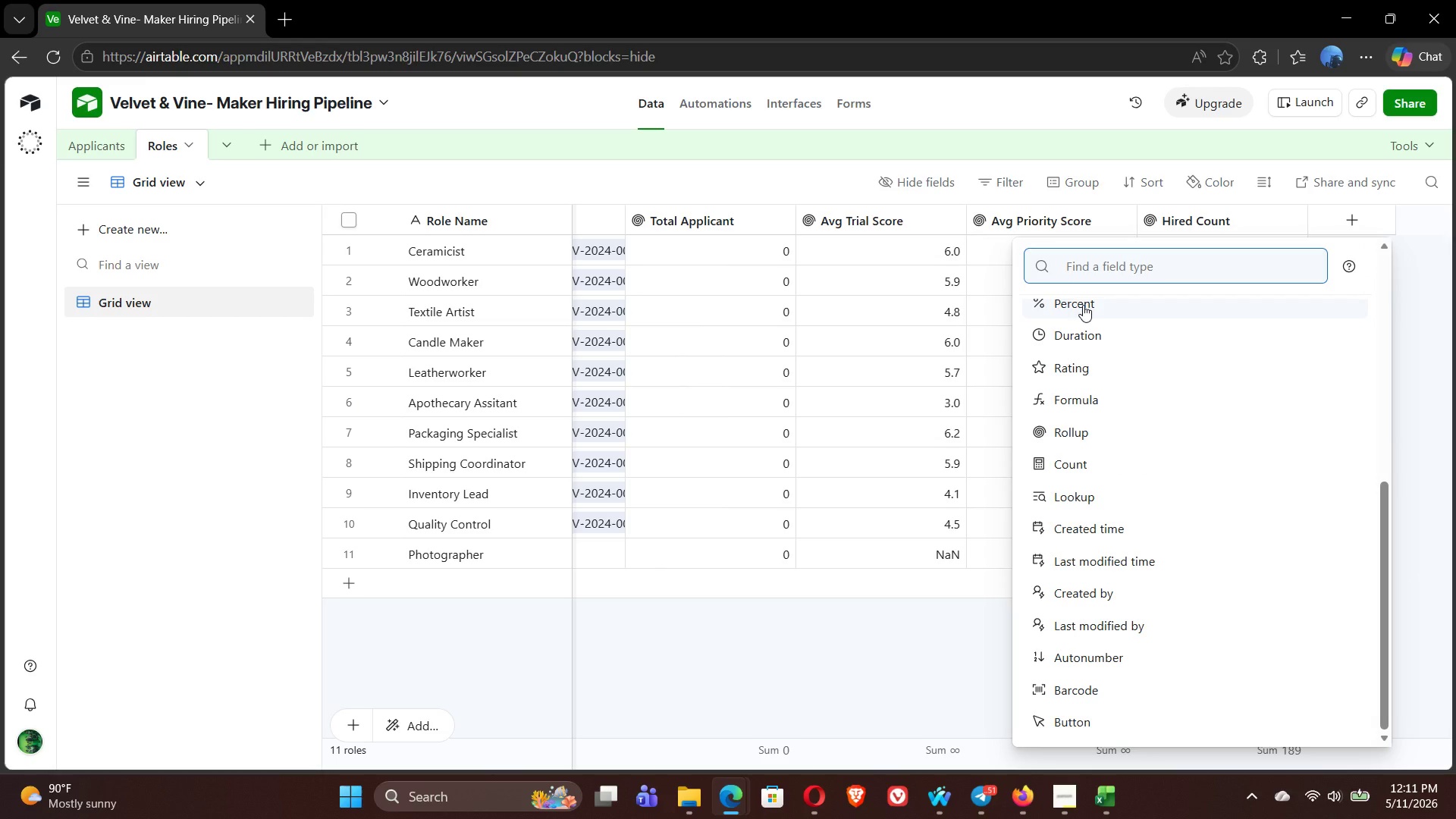 
type(fo)
 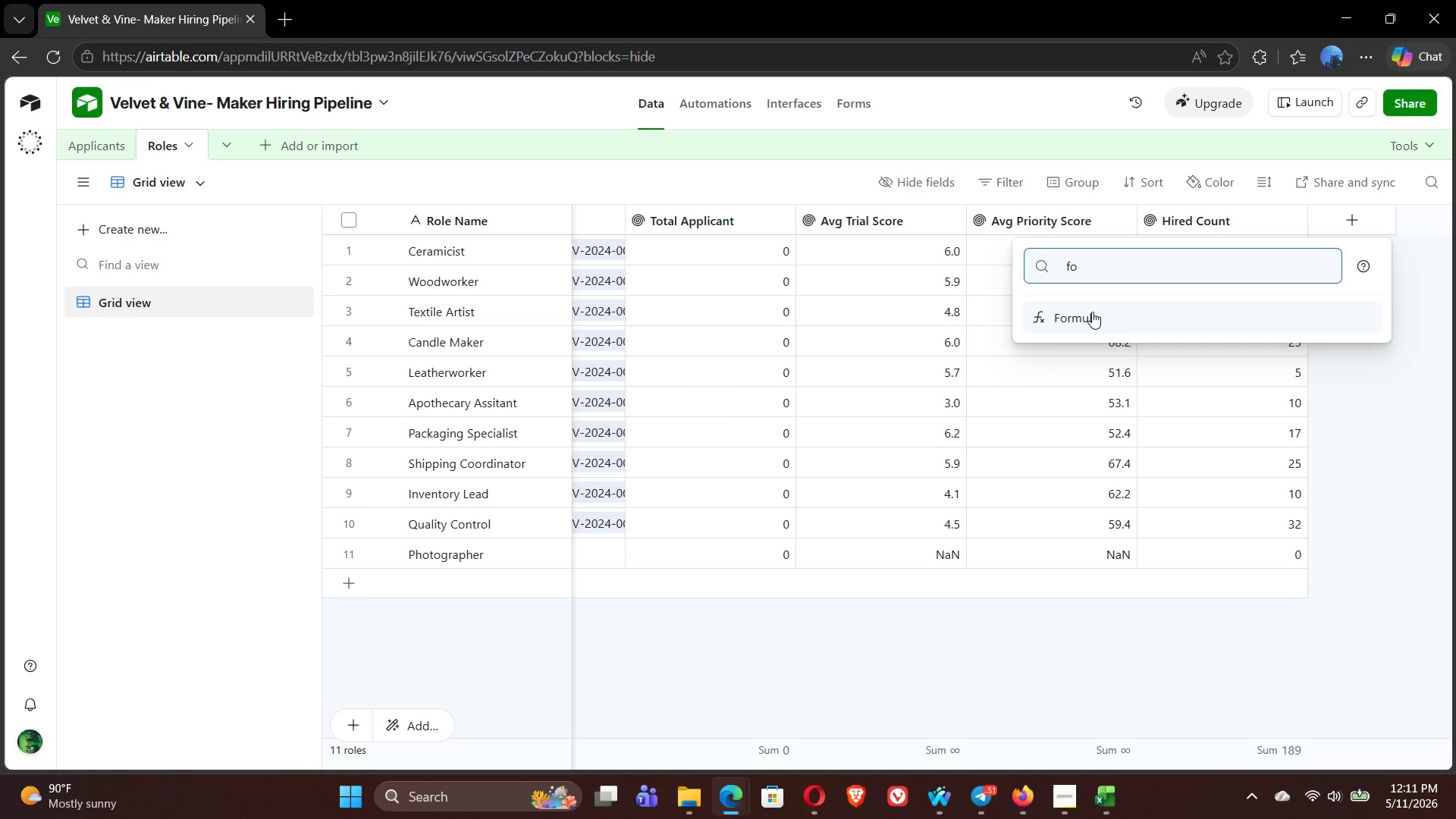 
mouse_move([1098, 319])
 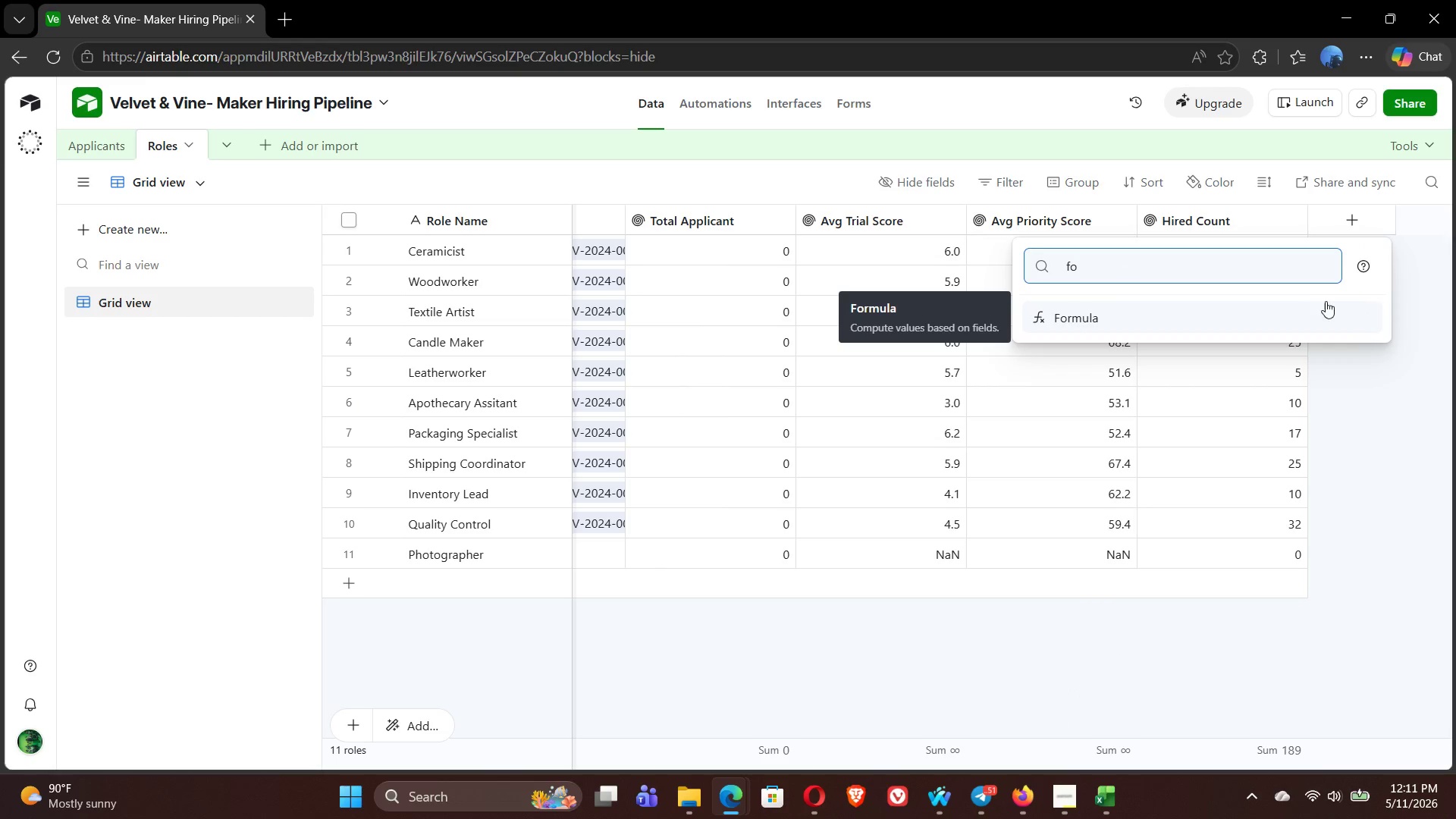 
left_click([1356, 311])
 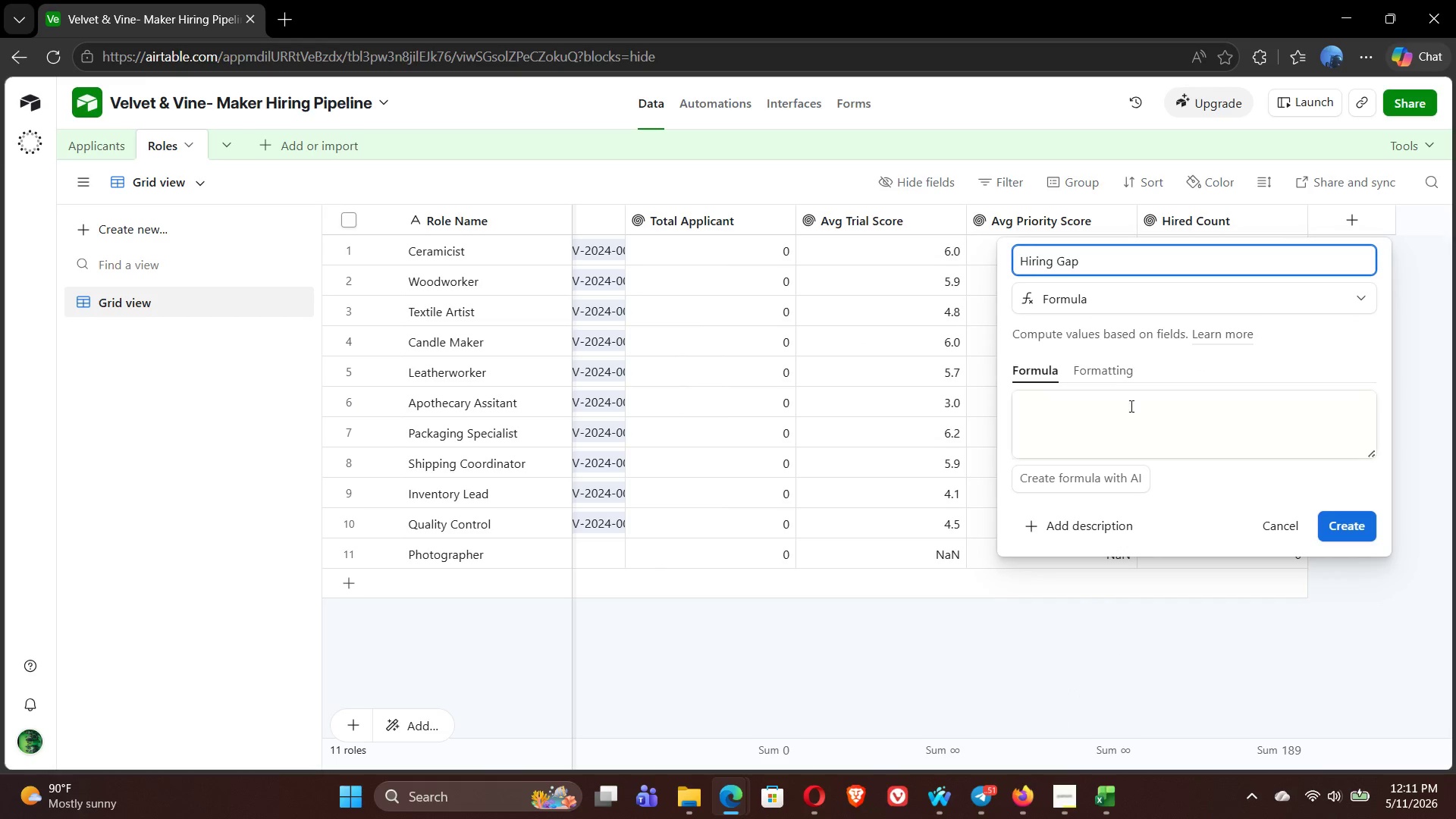 
left_click([1103, 407])
 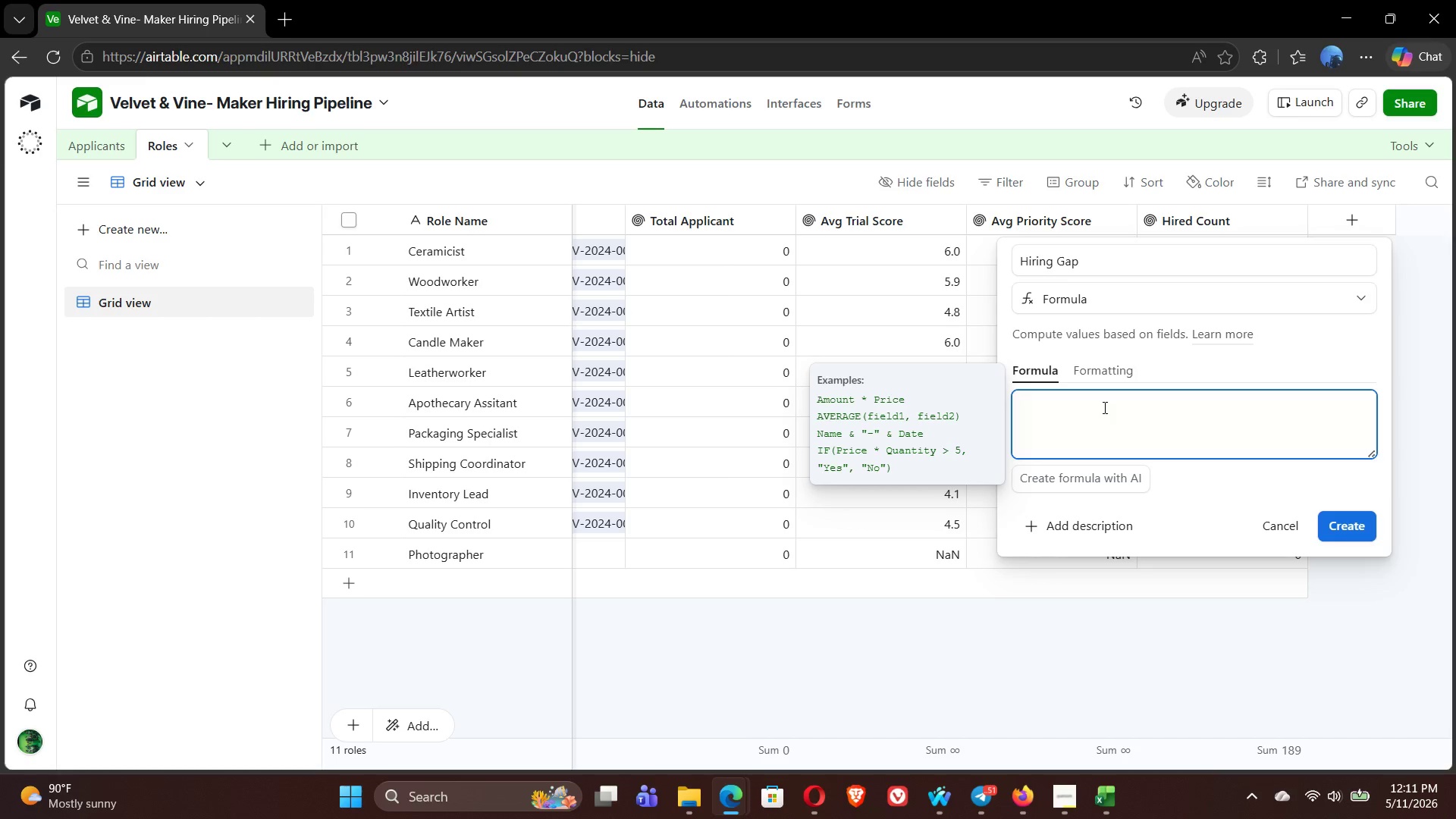 
type({tar)
 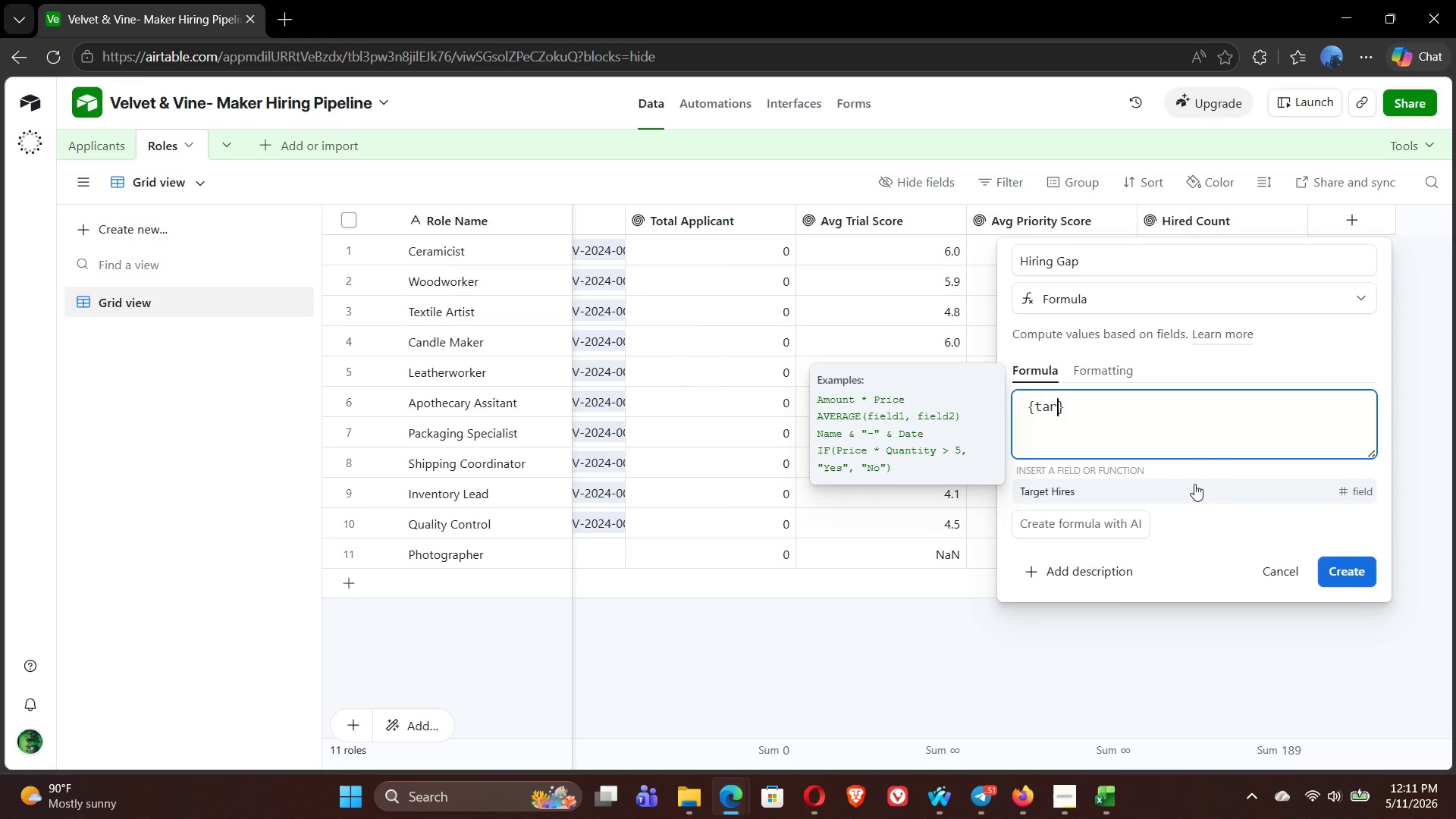 
left_click([1194, 484])
 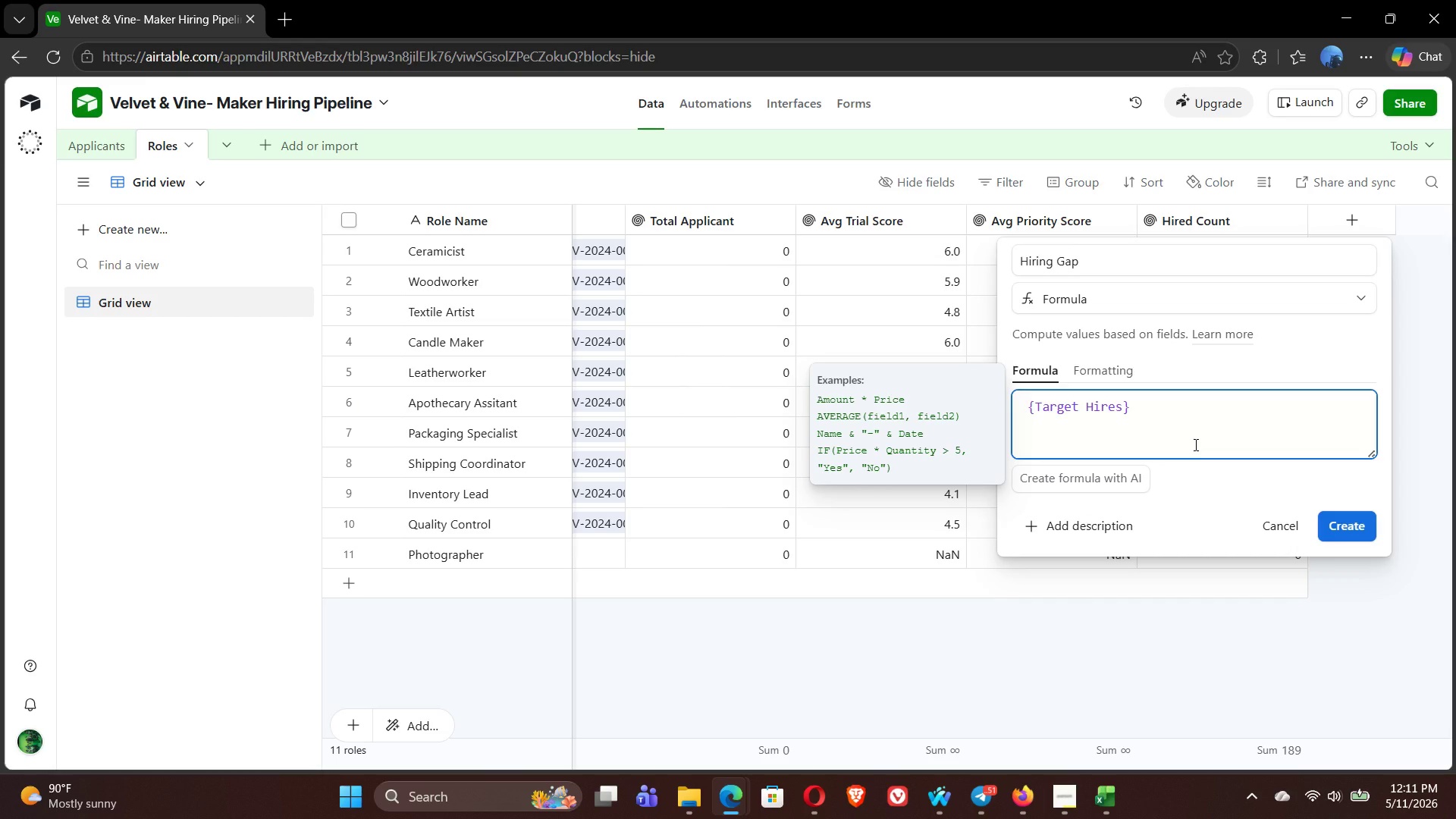 
type(-{hi)
 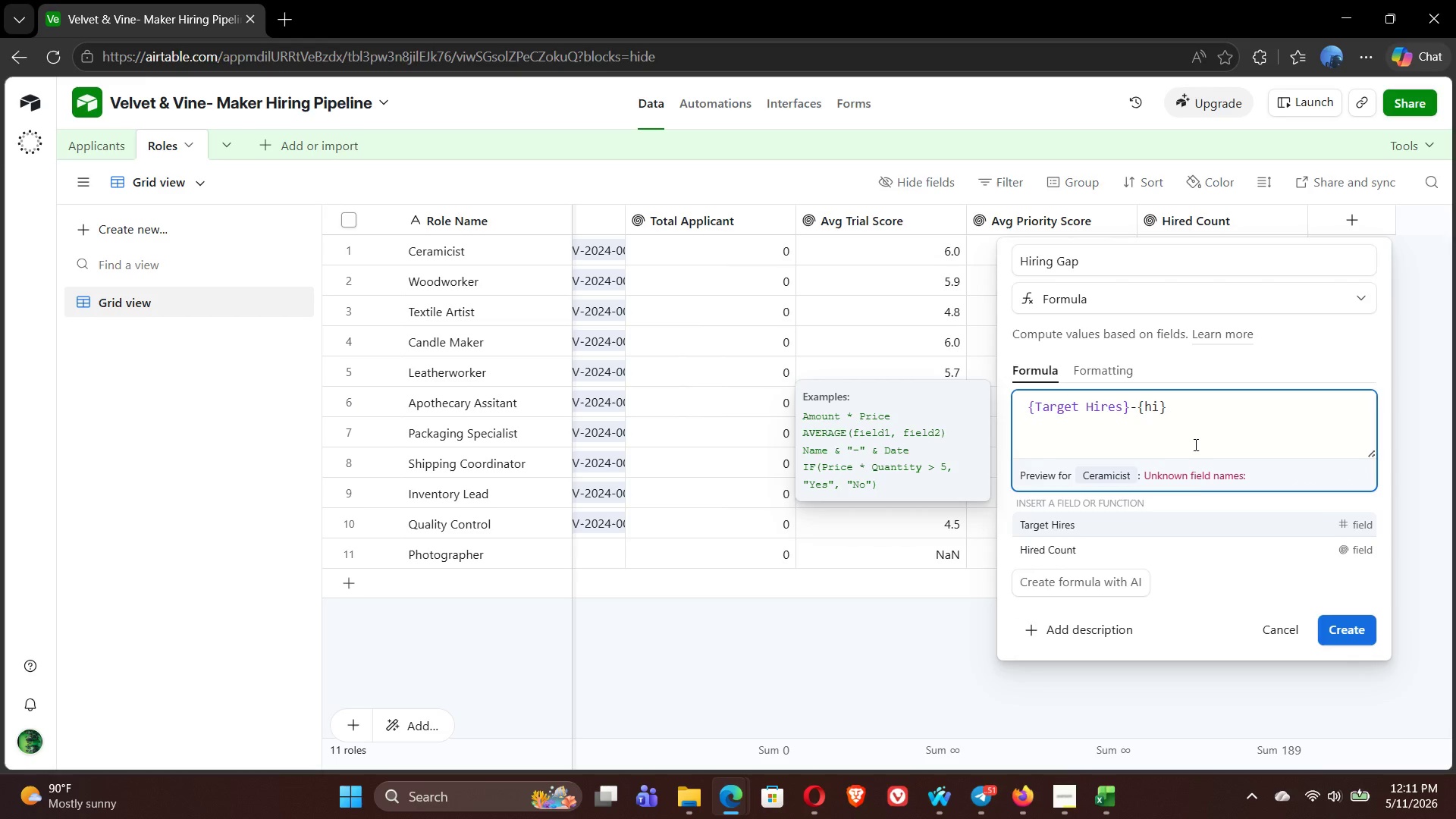 
left_click([1101, 550])
 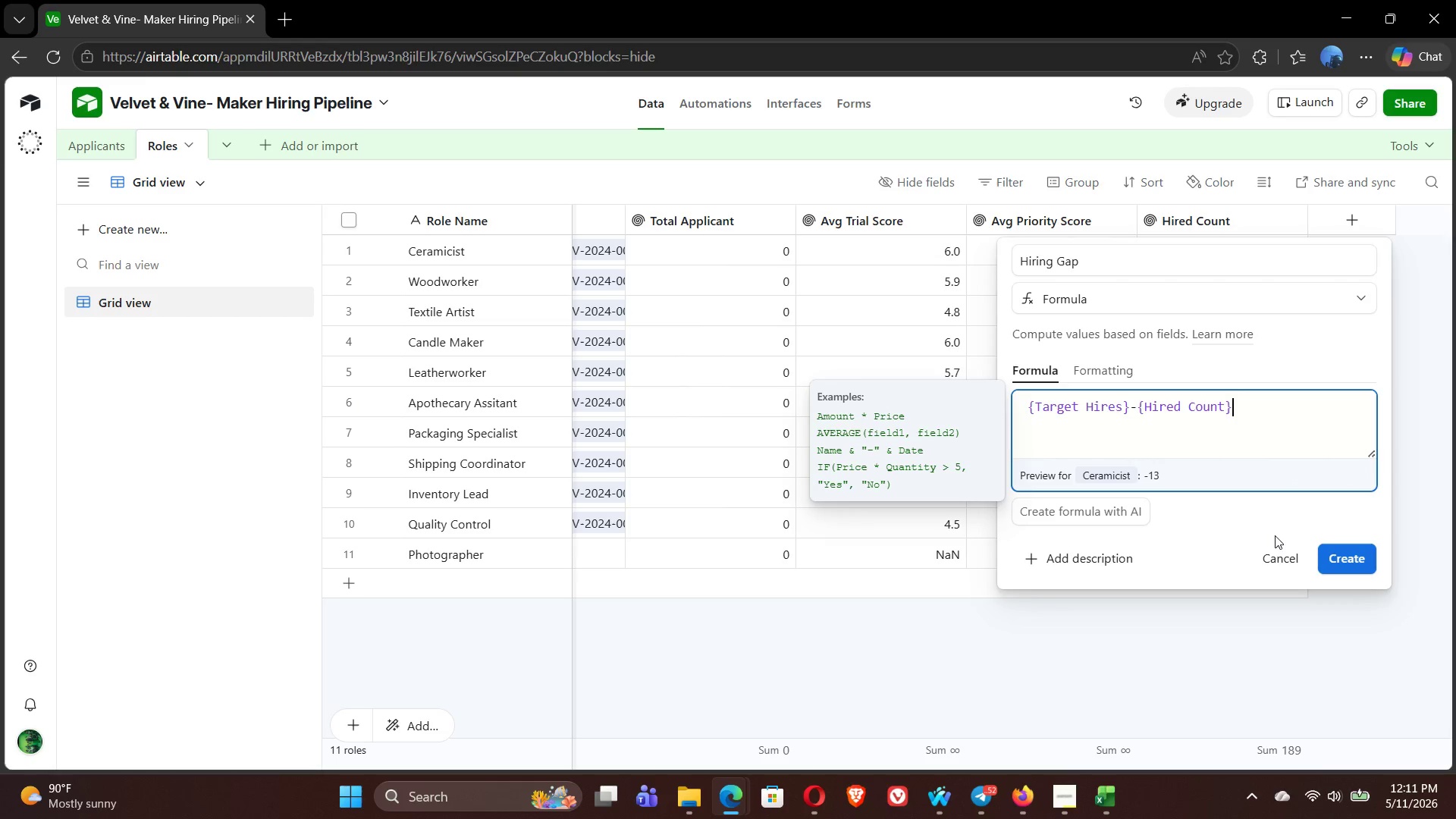 
left_click([1099, 371])
 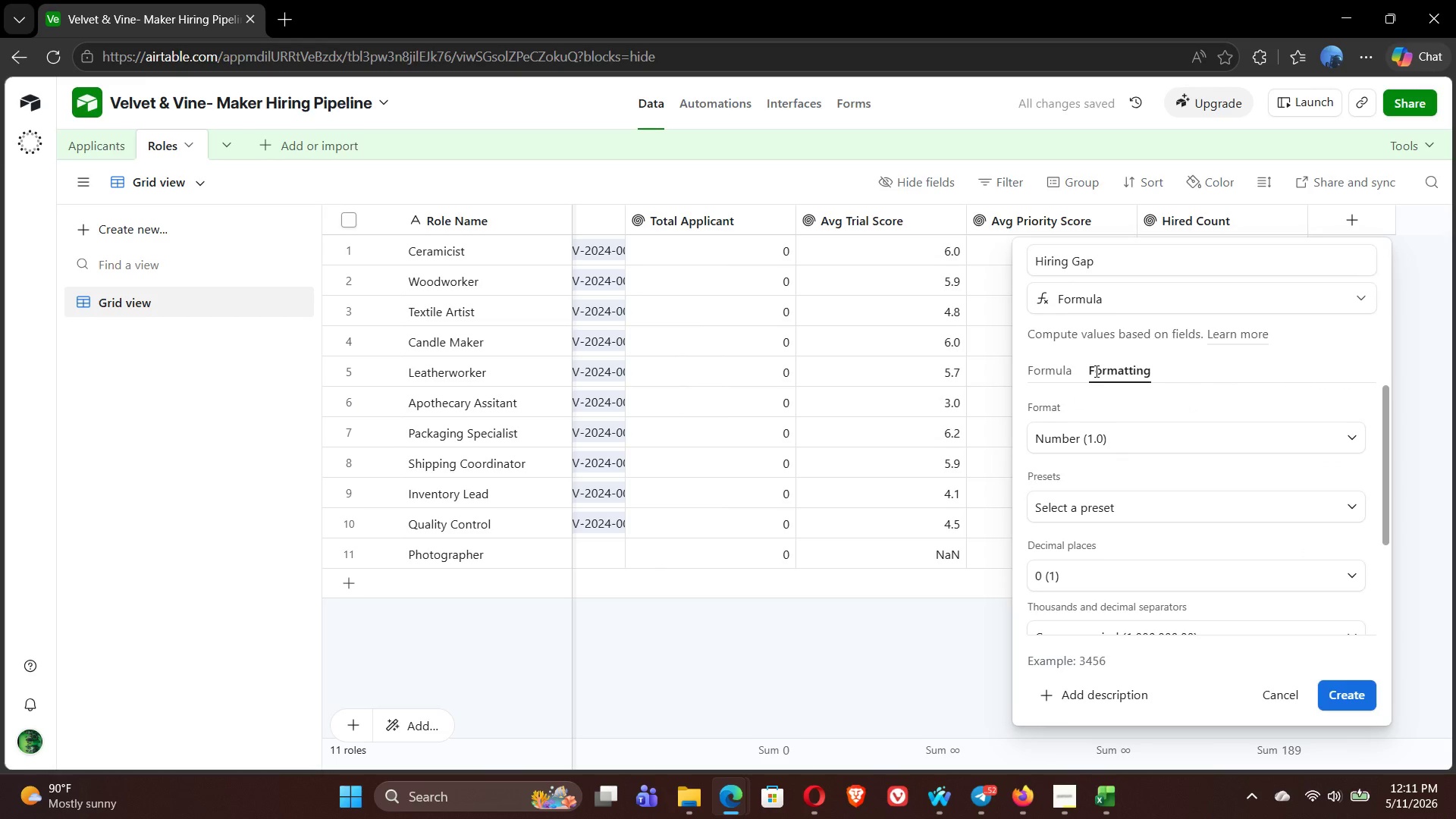 
left_click([1058, 371])
 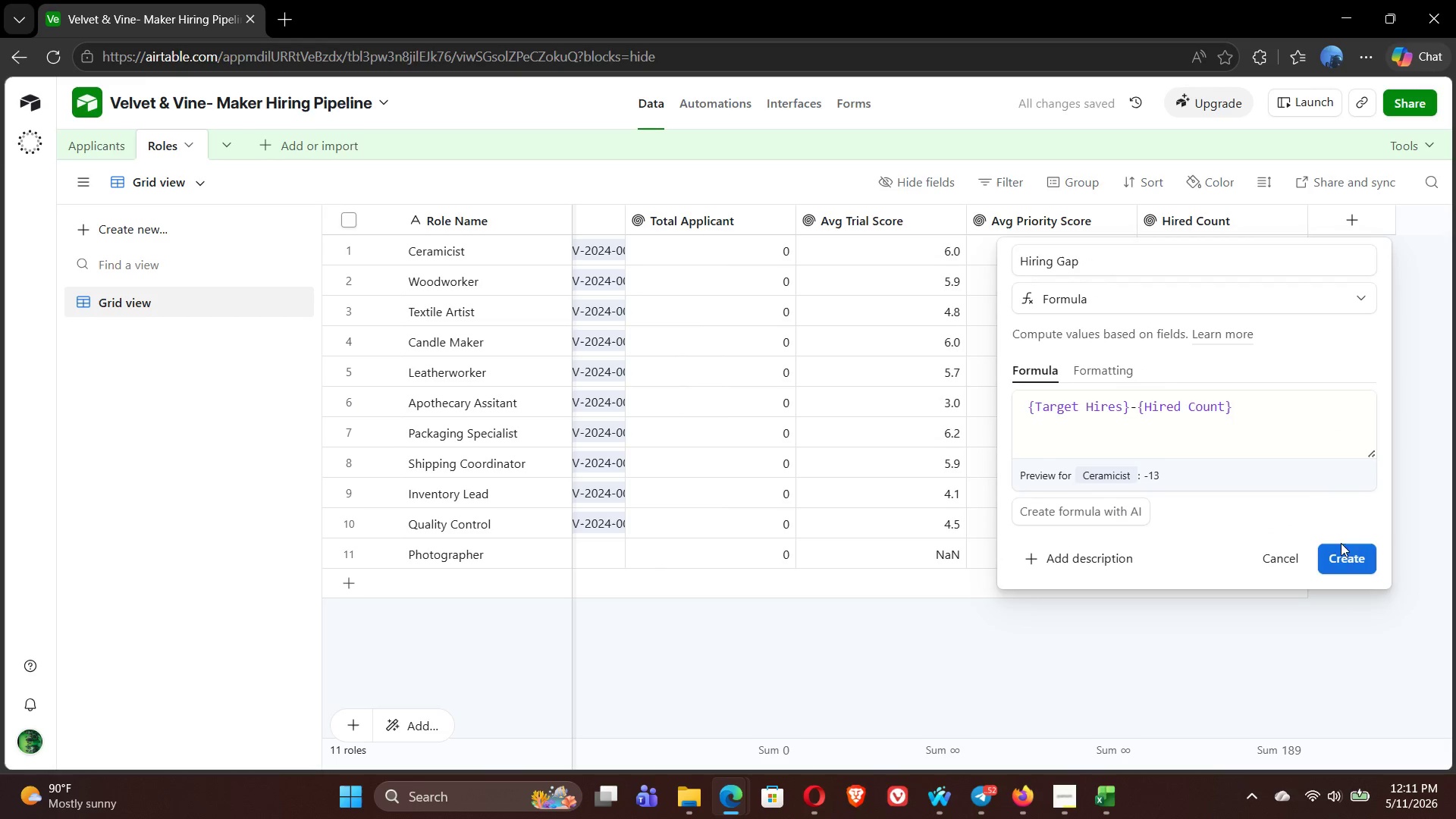 
left_click([1346, 559])
 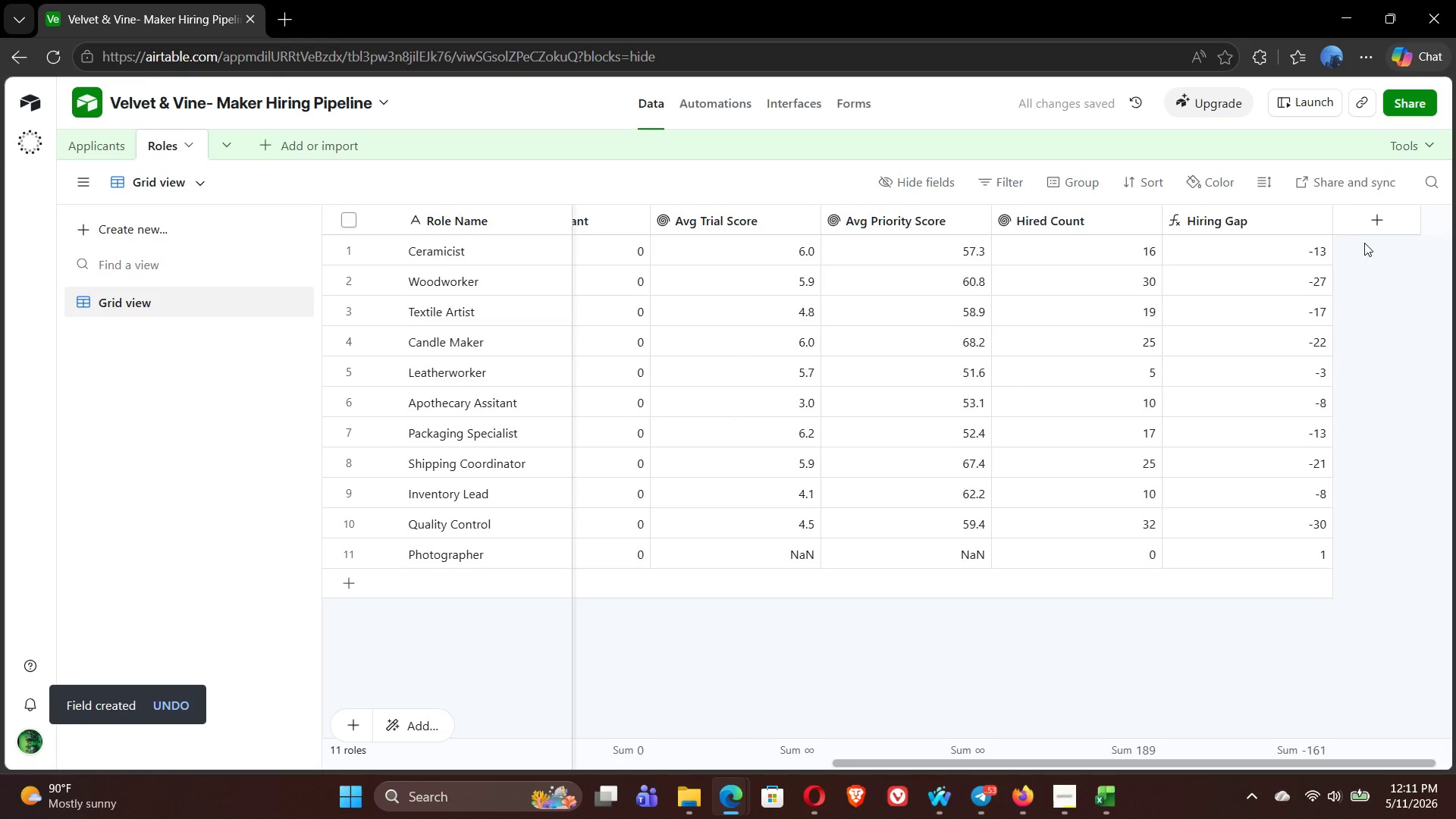 
wait(8.75)
 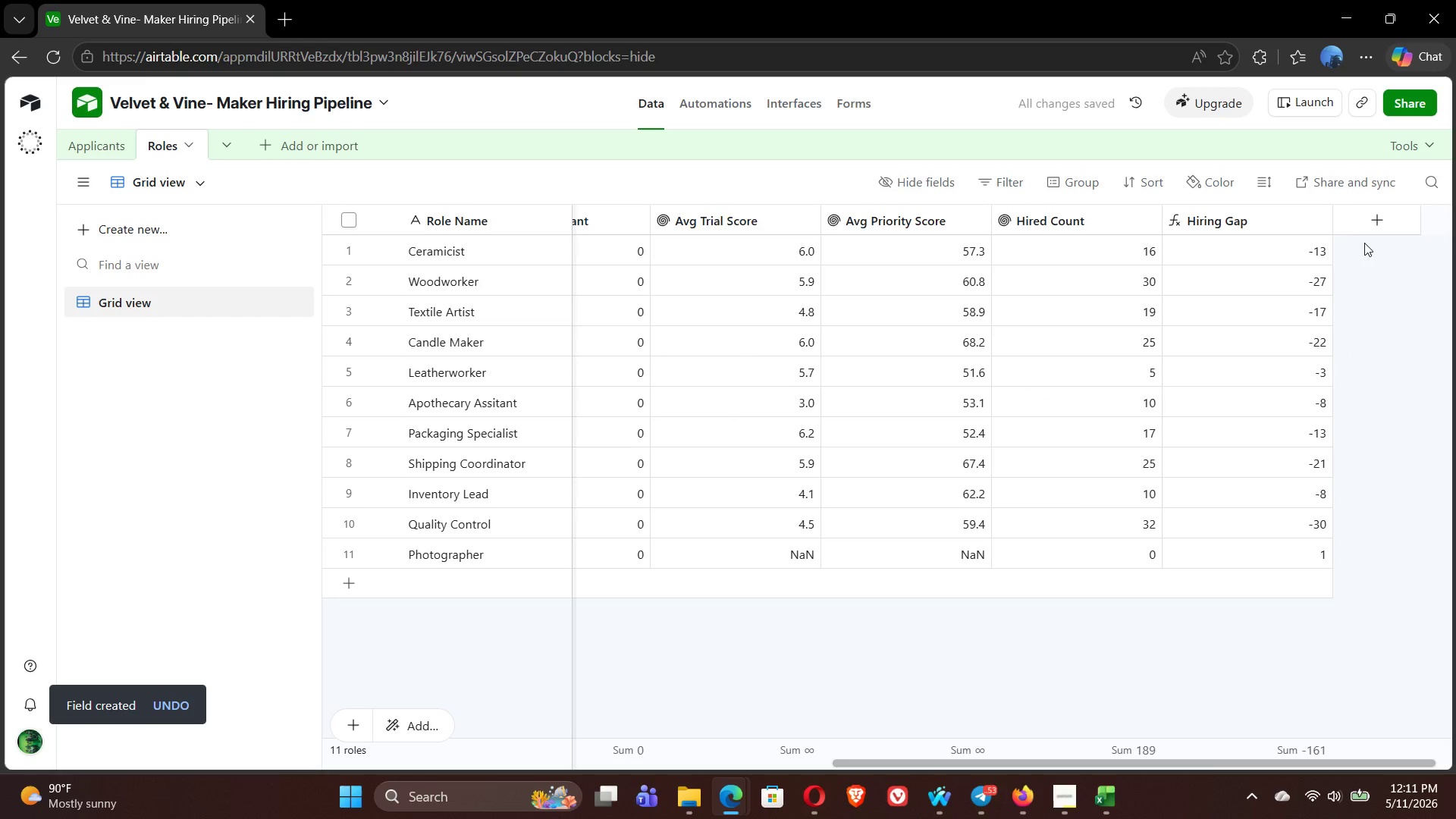 
left_click([1376, 219])
 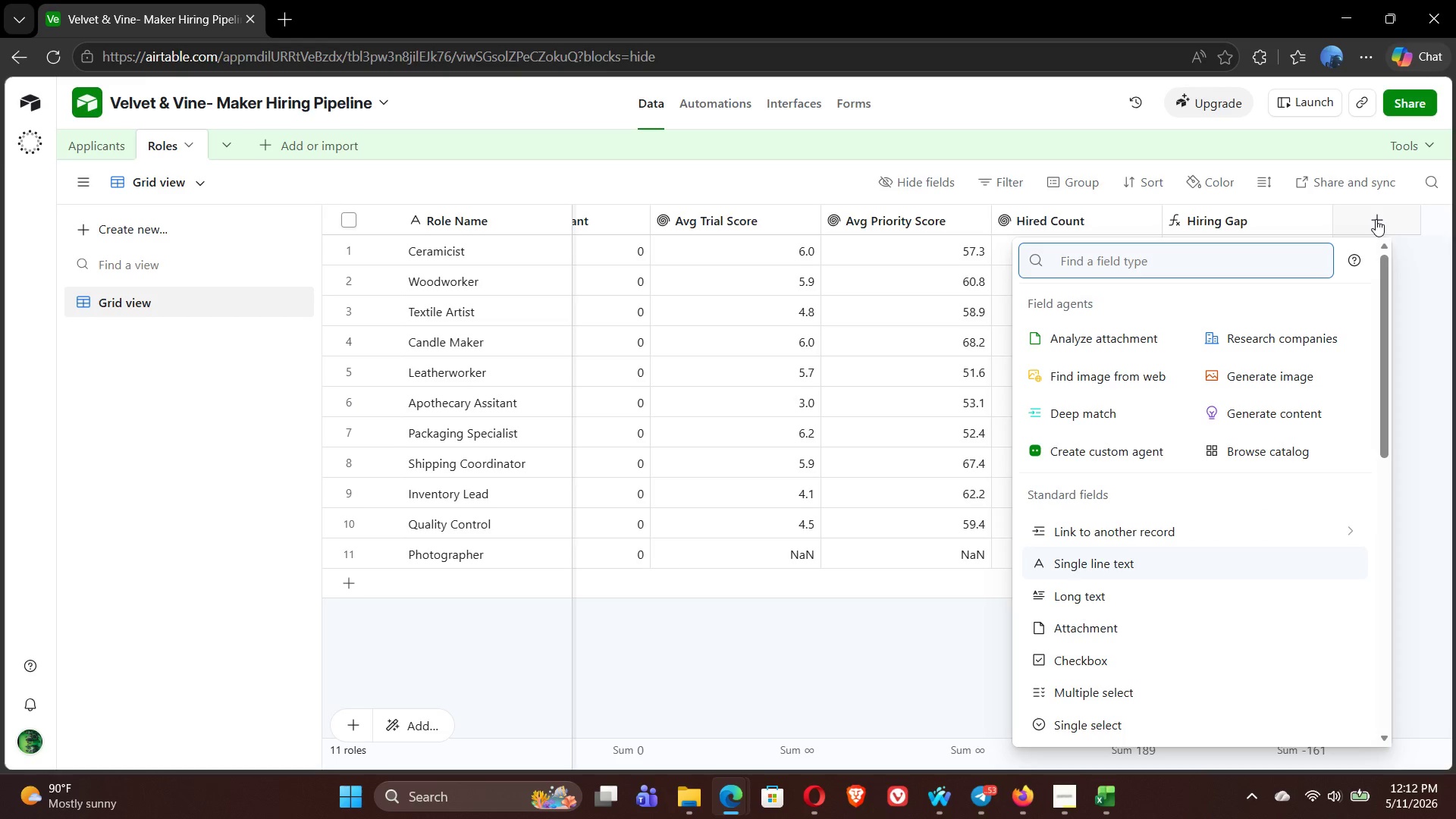 
type(for)
 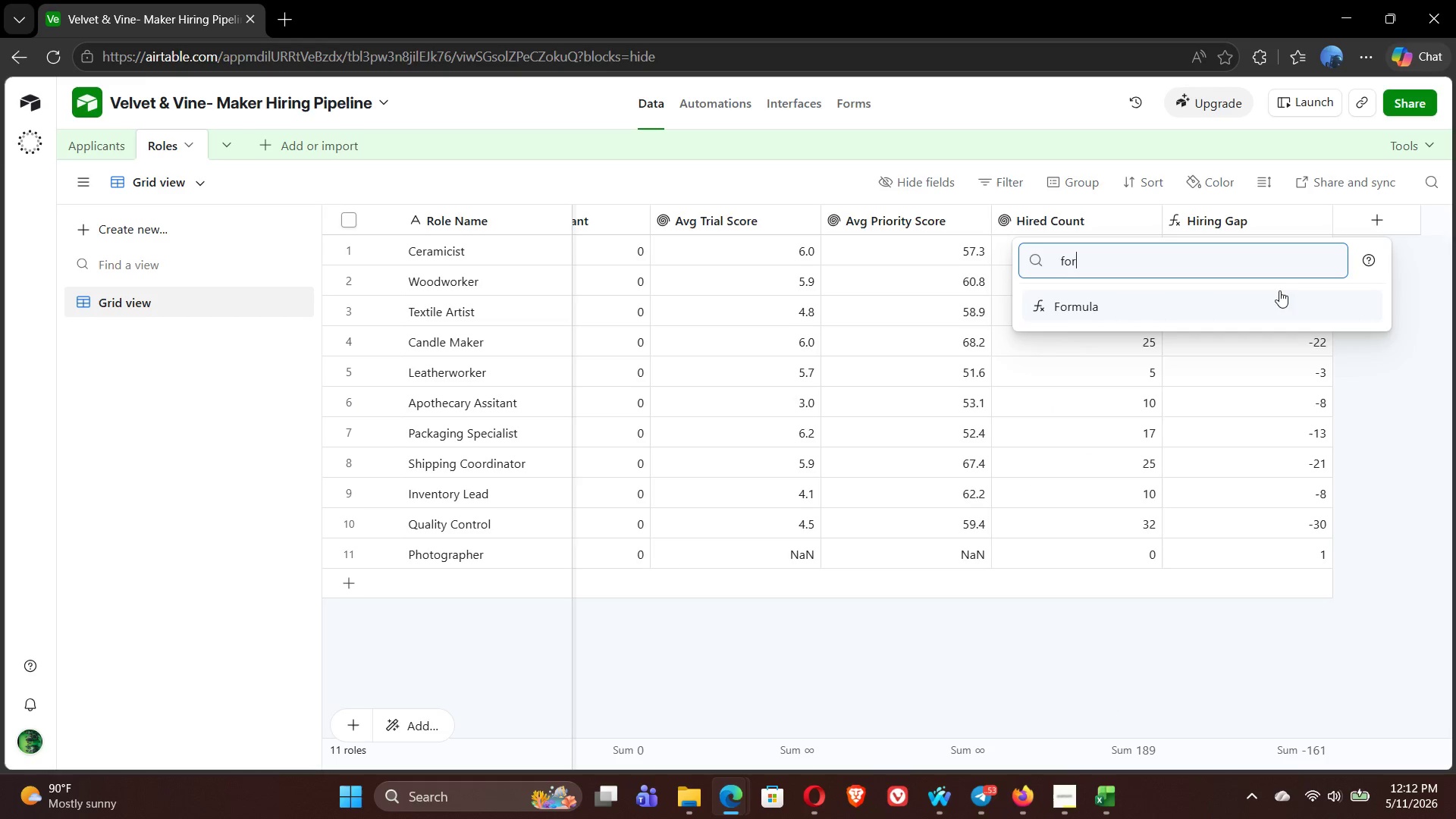 
left_click([1286, 300])
 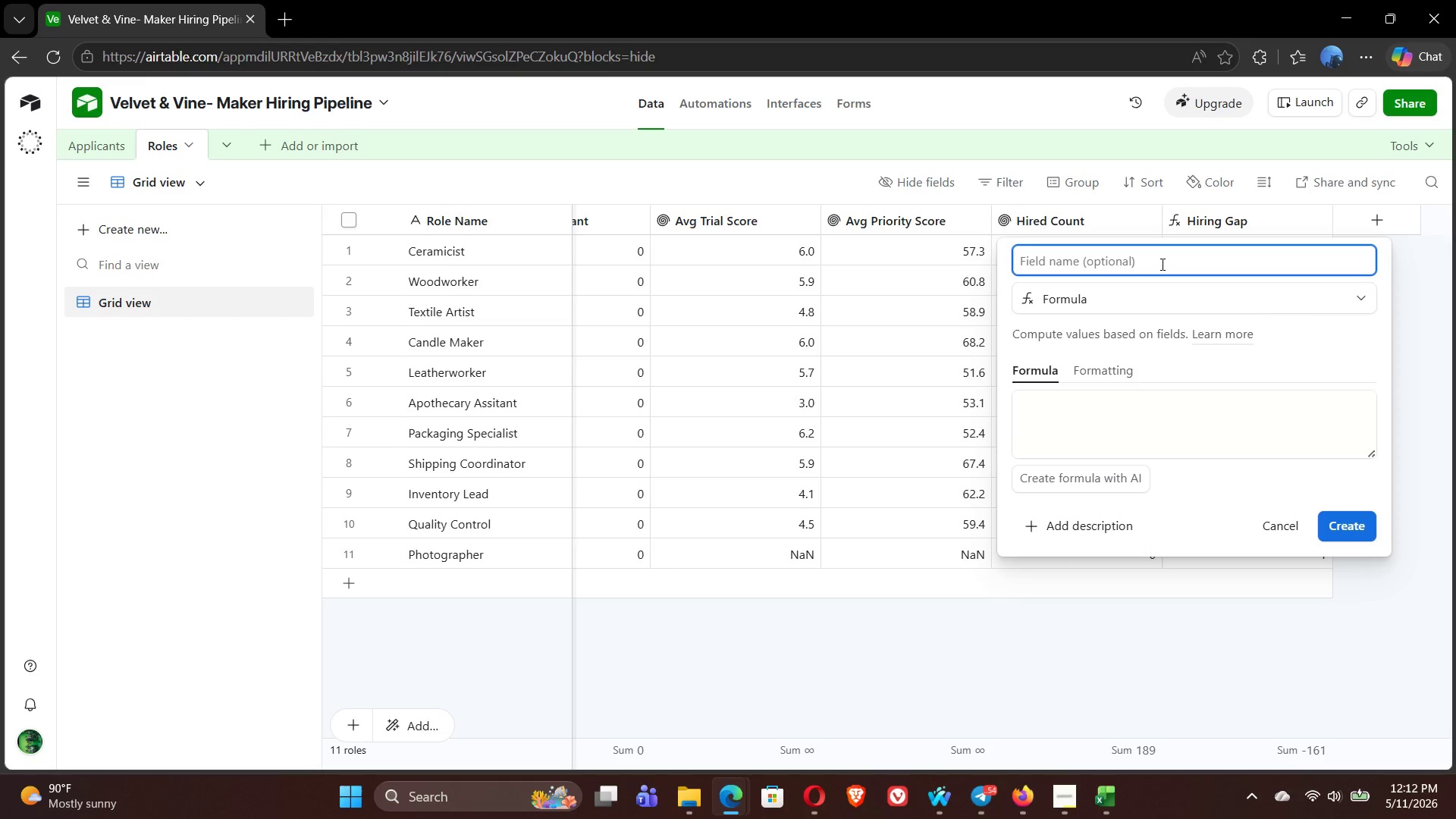 
type(Fill Rates)
 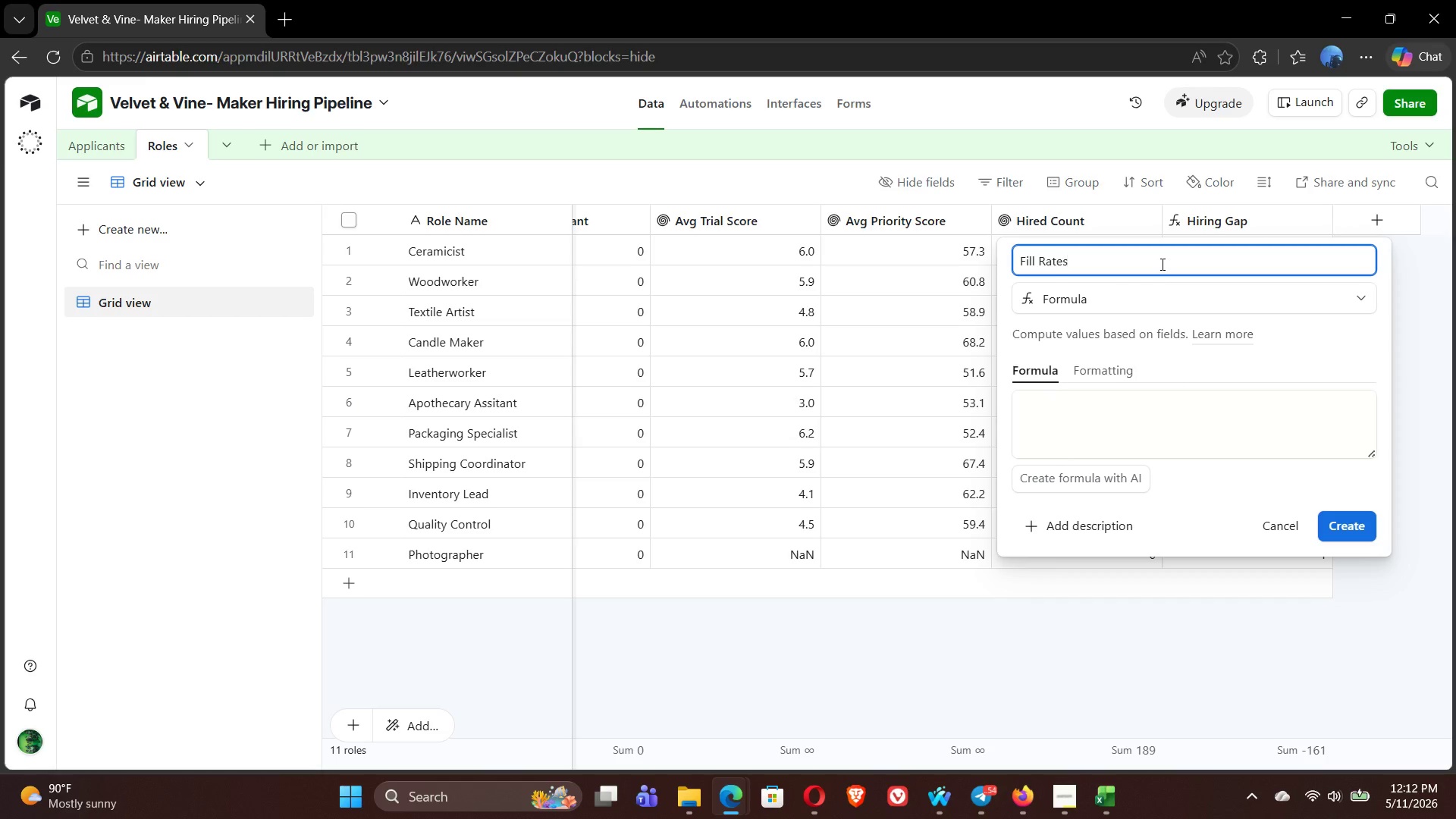 
key(Backspace)
 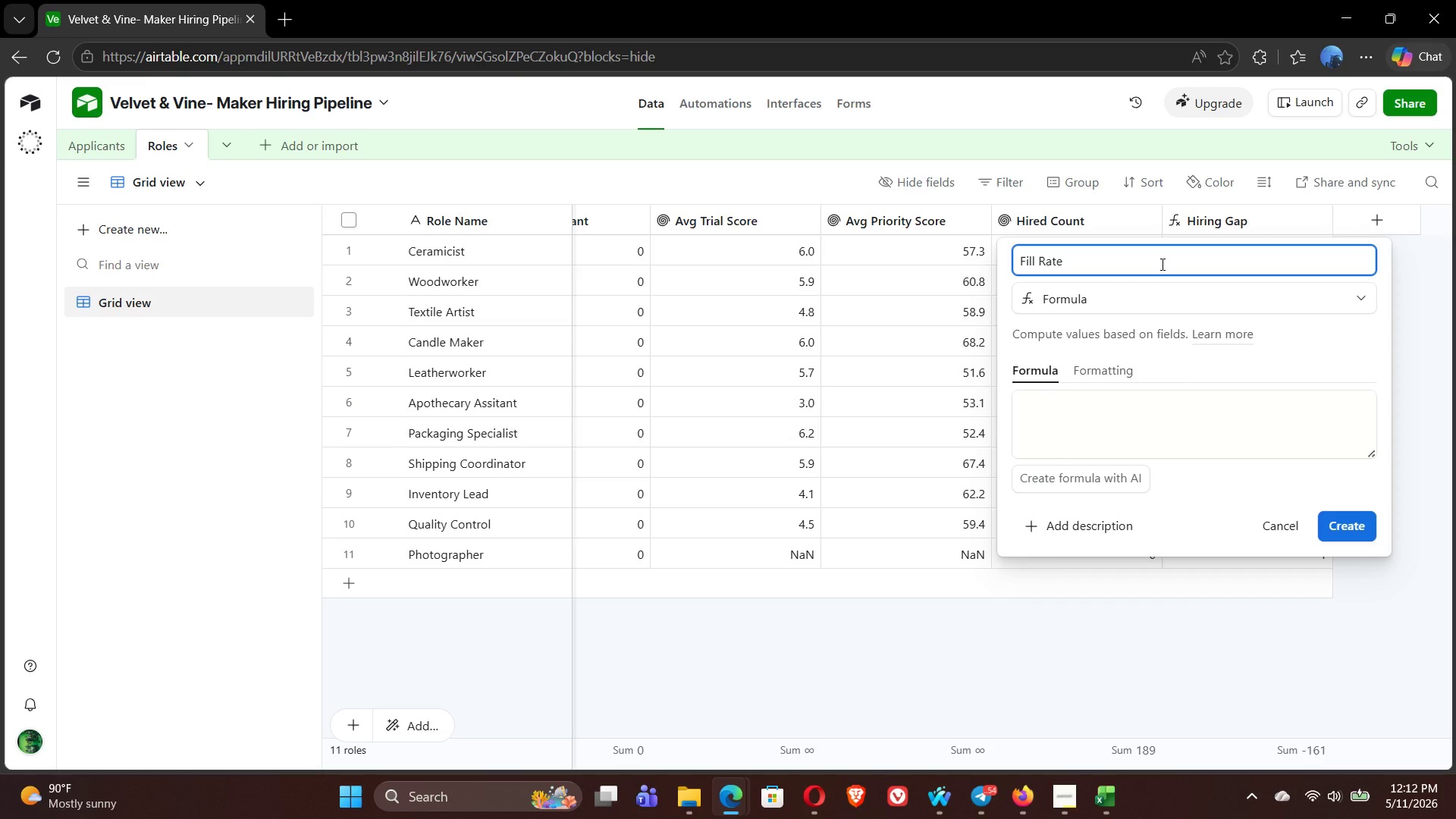 
key(Space)
 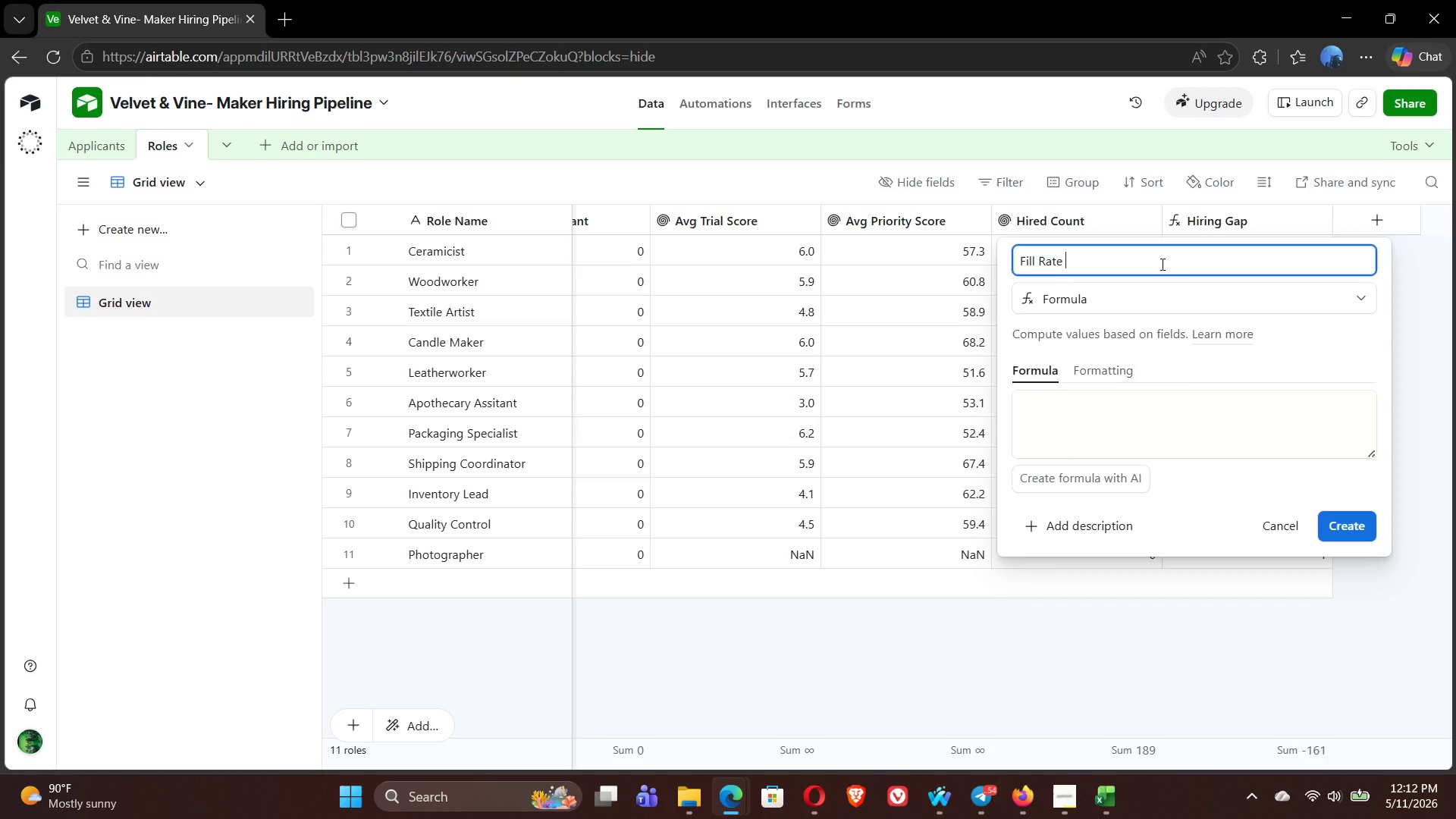 
key(Shift+5)
 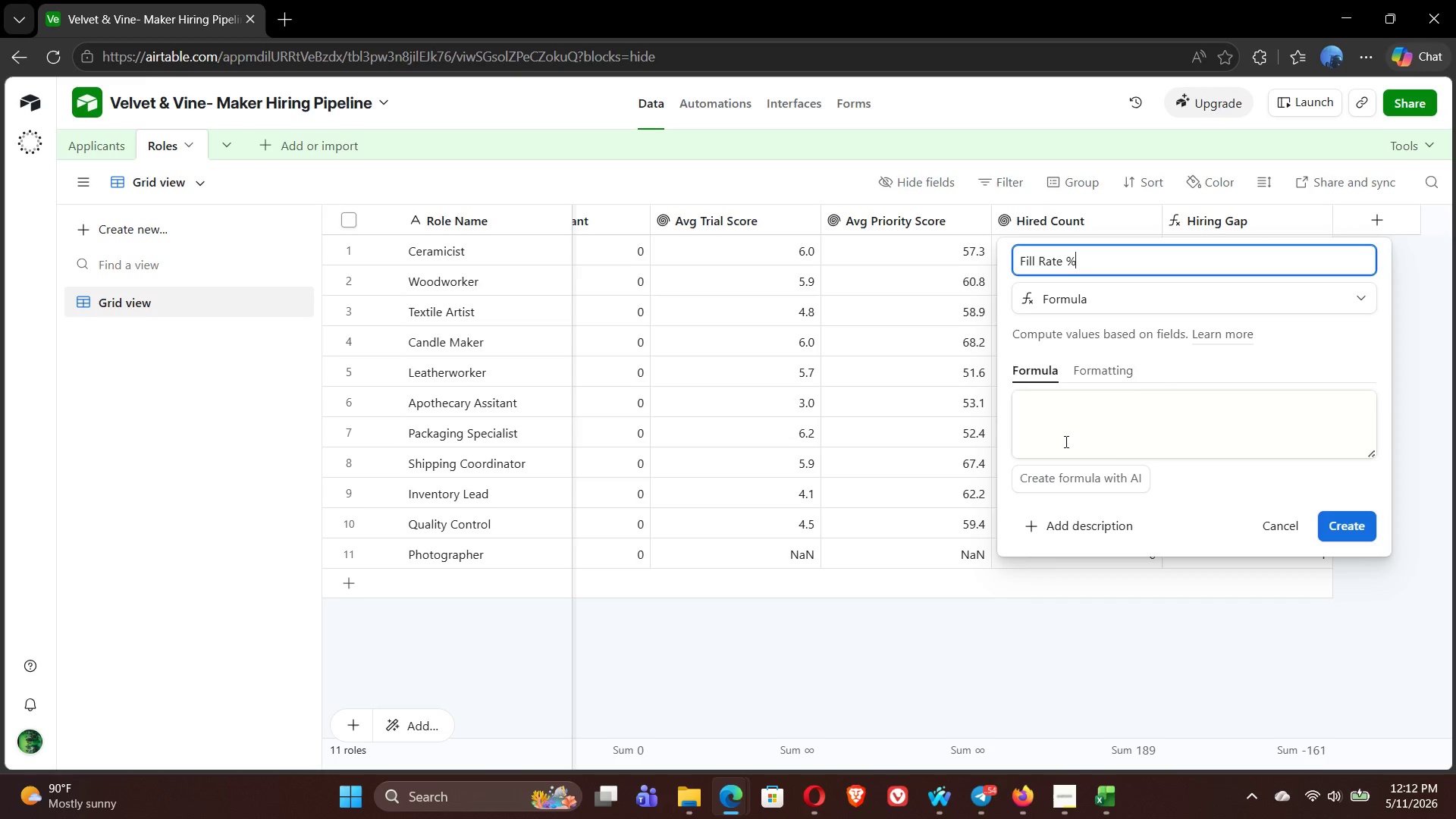 
left_click([1058, 428])
 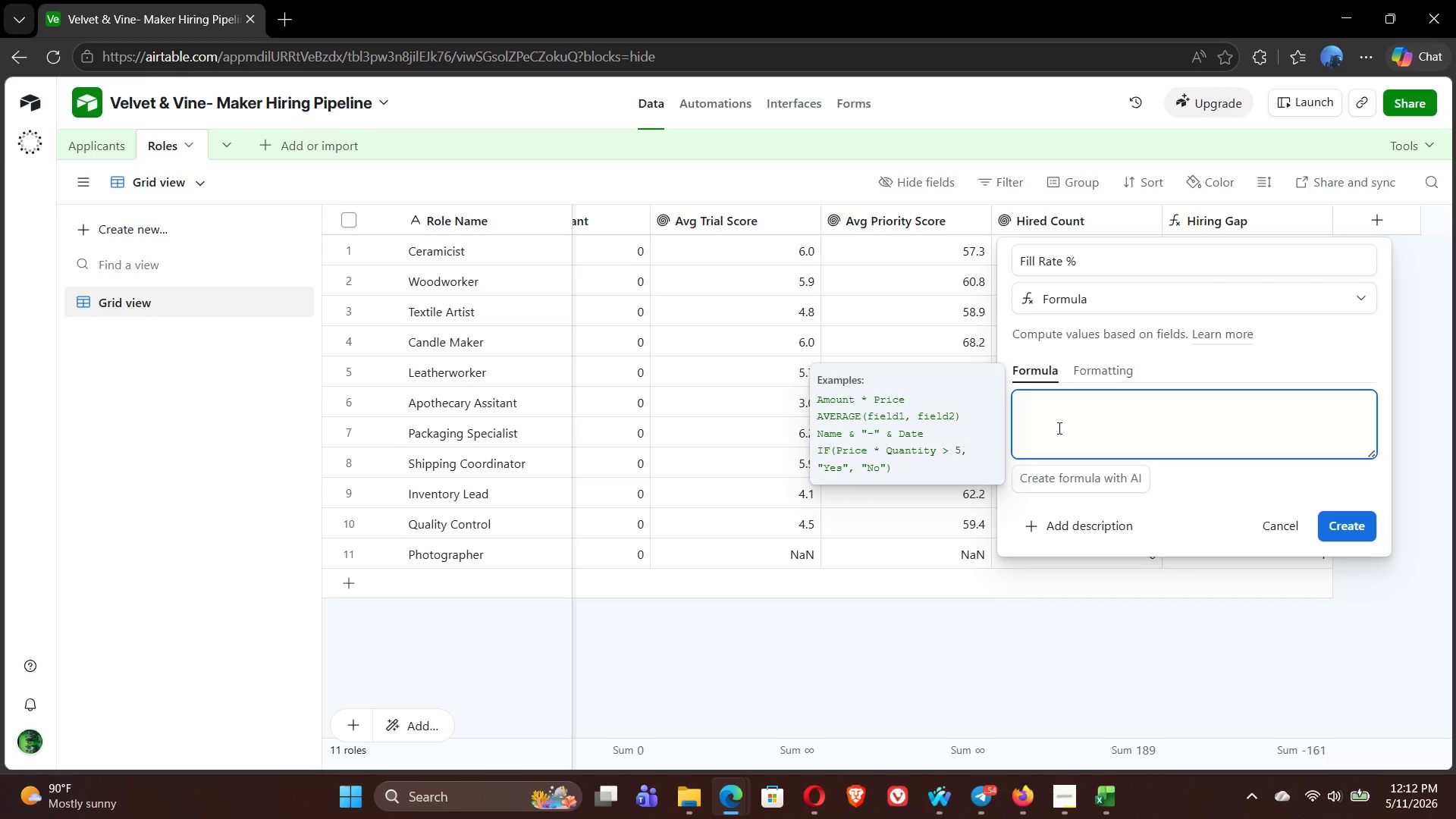 
type(IF)
 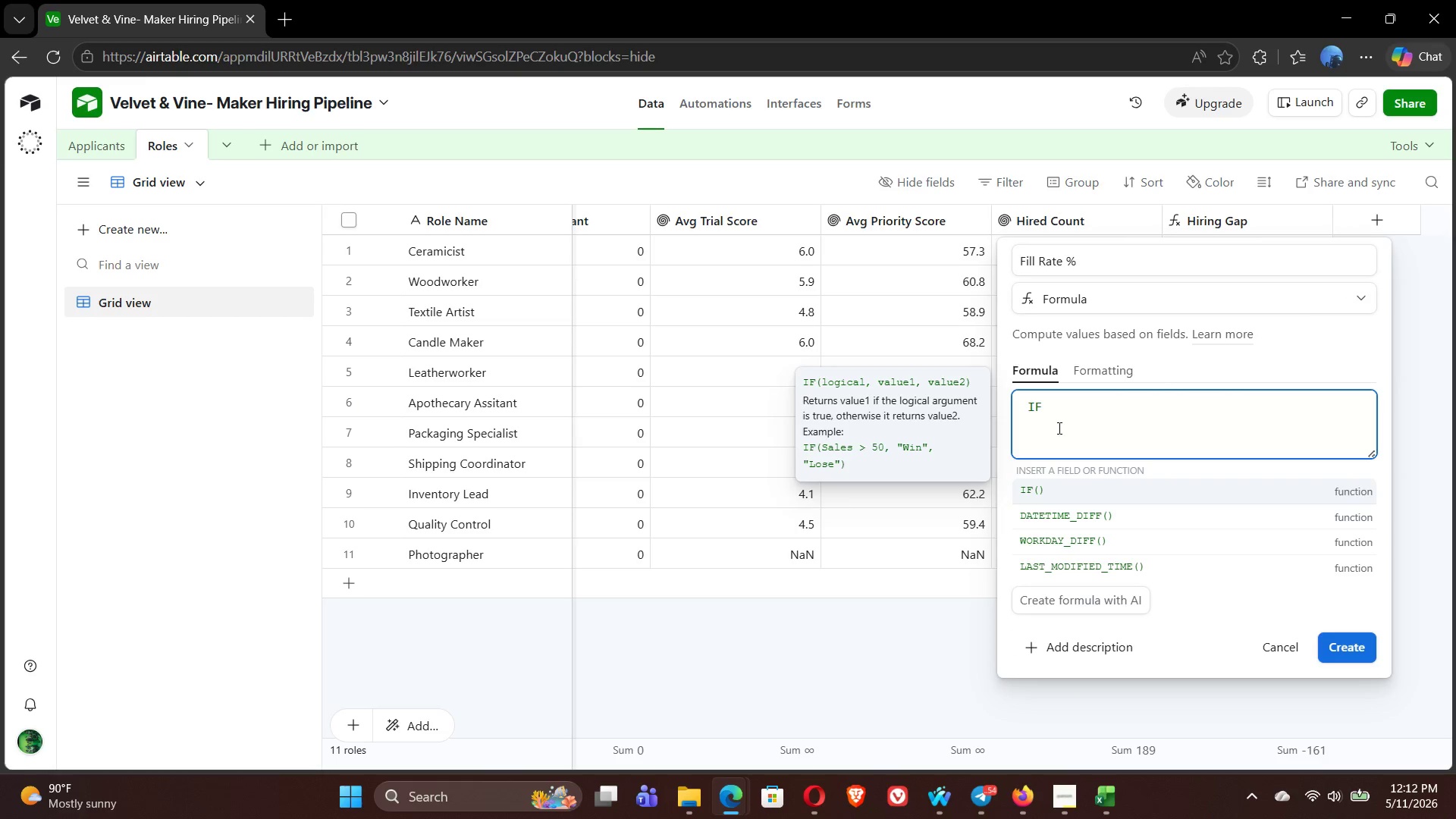 
wait(5.61)
 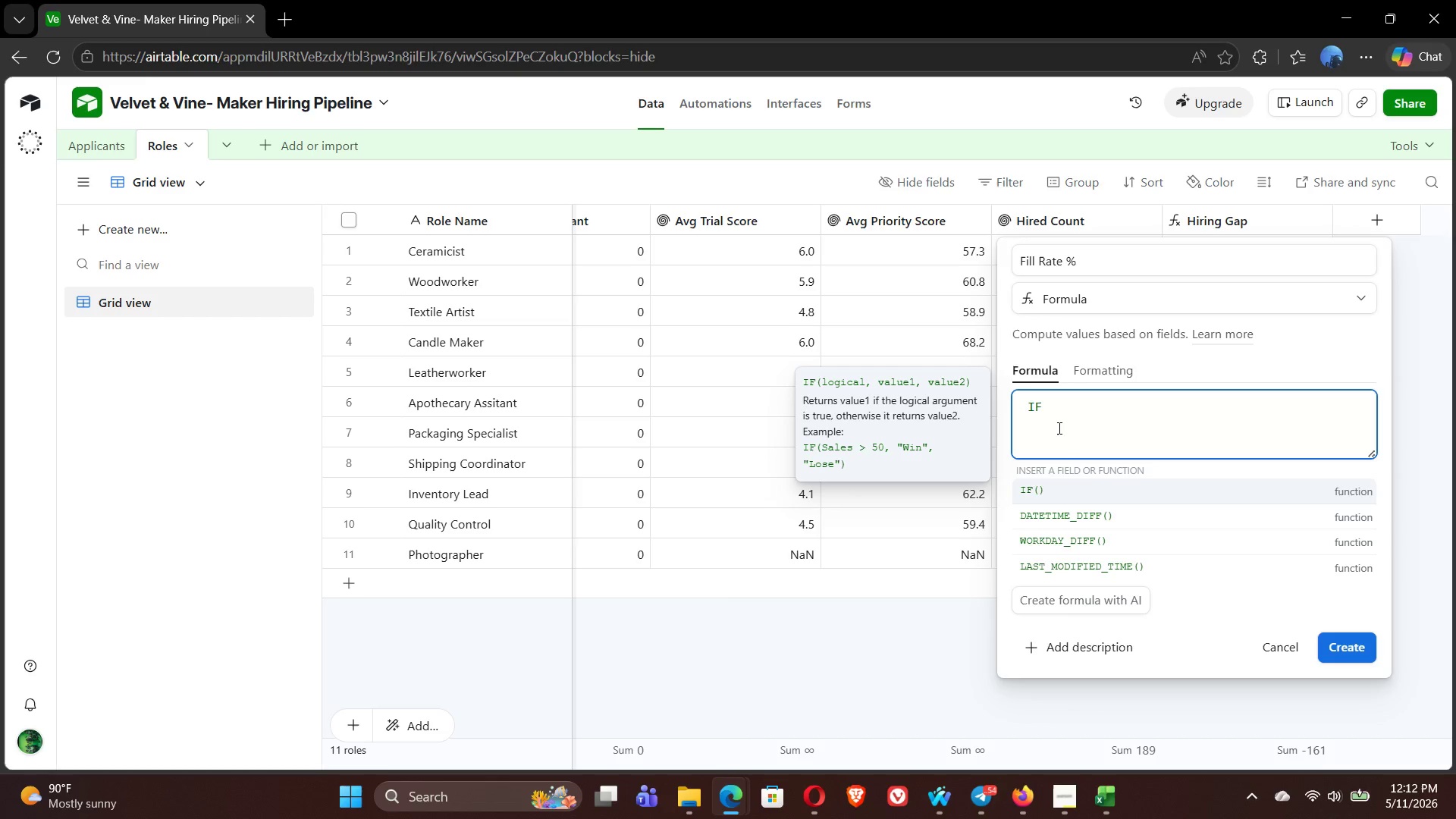 
type(({ta)
 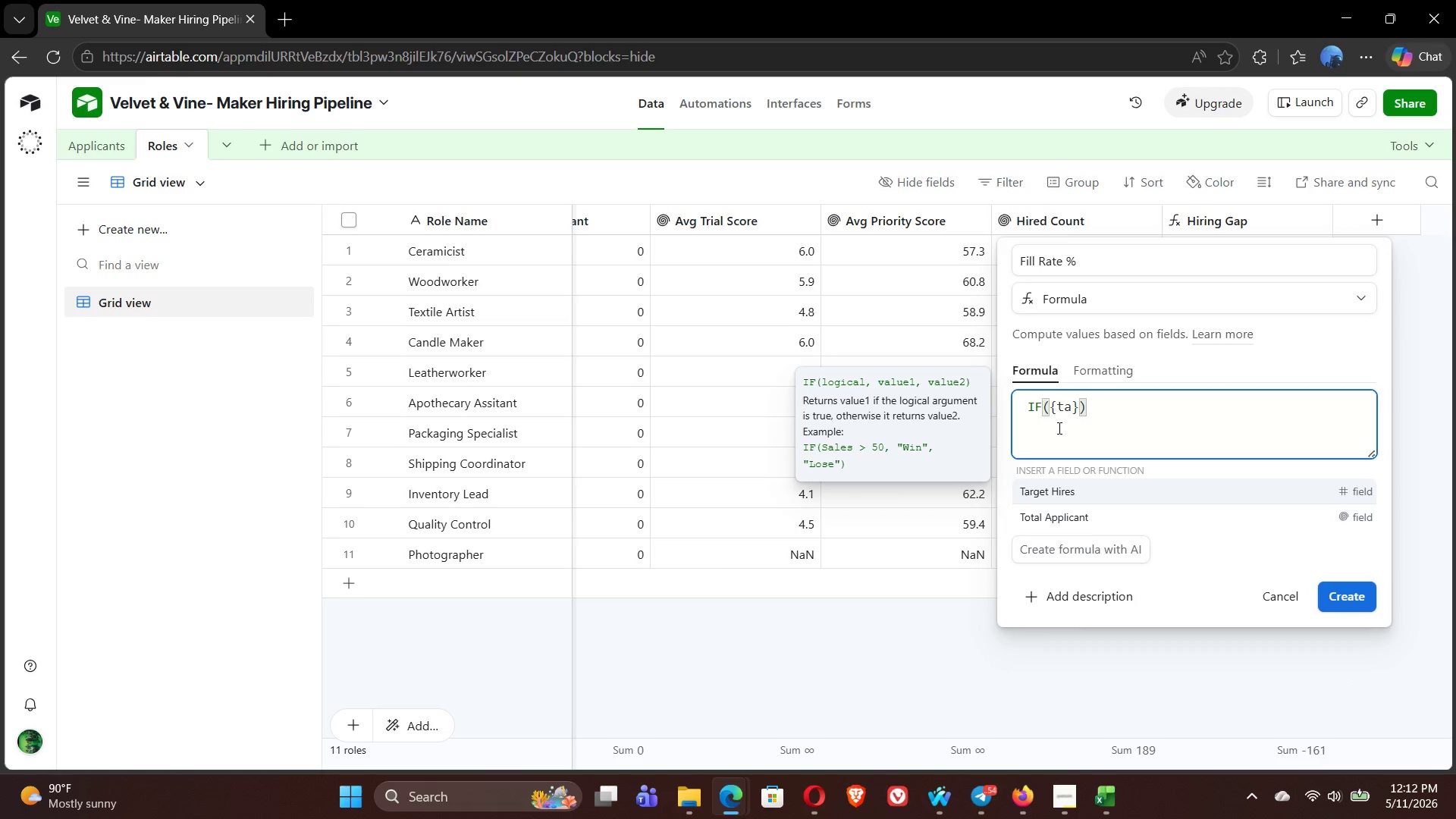 
left_click([1084, 489])
 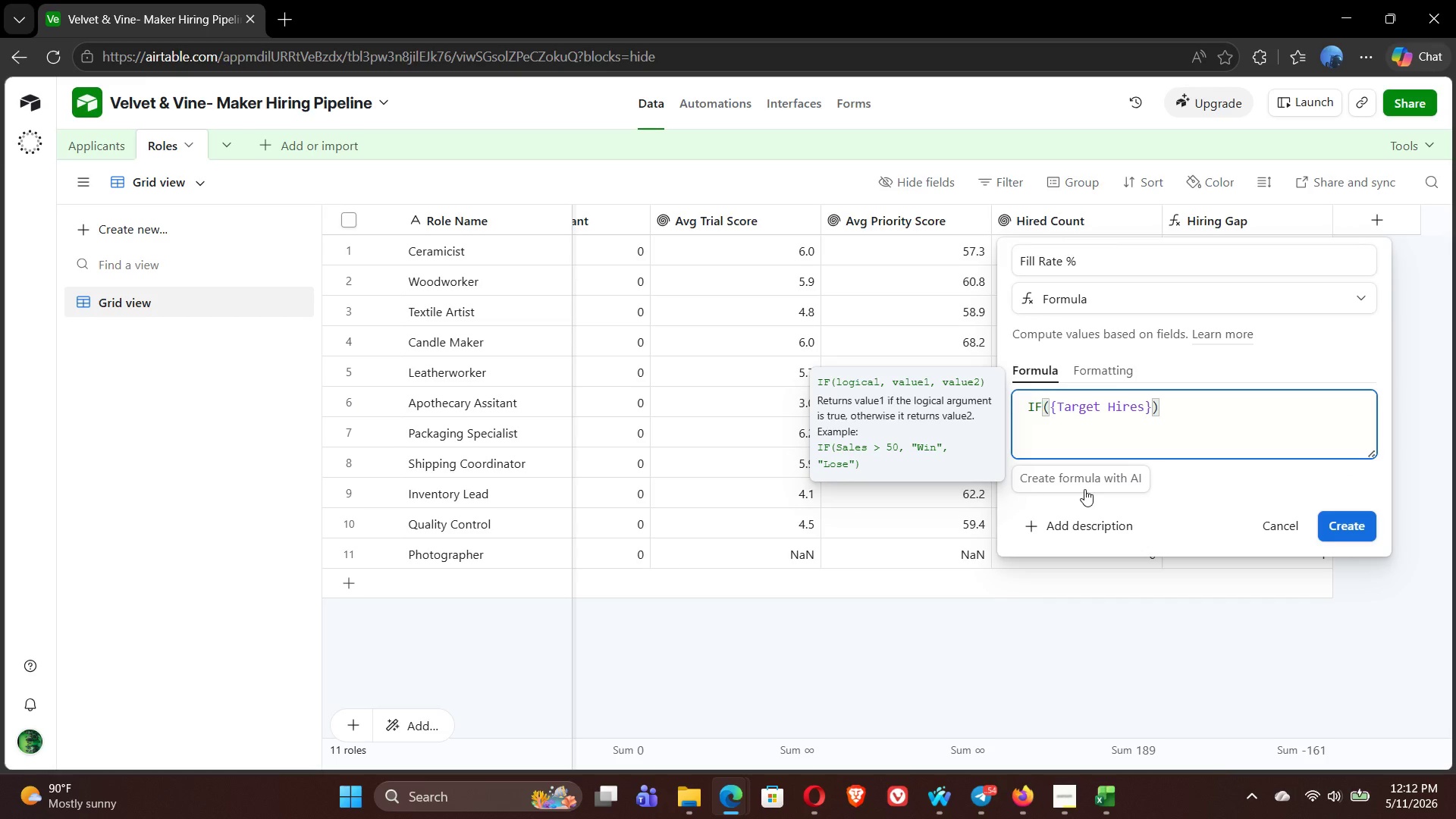 
type(>0, round)
 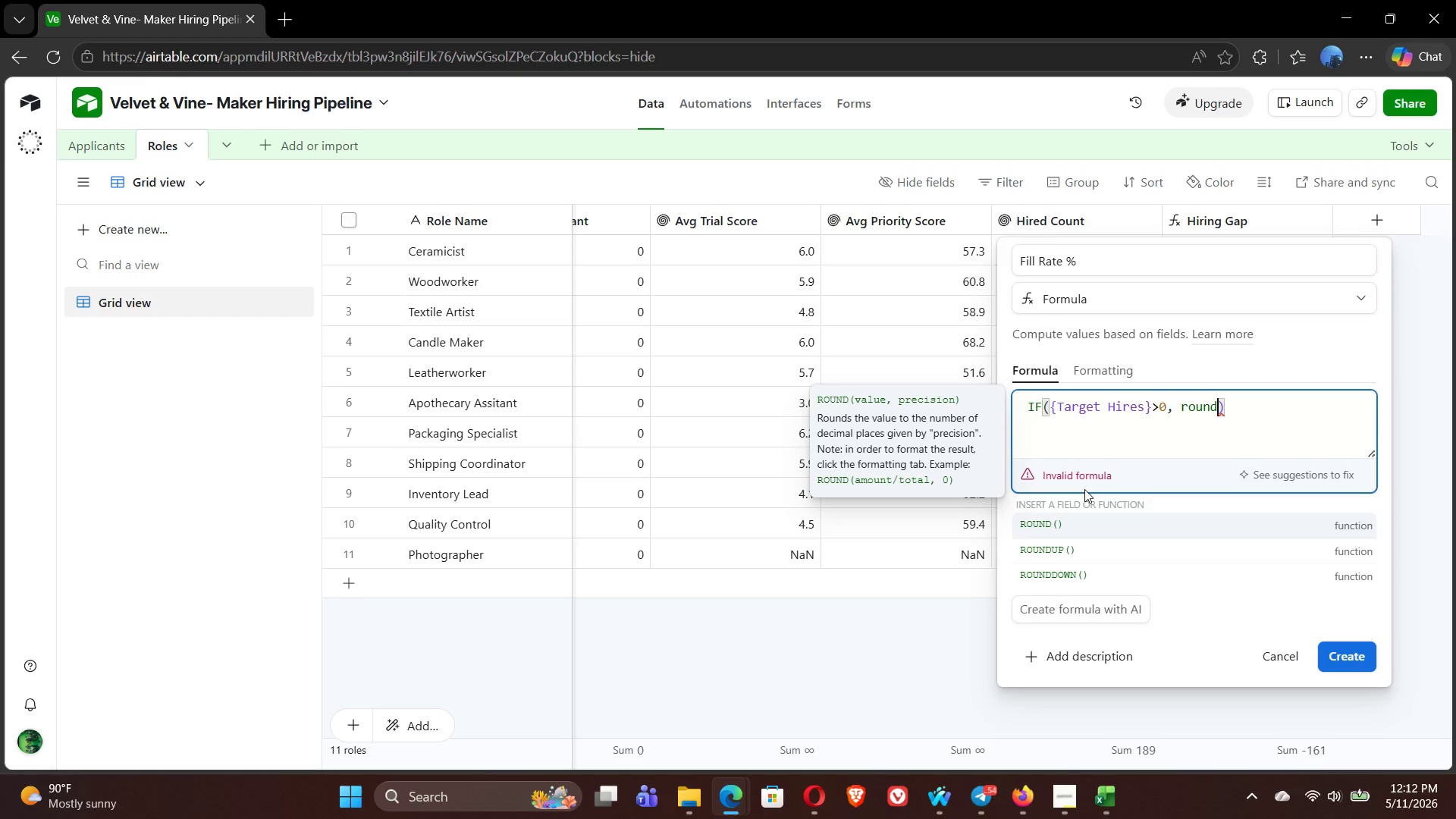 
left_click([1083, 533])
 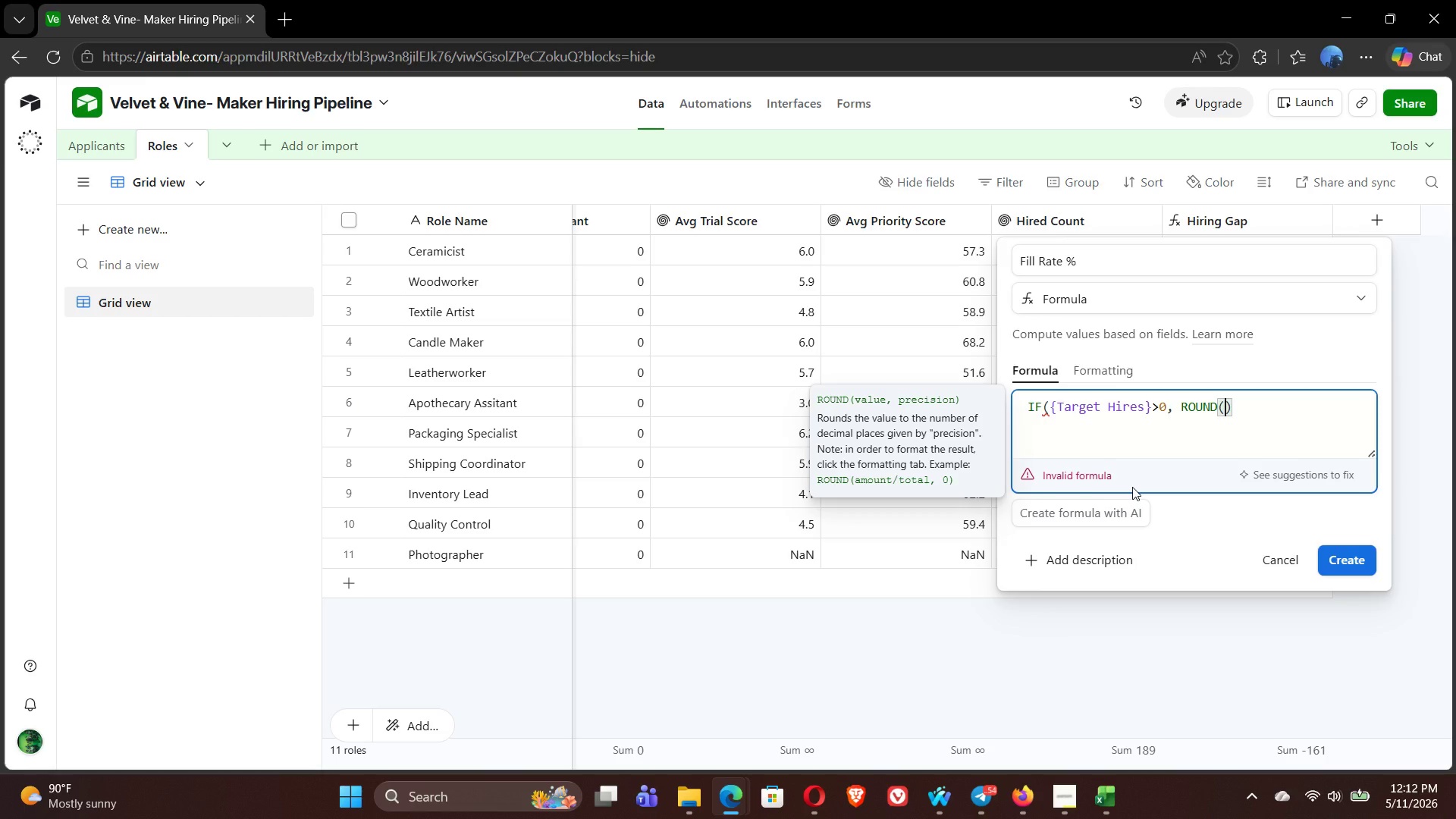 
key(Shift+9)
 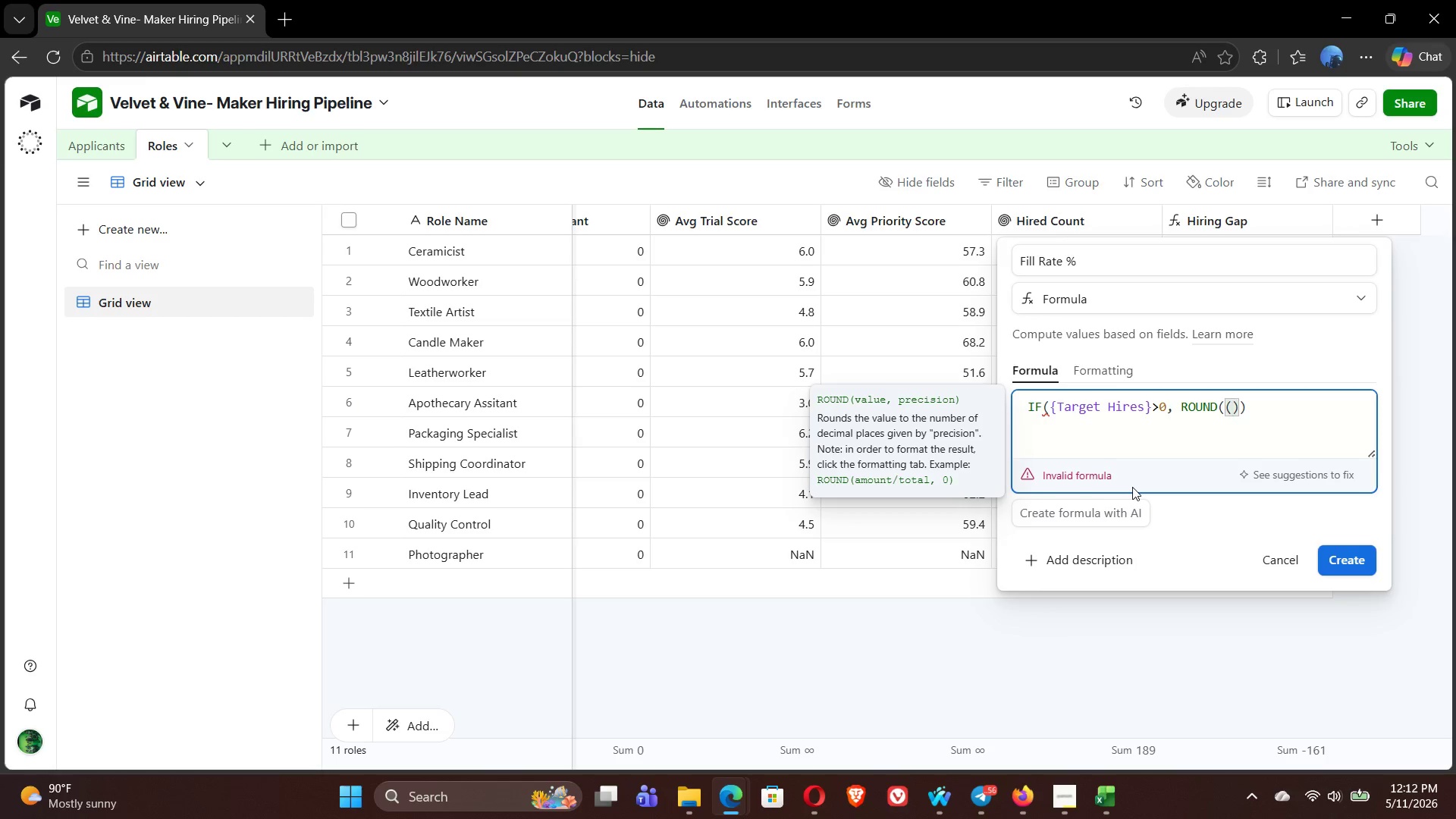 
type({hire)
 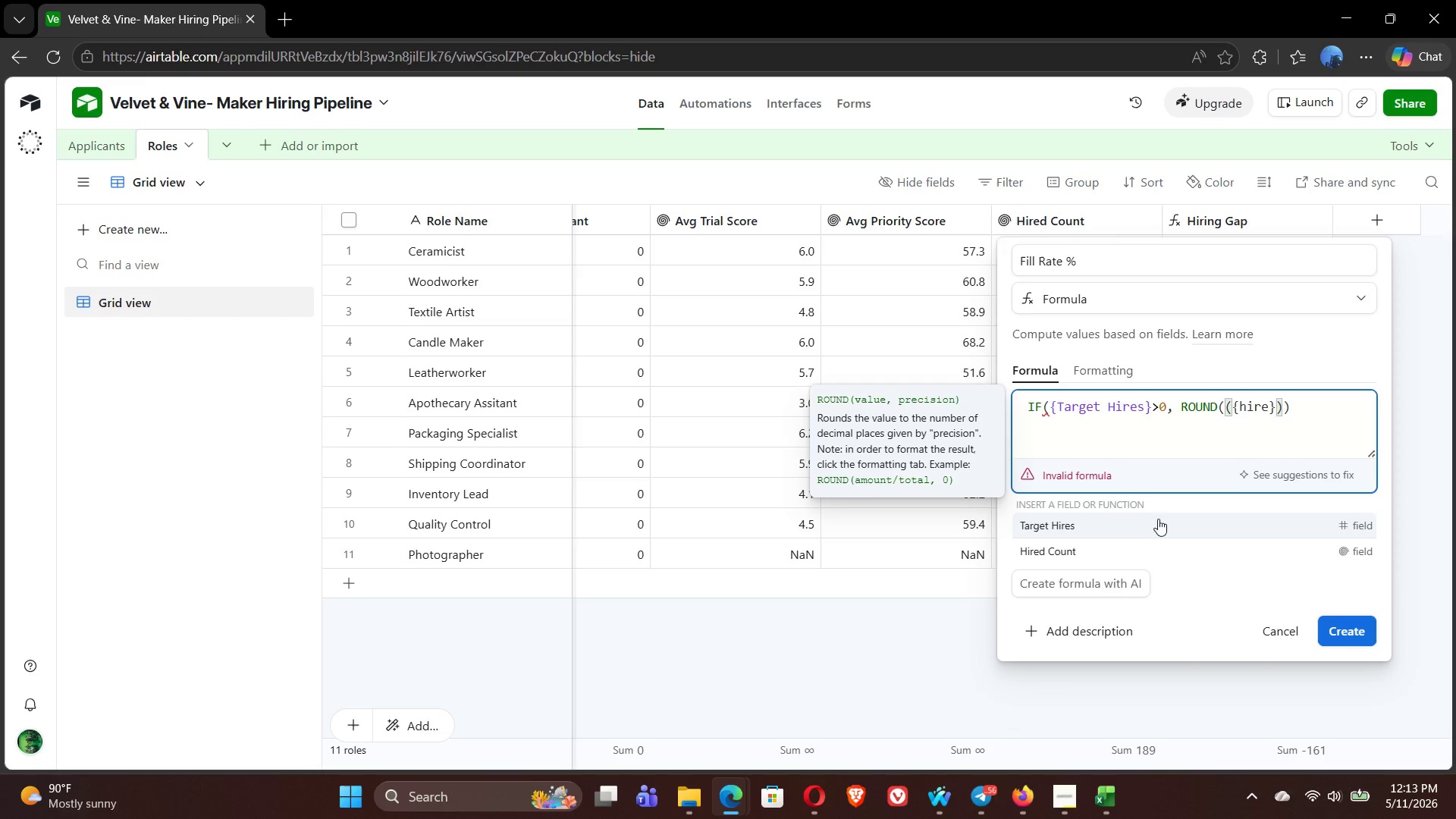 
left_click([1094, 551])
 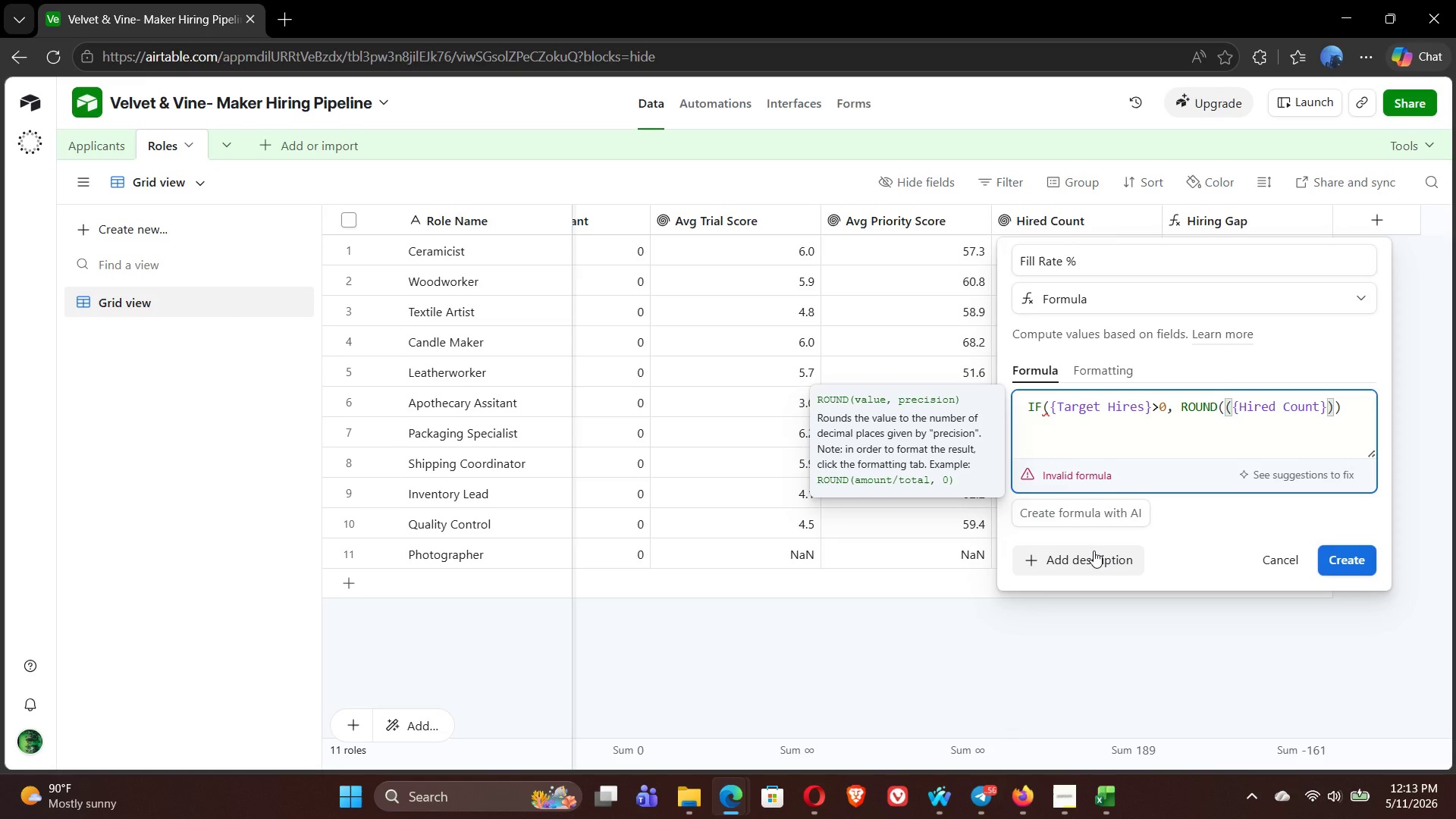 
key(Slash)
 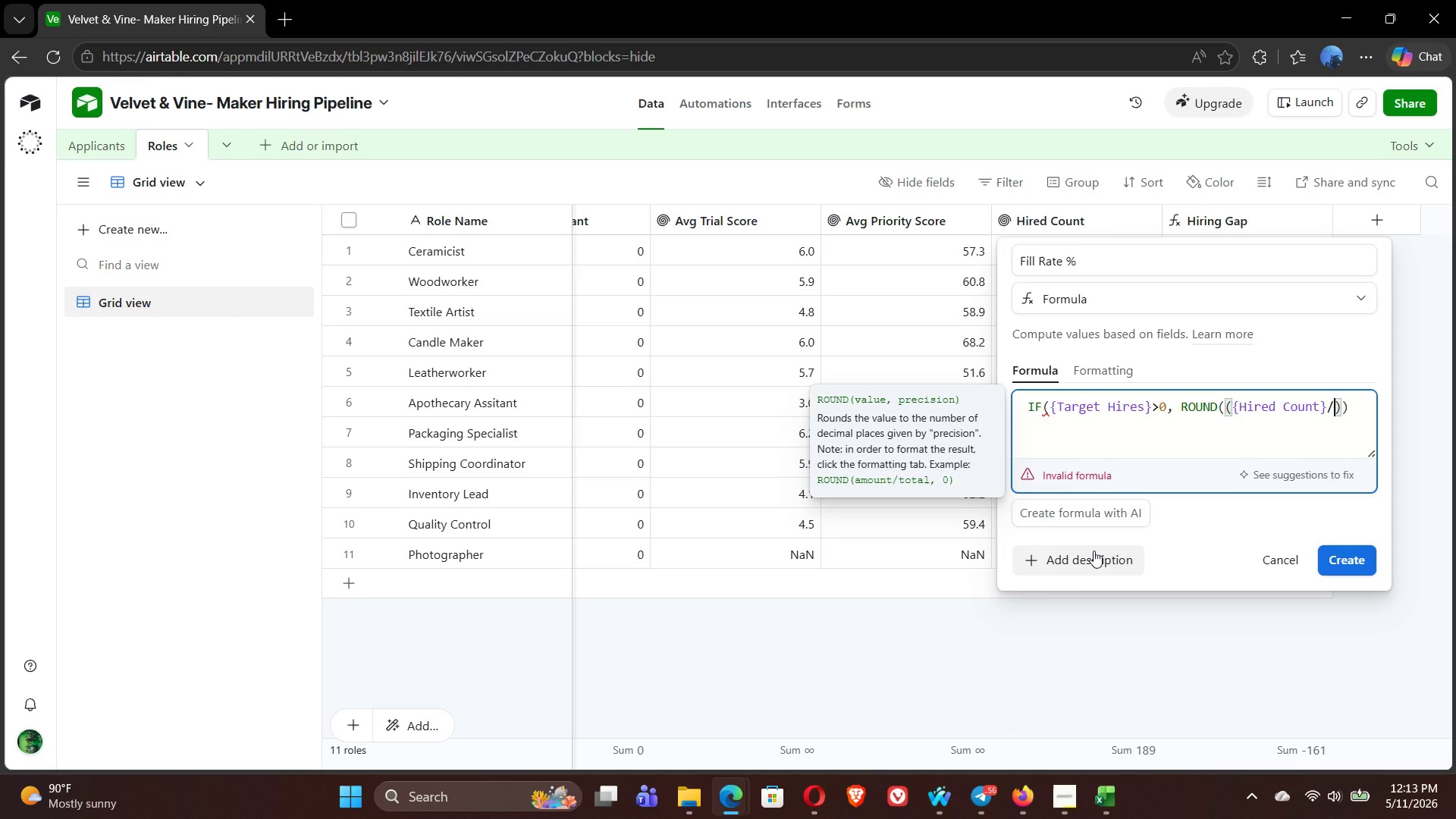 
type({tar)
 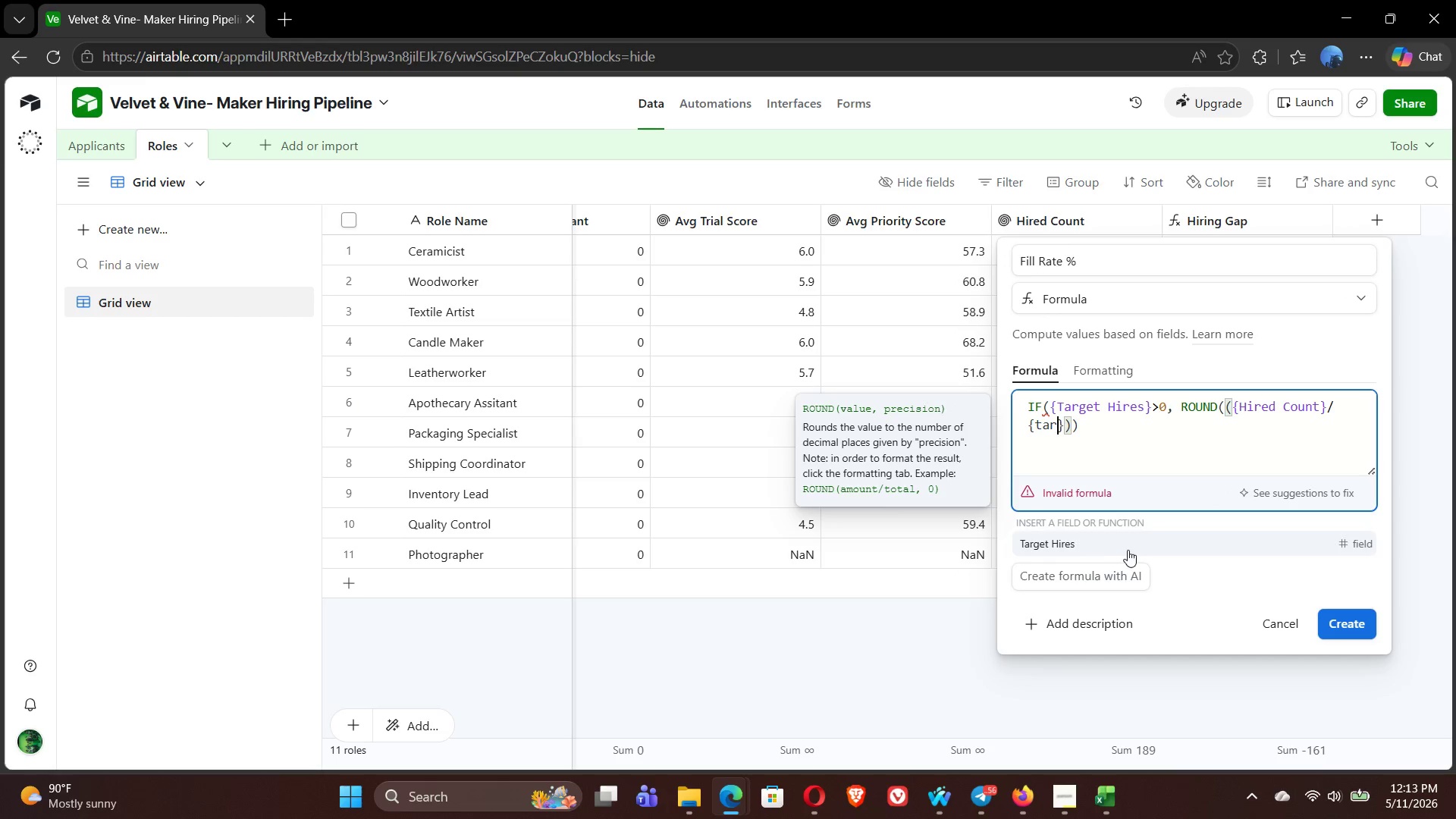 
left_click([1128, 550])
 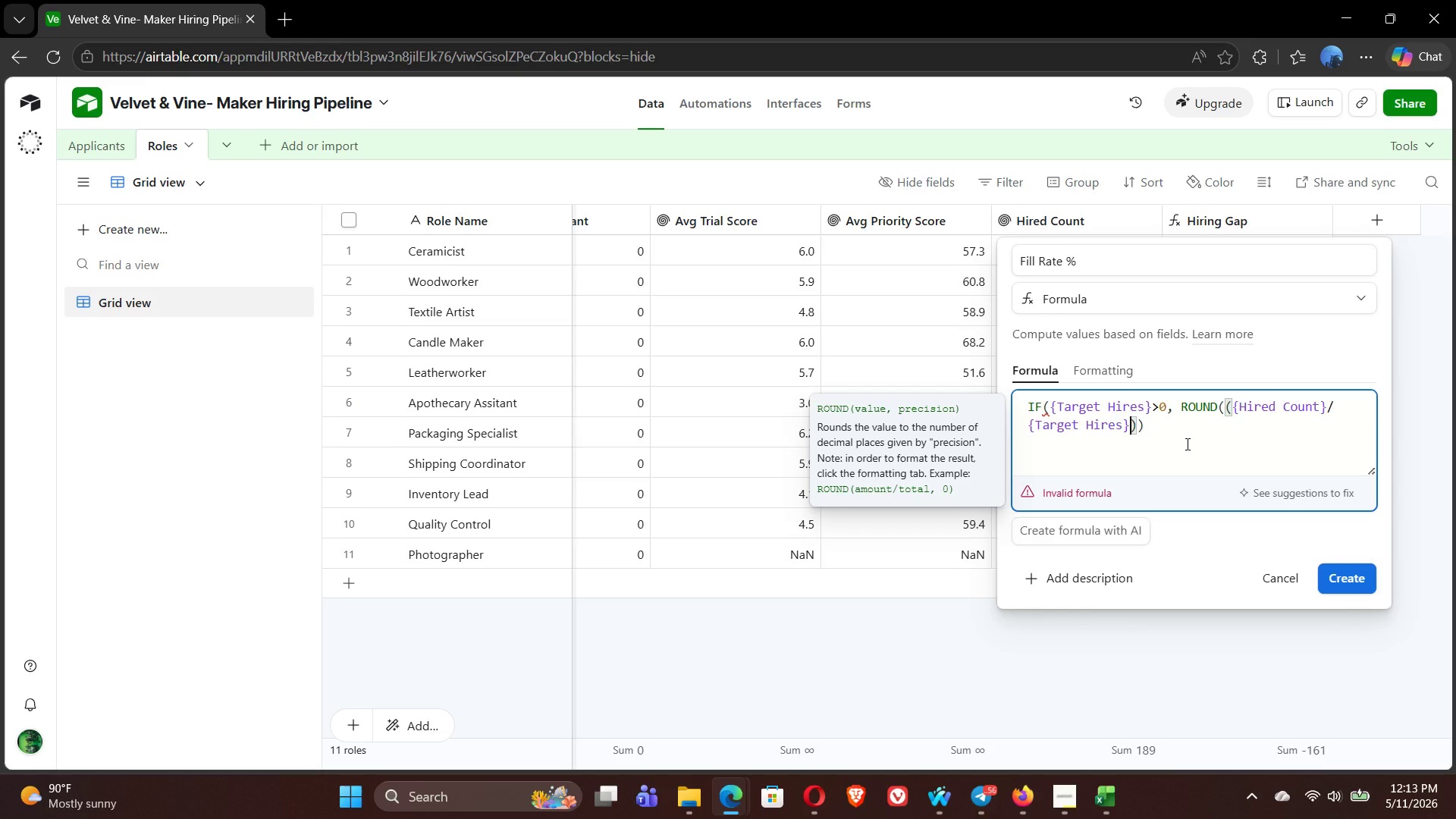 
wait(6.02)
 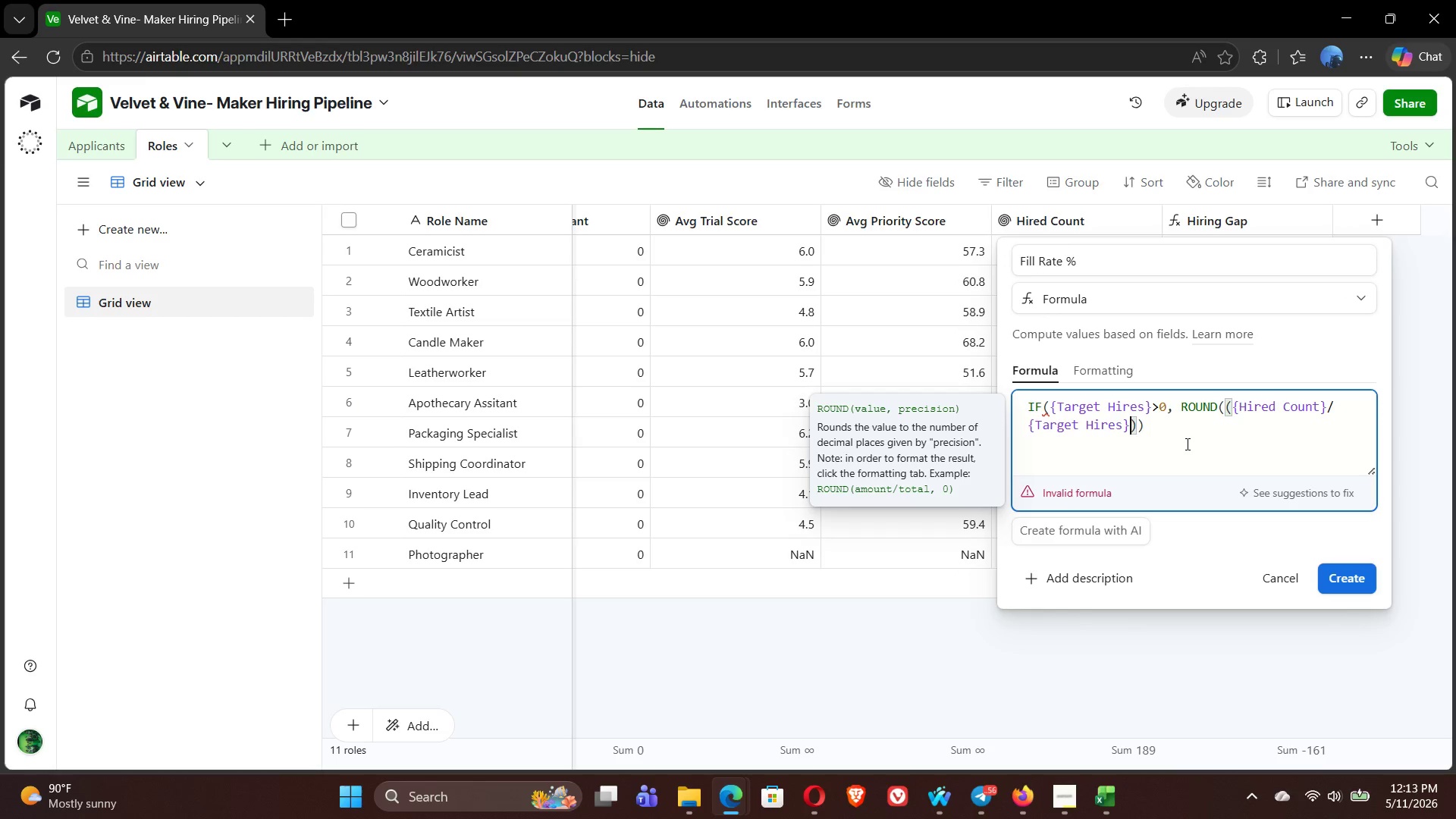 
key(ArrowRight)
 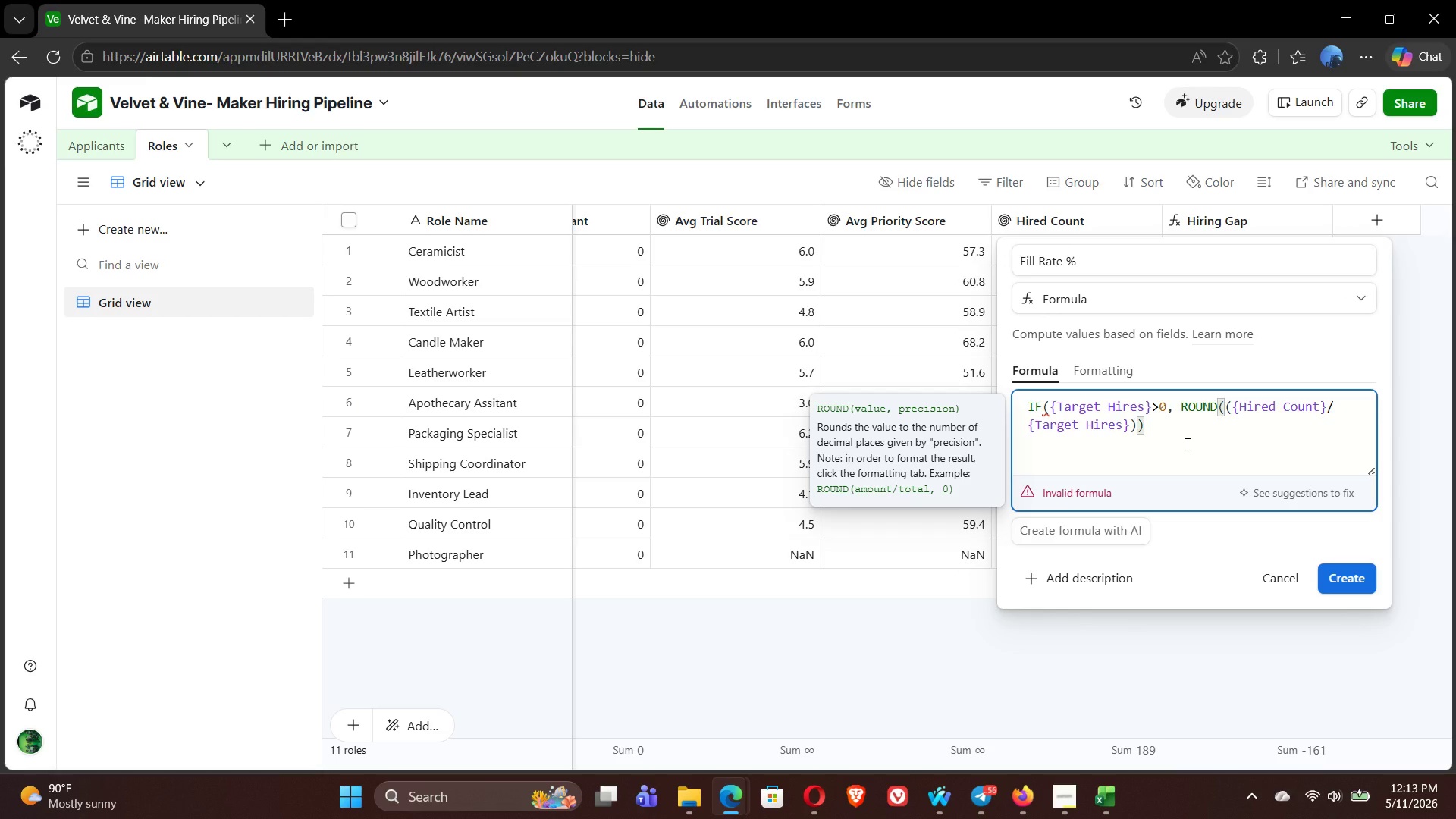 
key(Shift+8)
 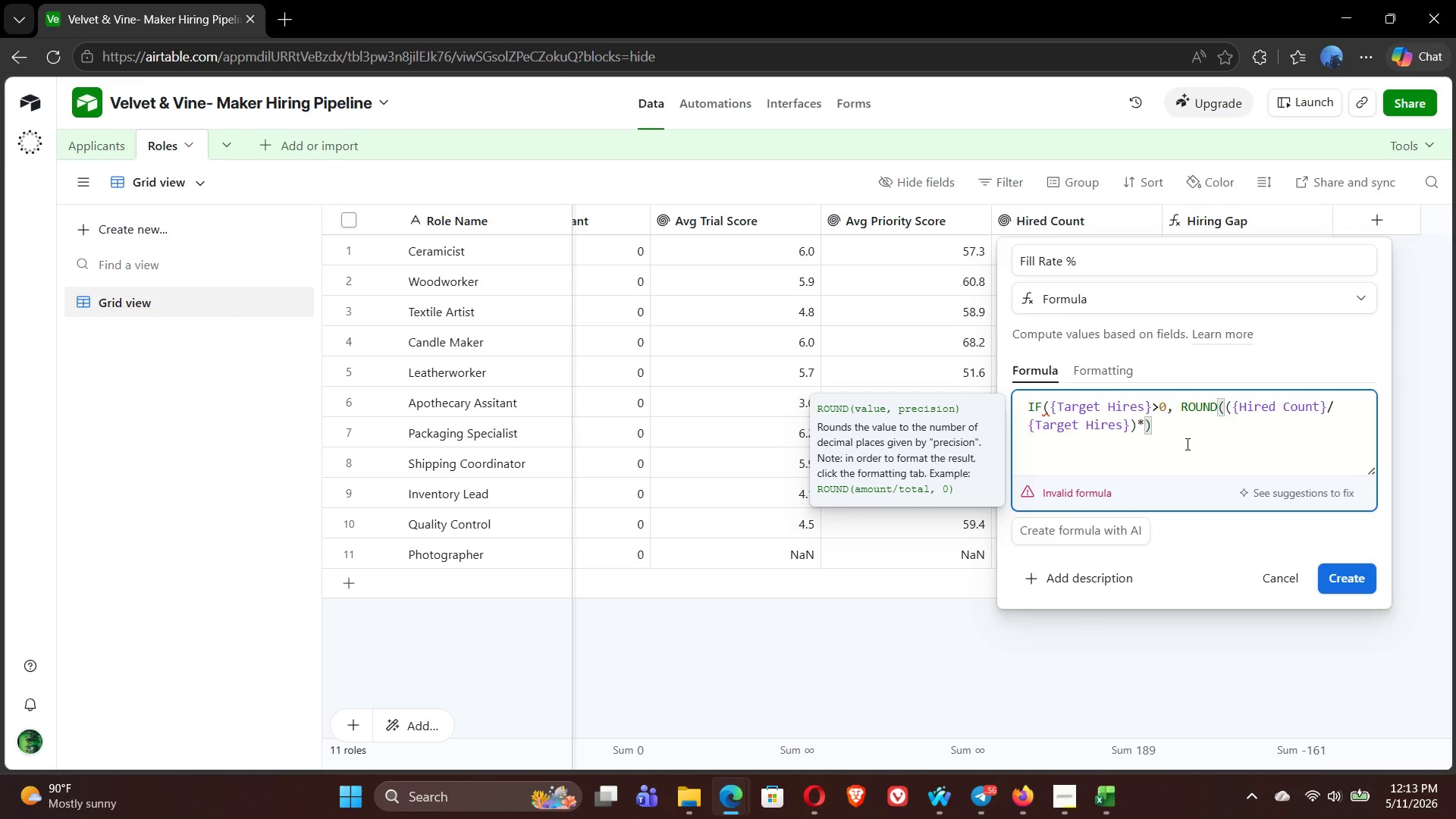 
type(100,0)
 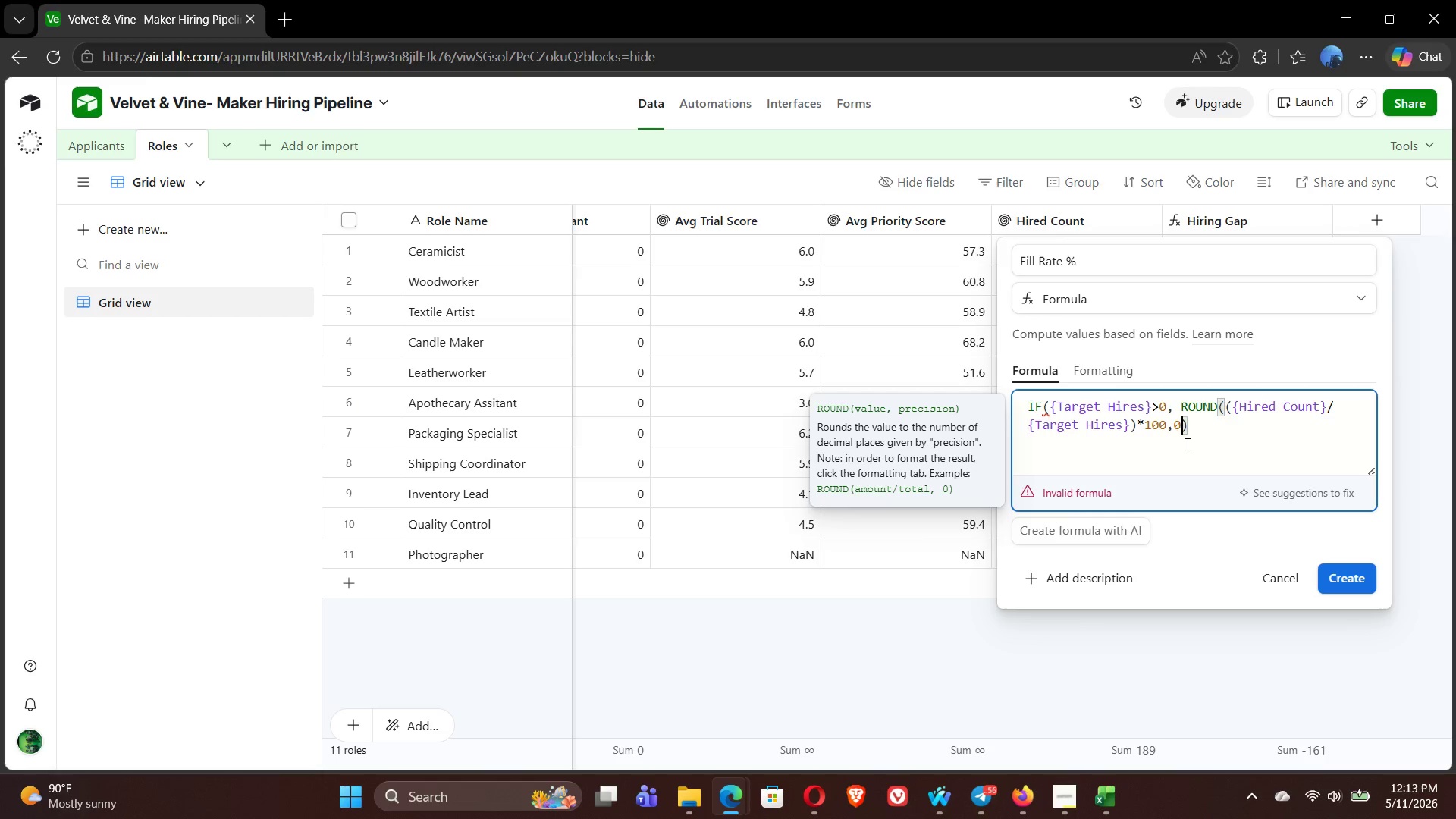 
key(ArrowRight)
 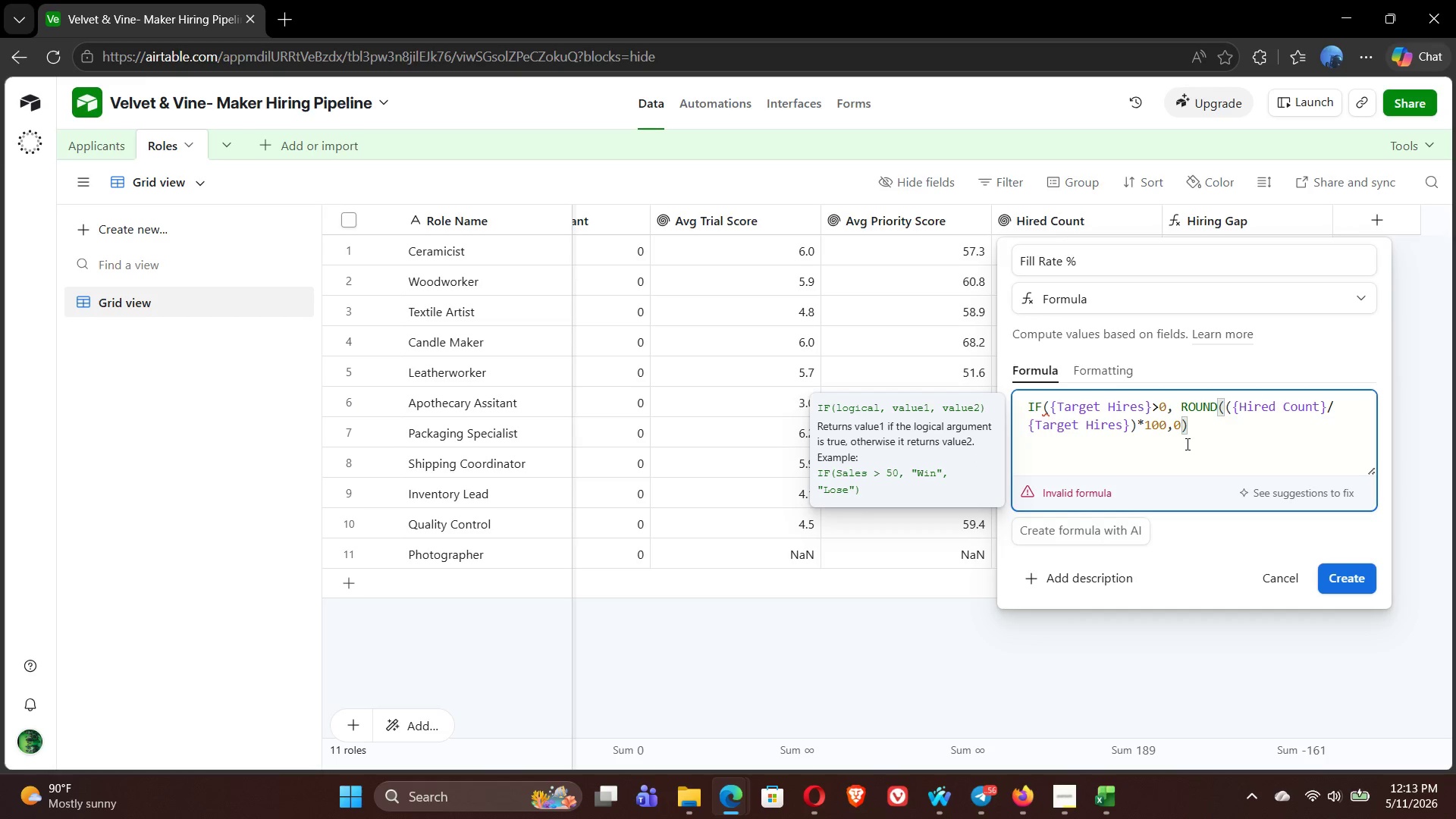 
type(,0))
 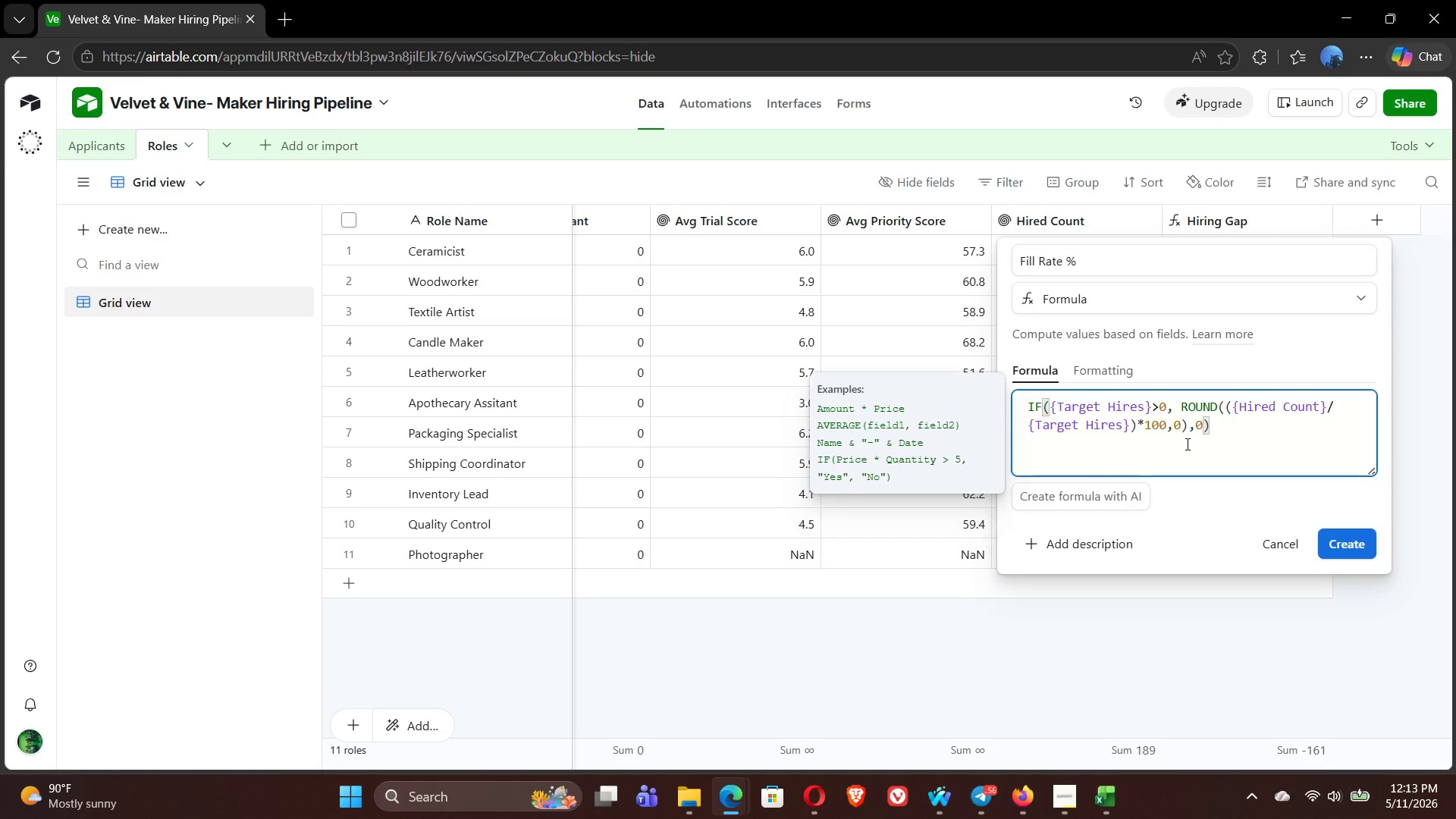 
wait(24.14)
 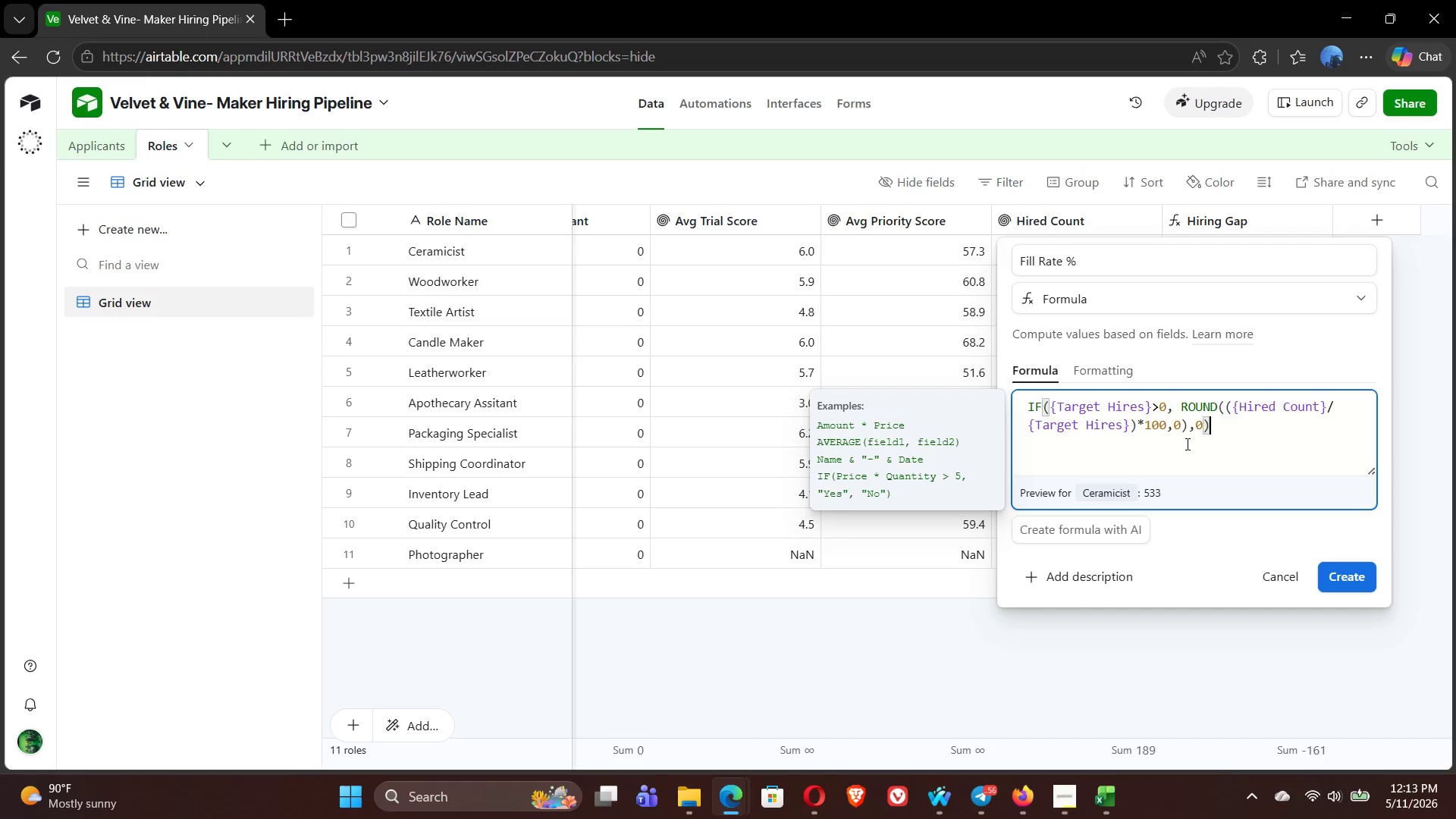 
left_click([1099, 375])
 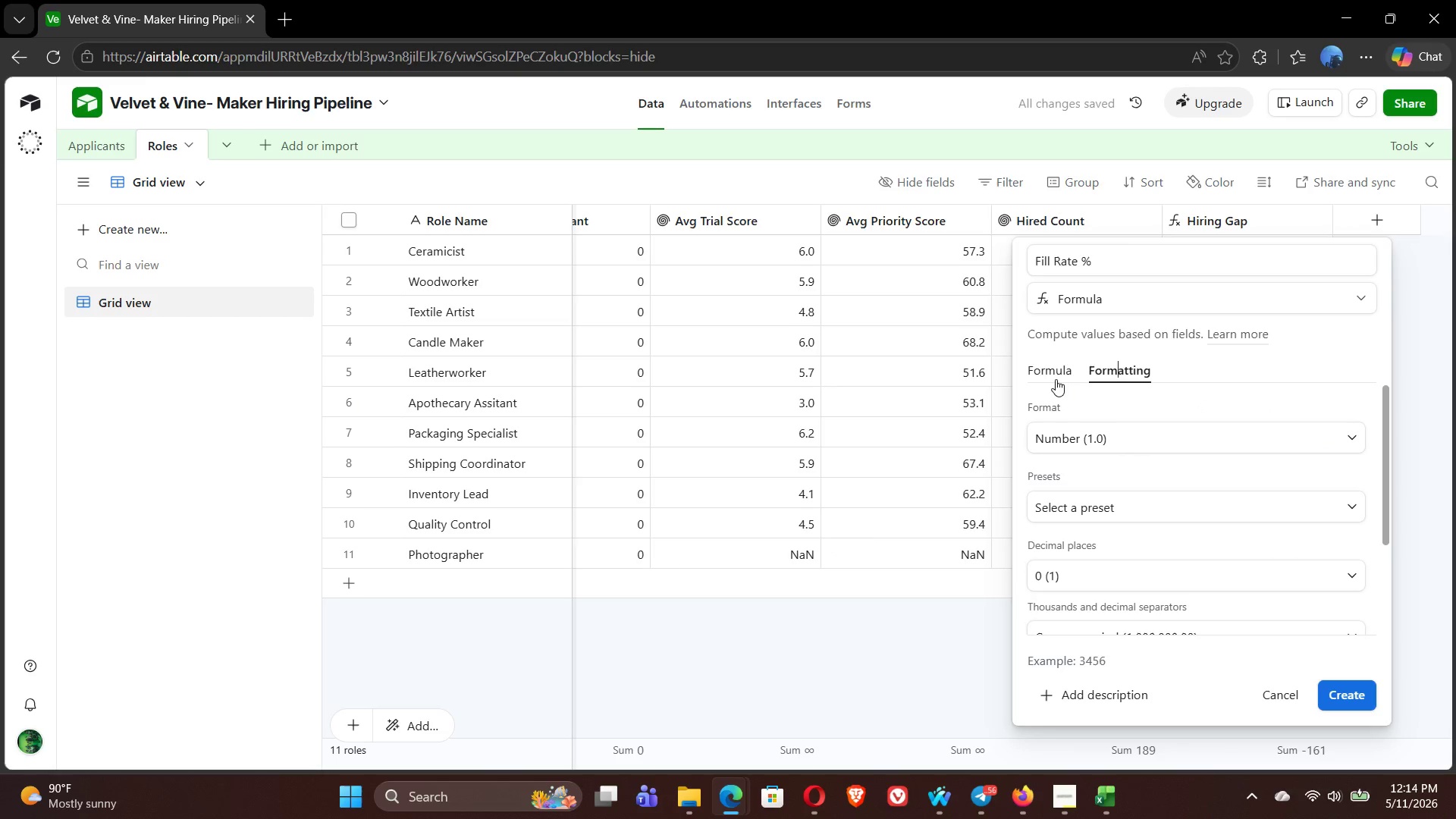 
left_click([1056, 373])
 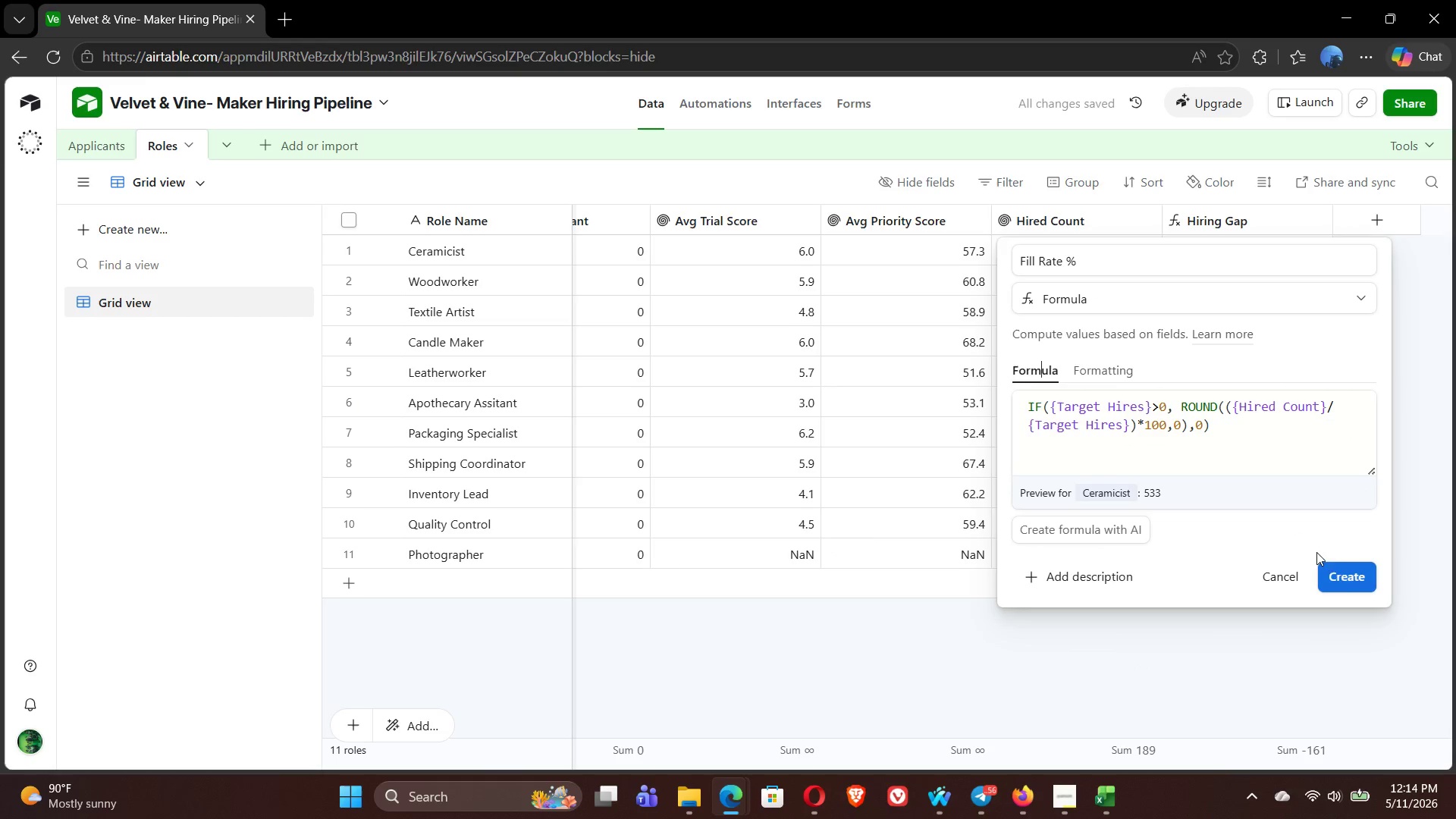 
left_click([1348, 573])
 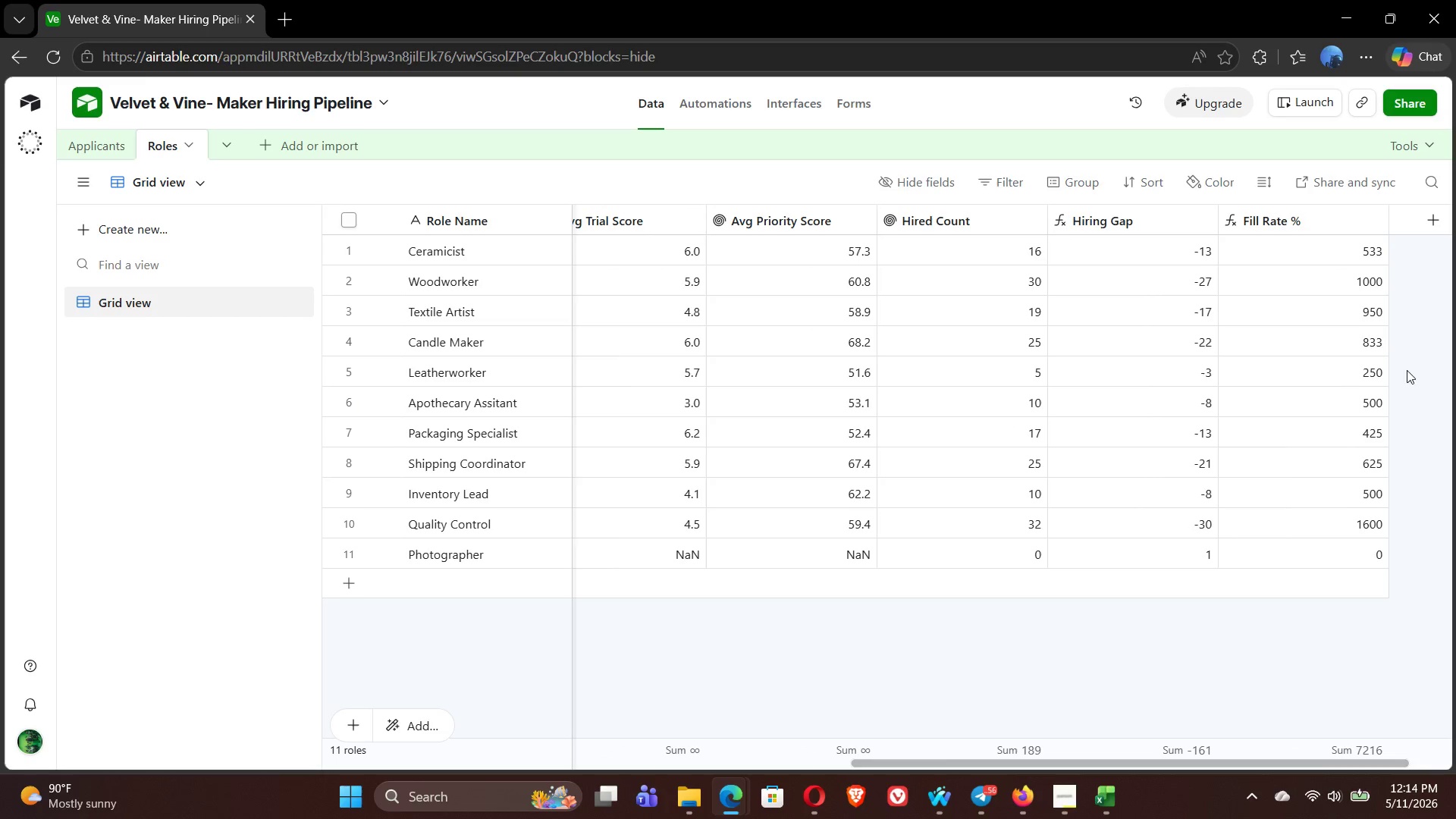 
wait(19.09)
 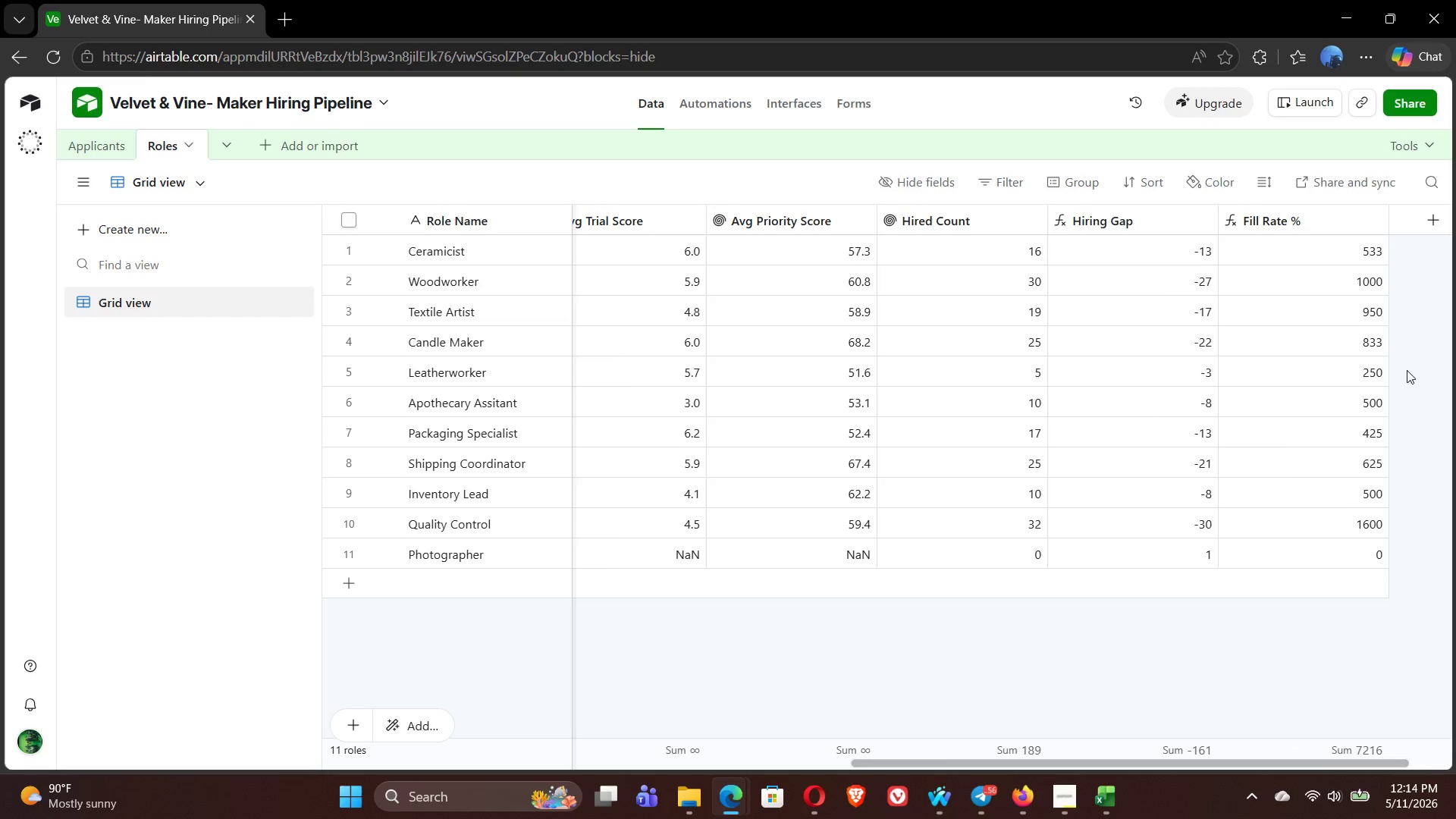 
left_click([1434, 281])
 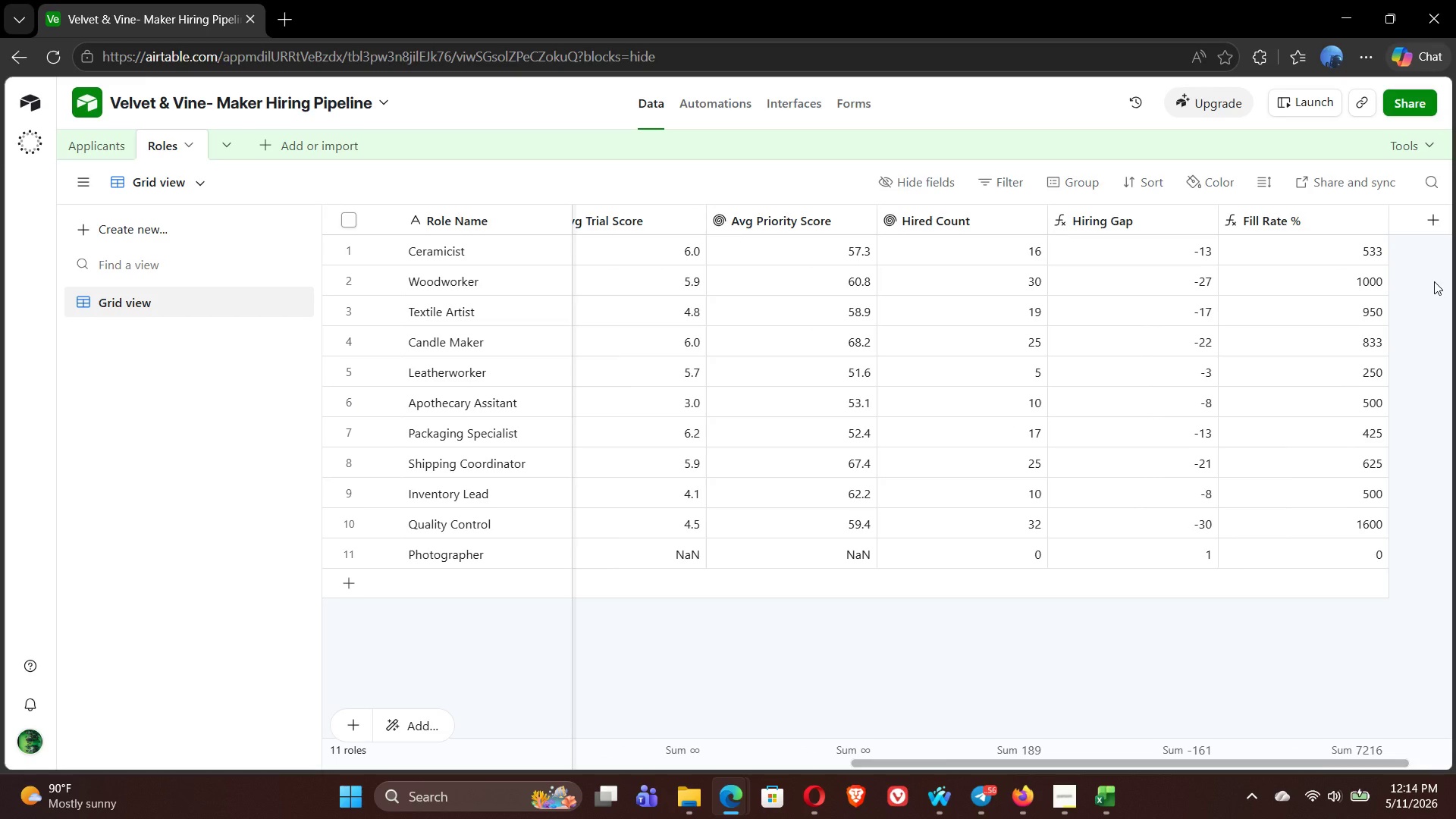 
left_click_drag(start_coordinate=[1434, 281], to_coordinate=[1392, 281])
 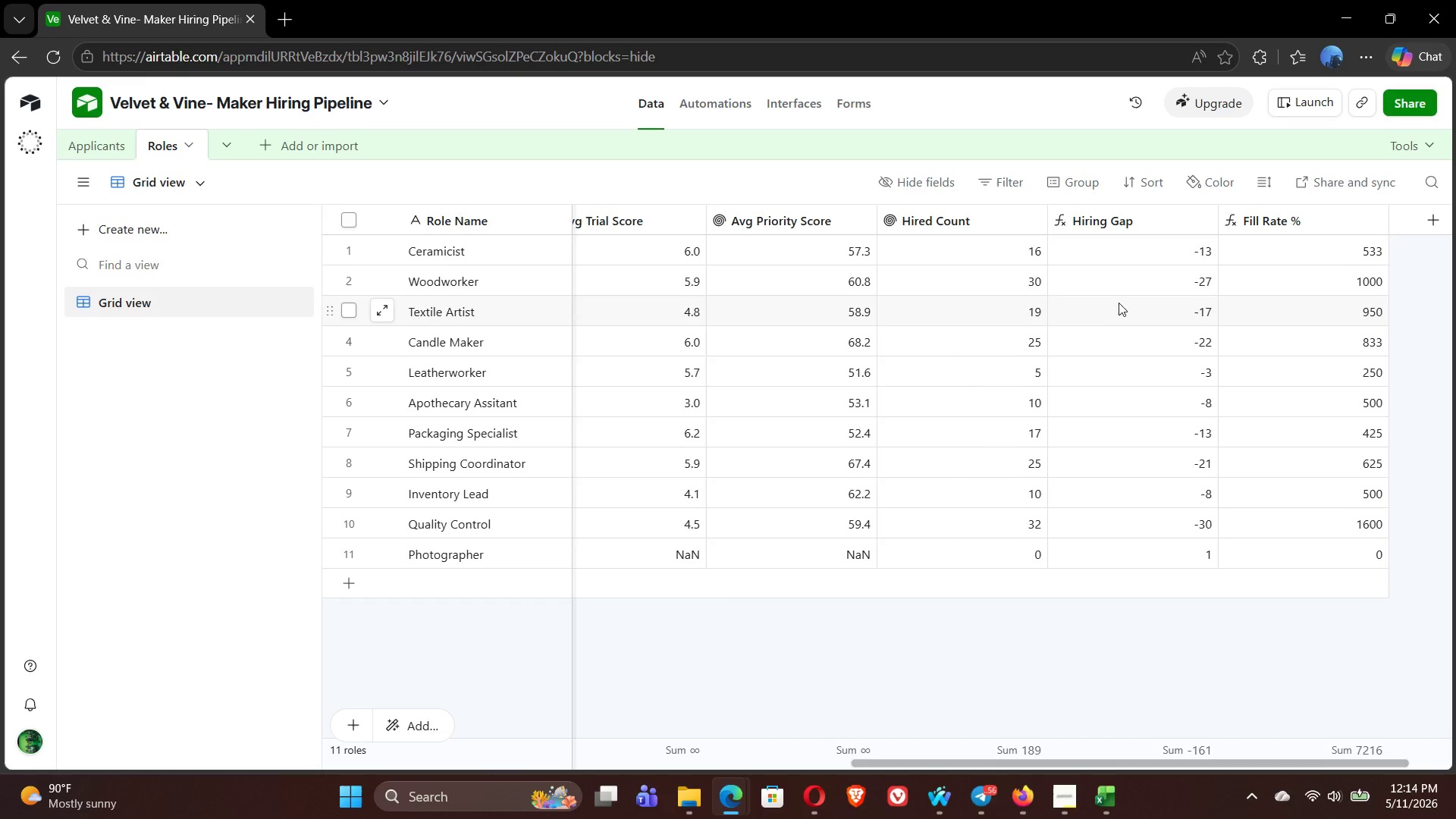 
wait(11.56)
 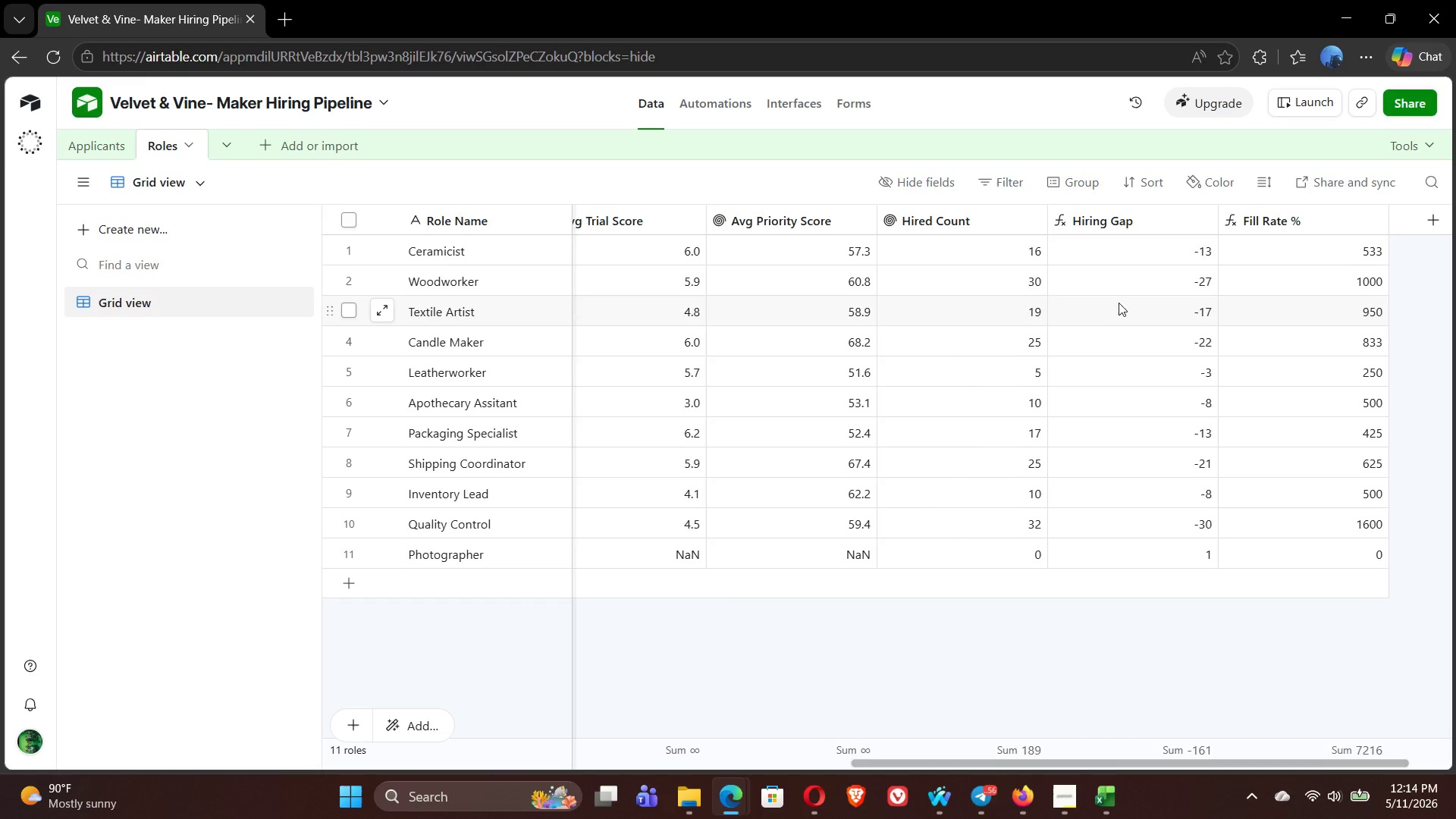 
left_click([92, 153])
 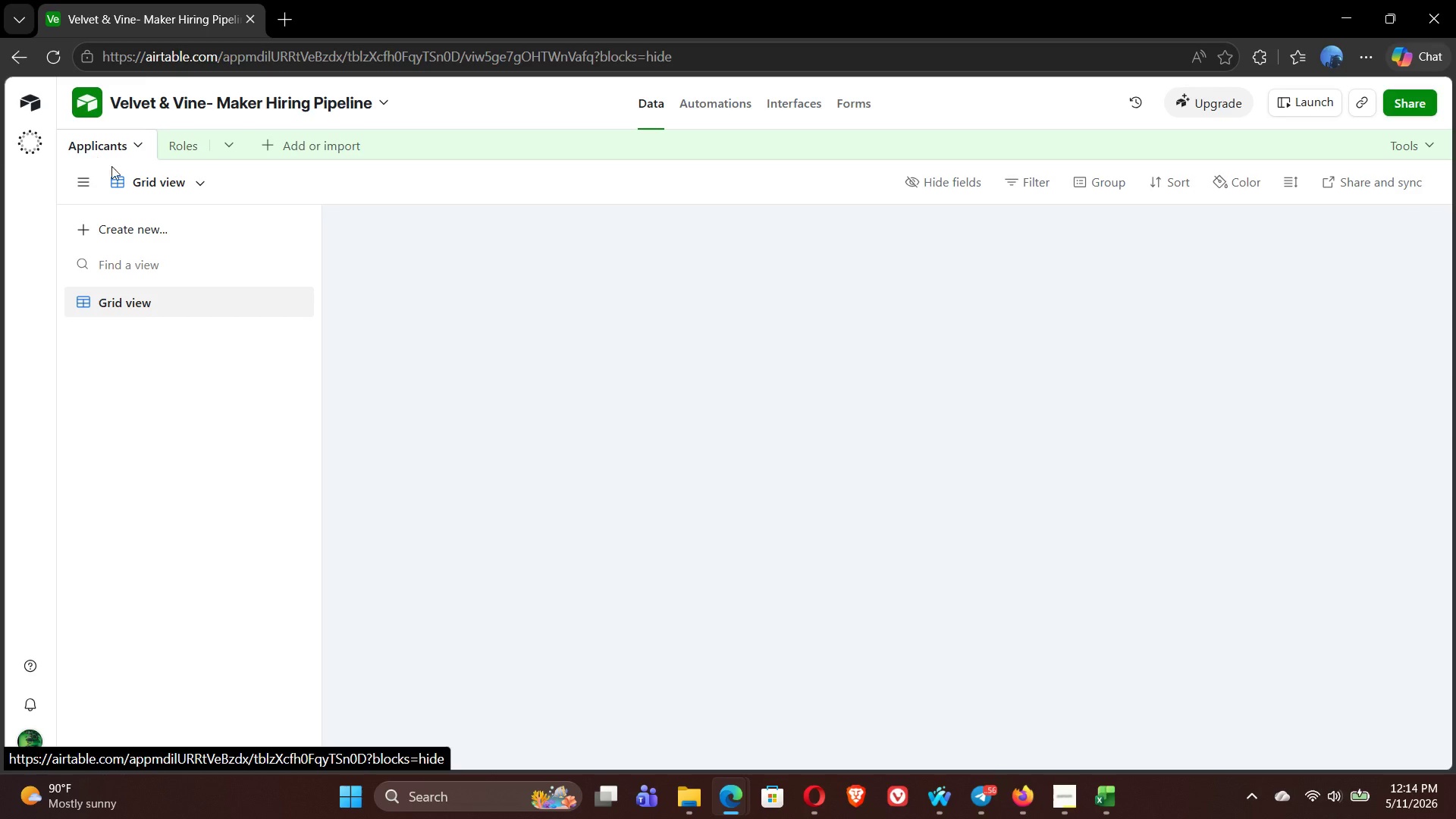 
mouse_move([243, 303])
 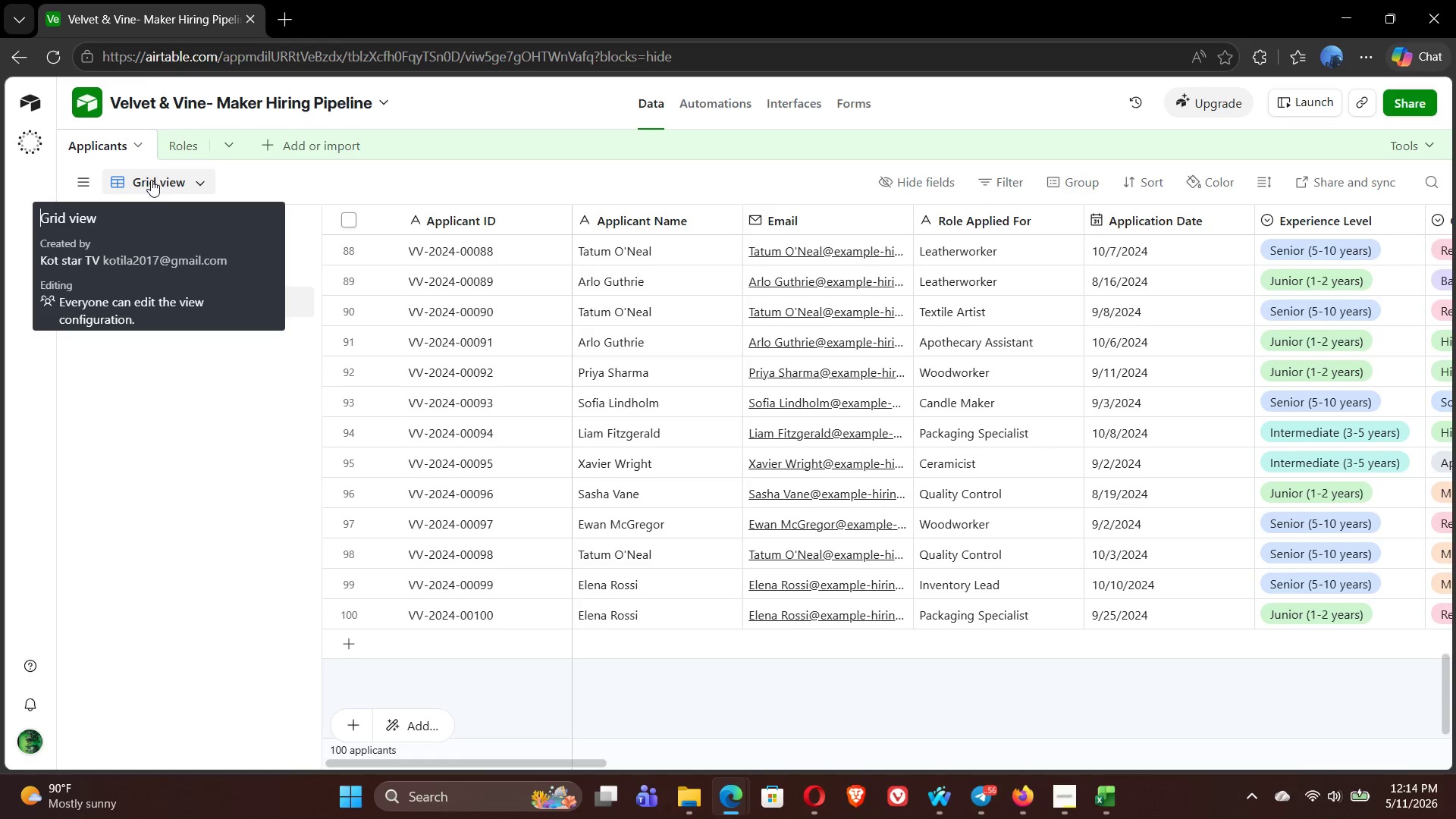 
double_click([151, 180])
 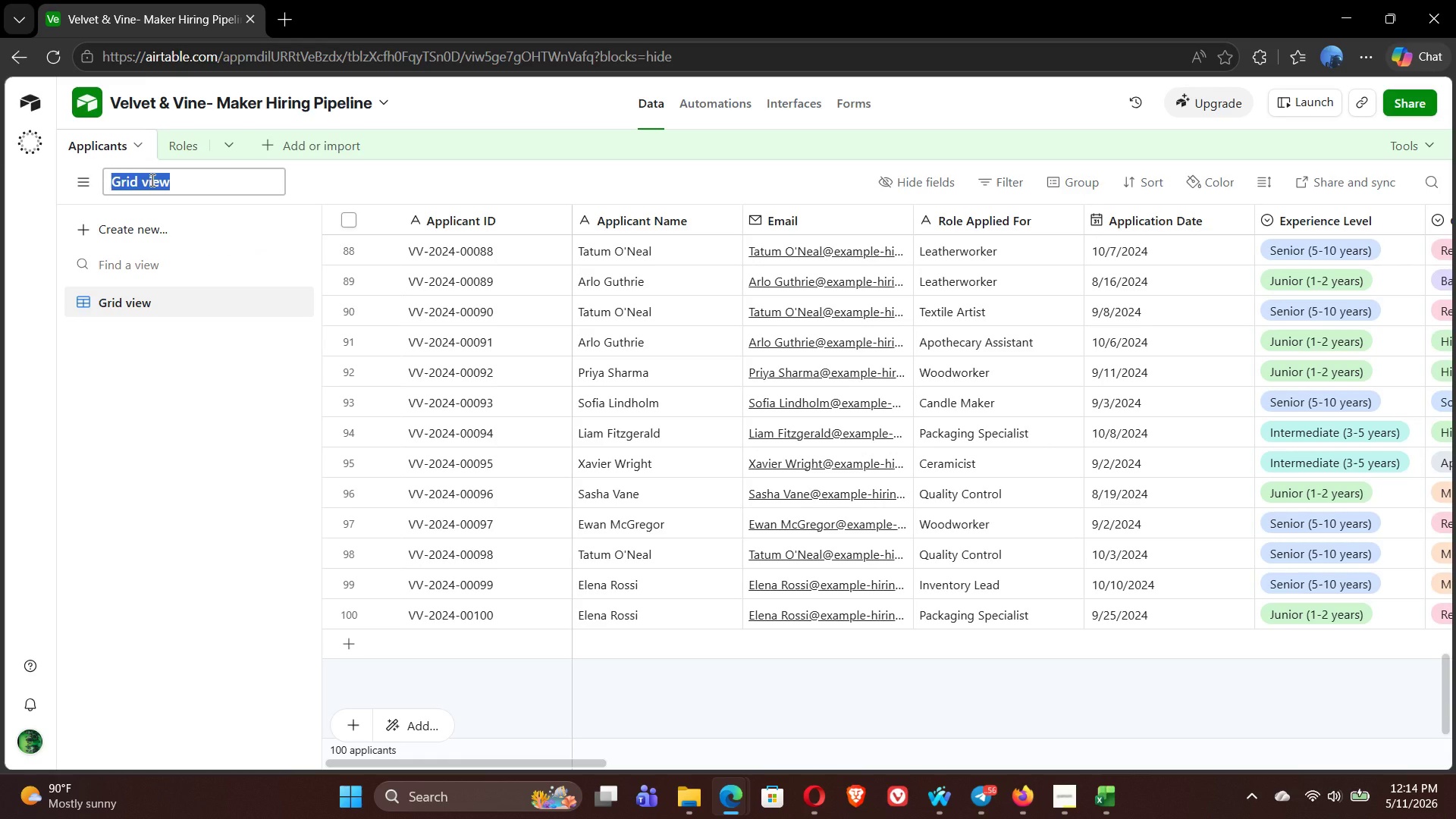 
type(All Applicants)
 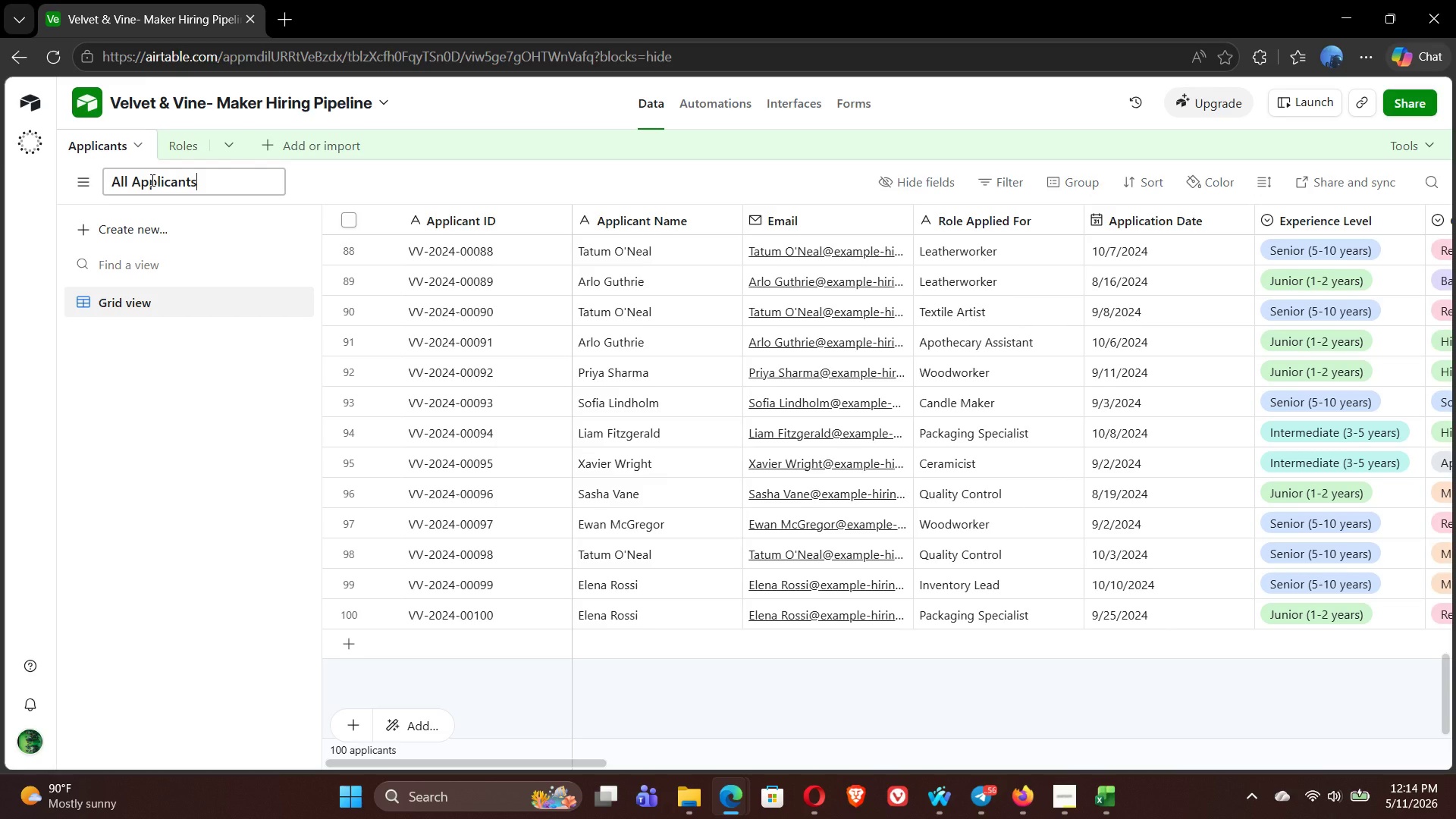 
key(Enter)
 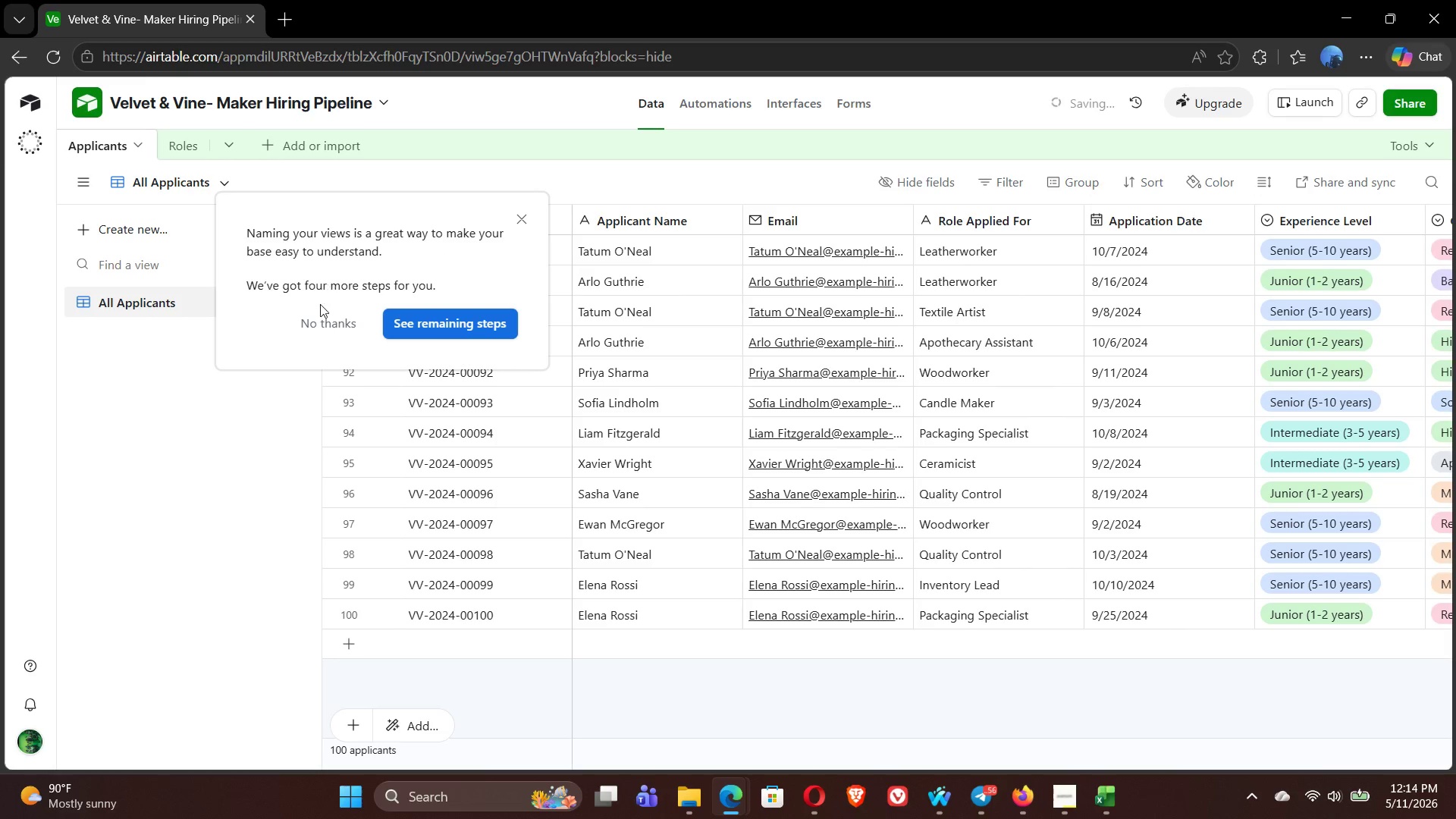 
left_click([322, 325])
 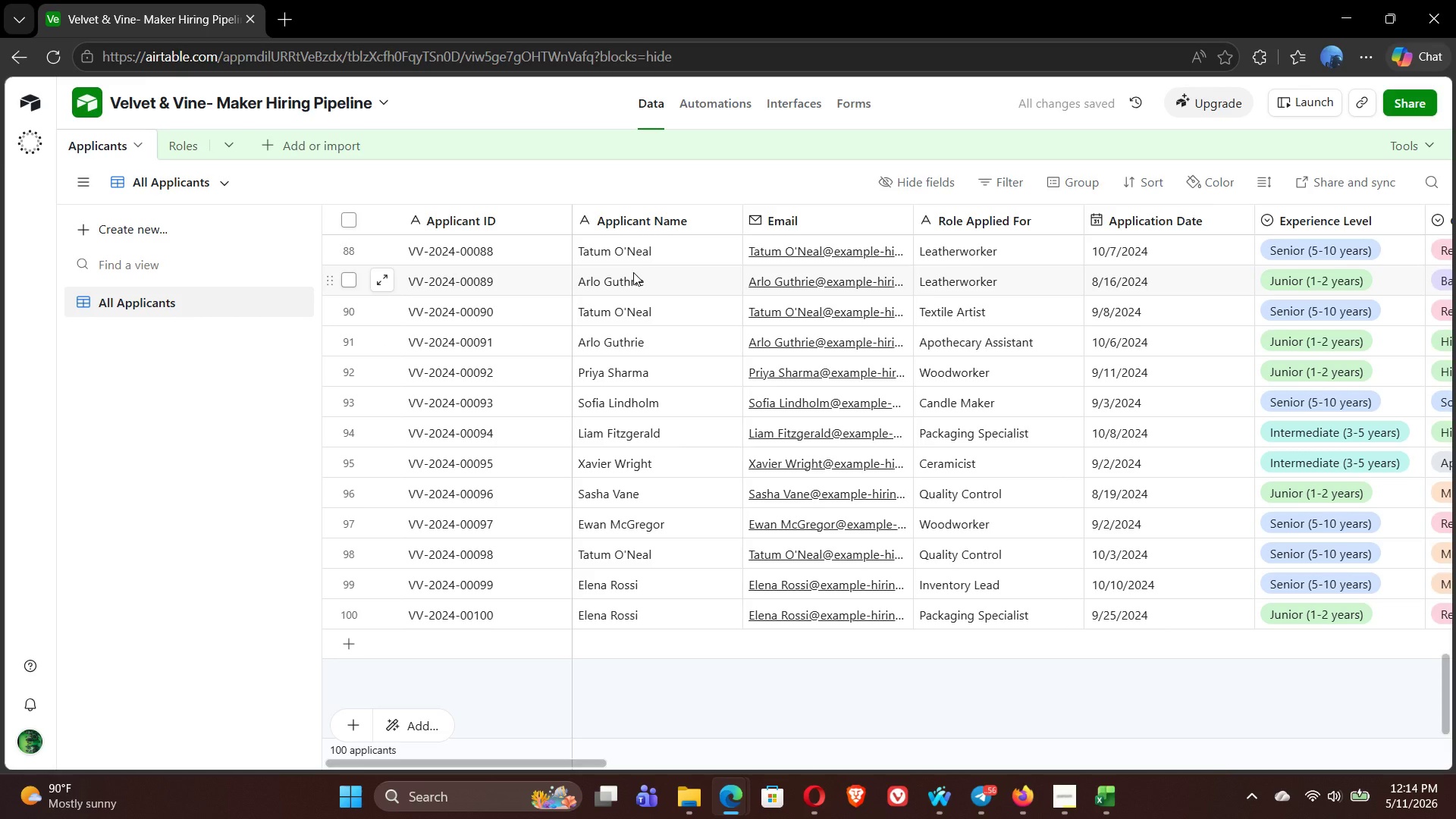 
left_click([1068, 178])
 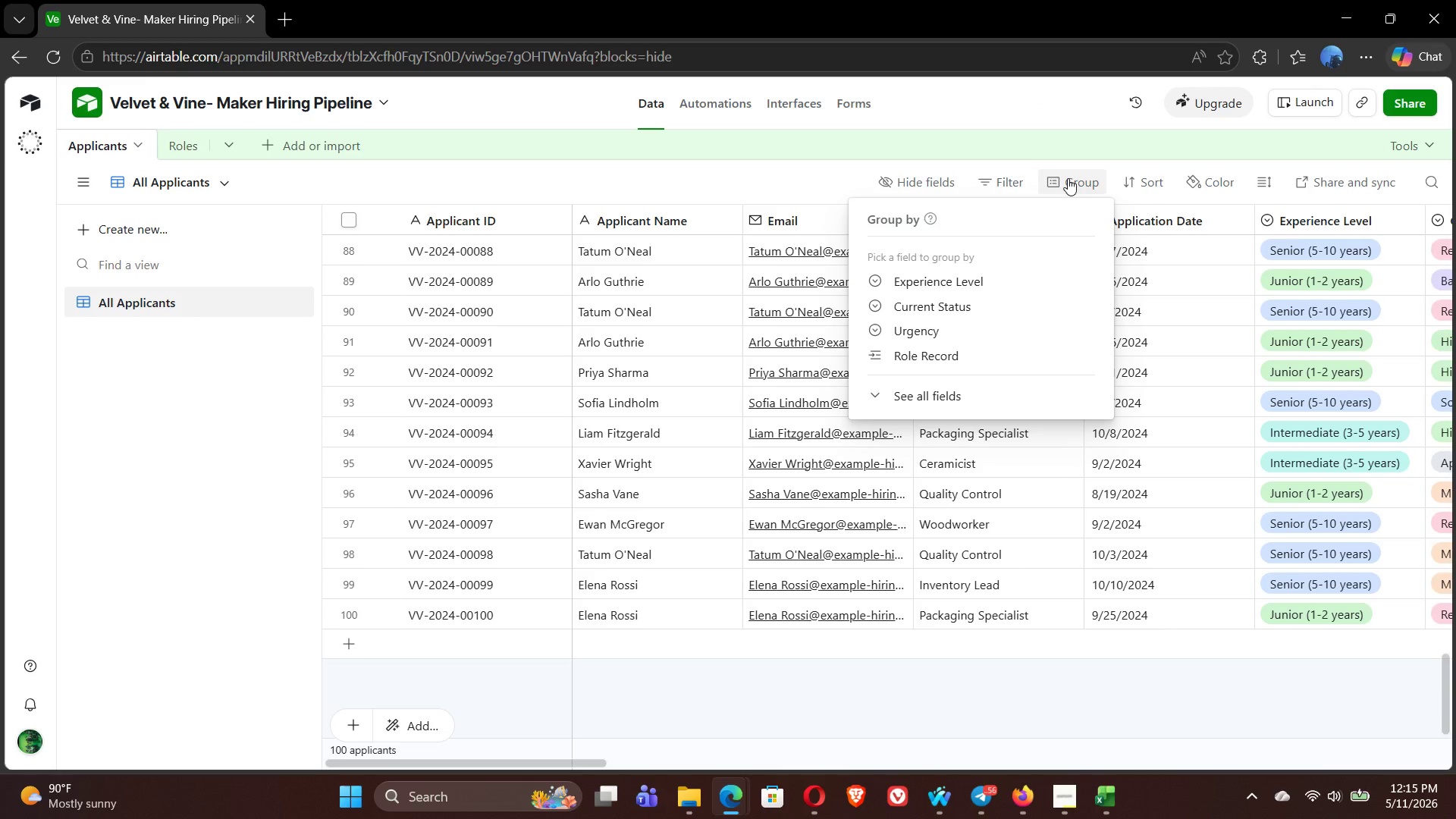 
left_click([921, 301])
 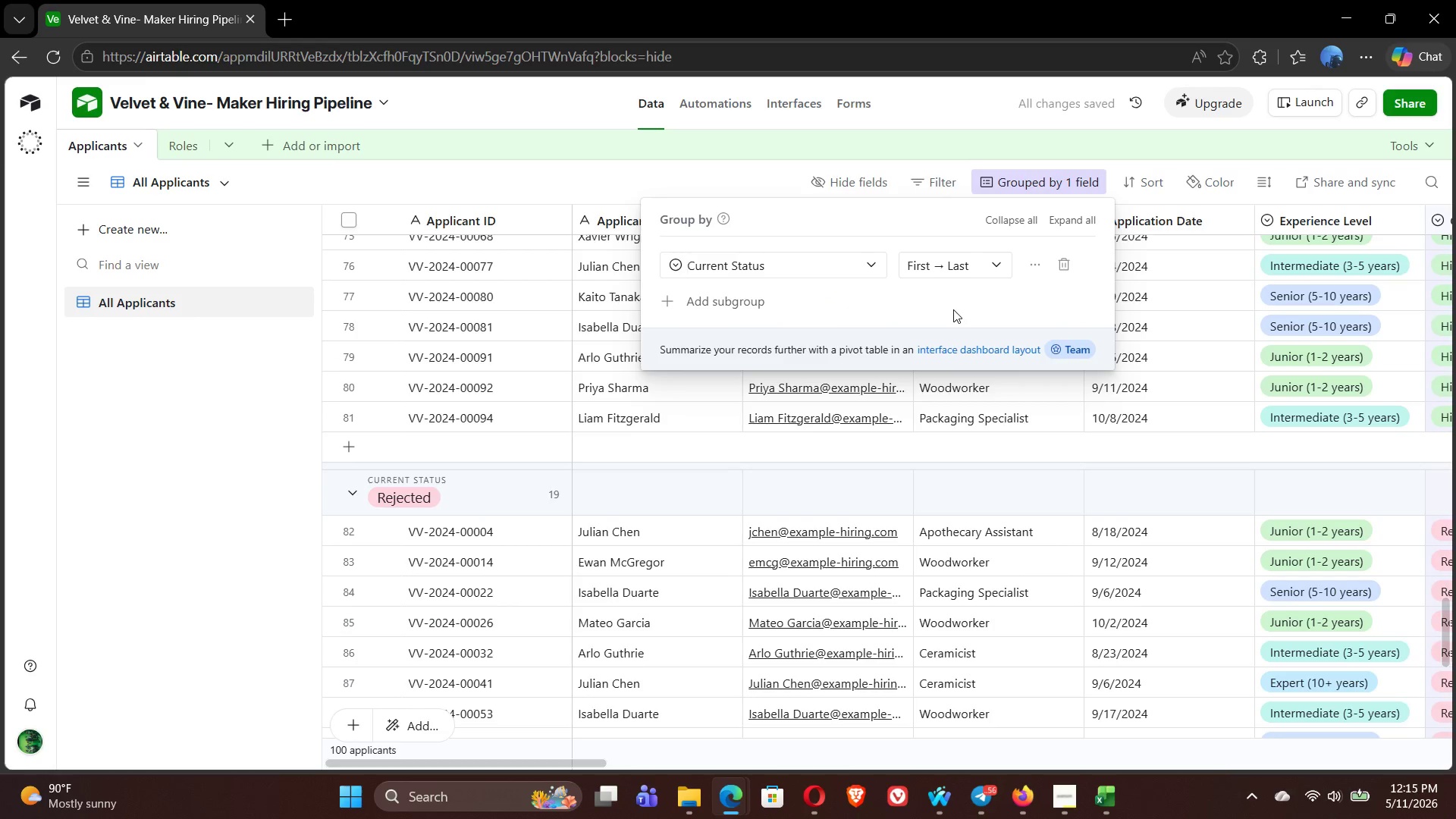 
wait(6.41)
 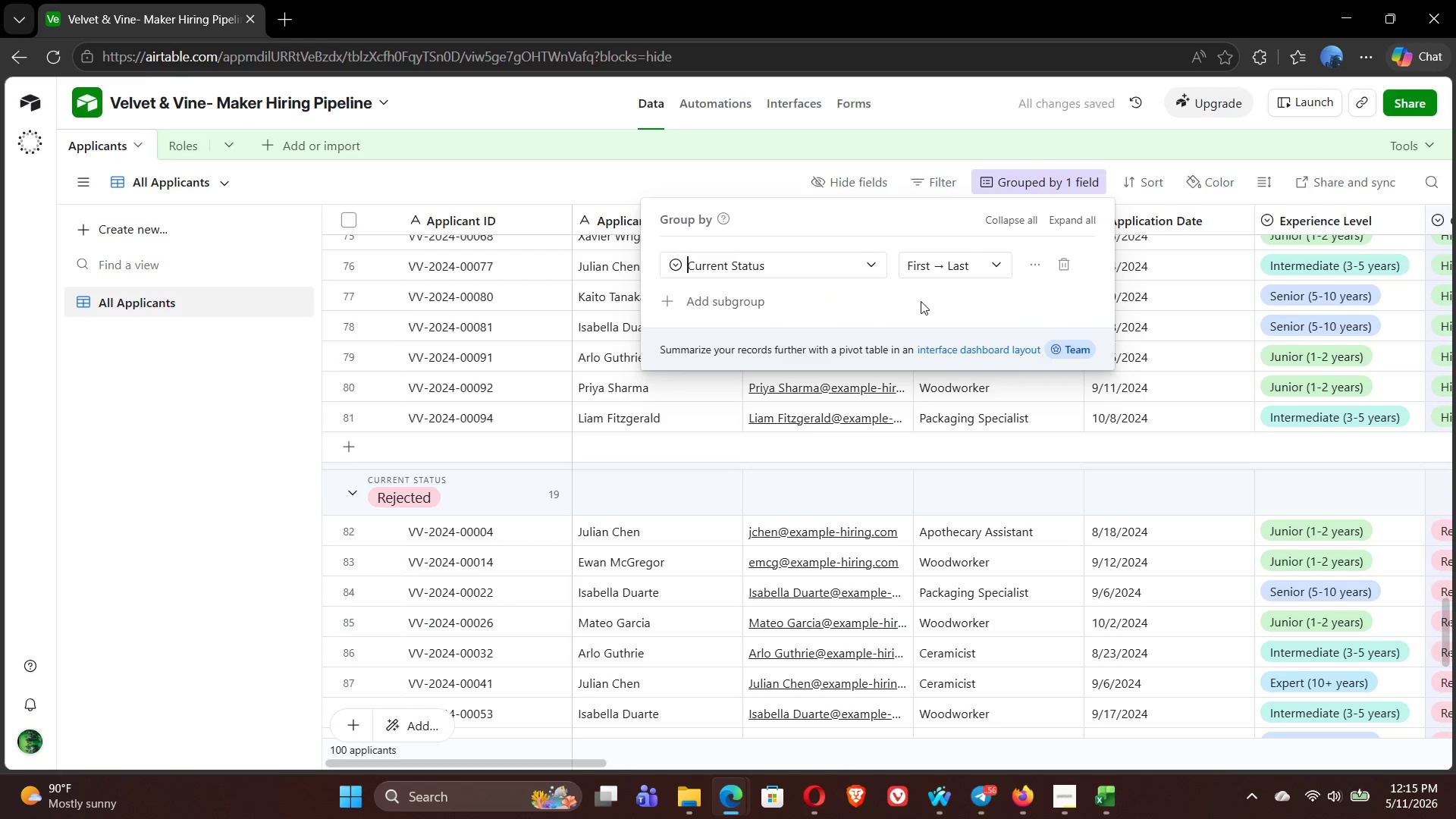 
left_click([1151, 180])
 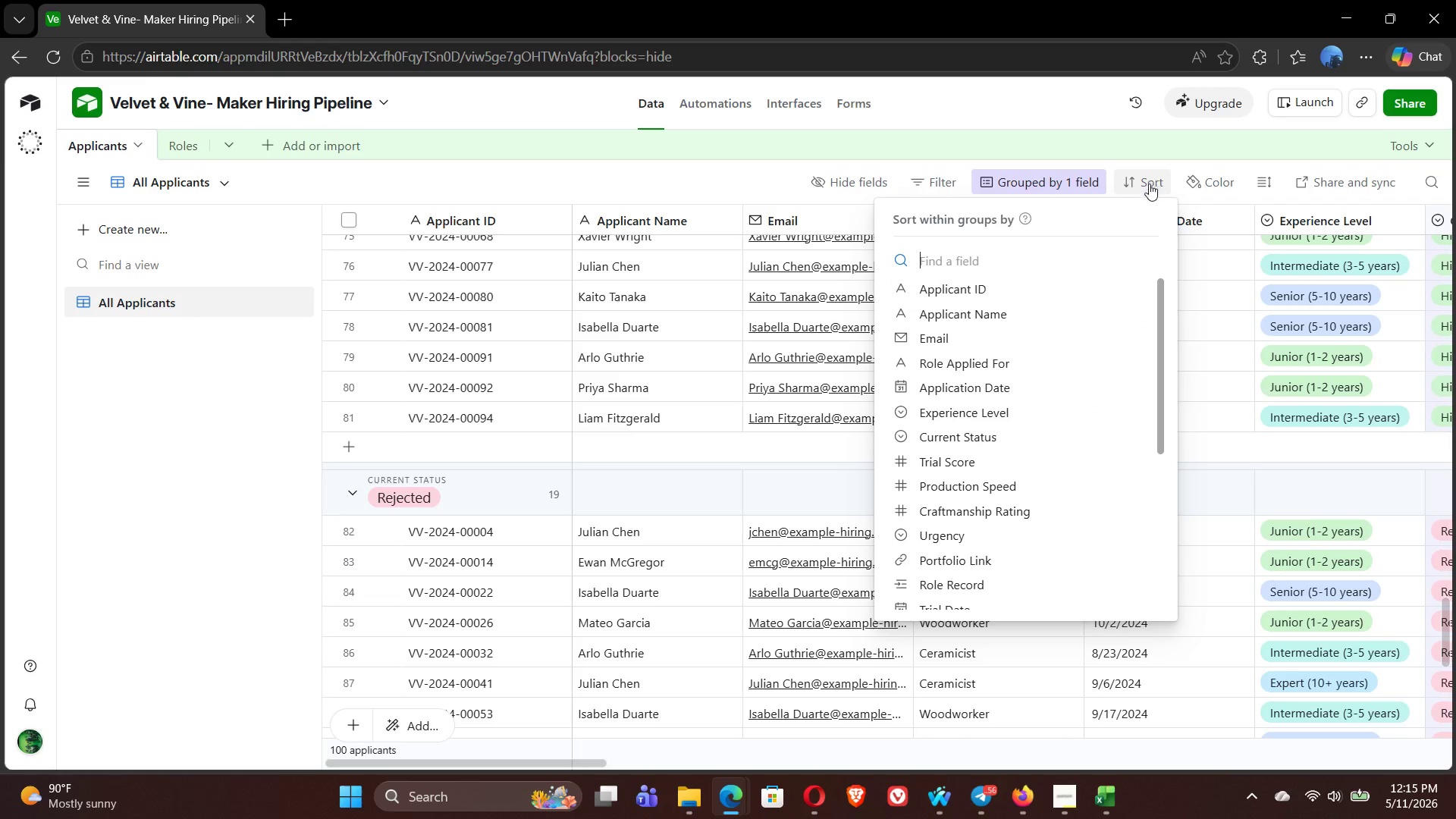 
mouse_move([960, 447])
 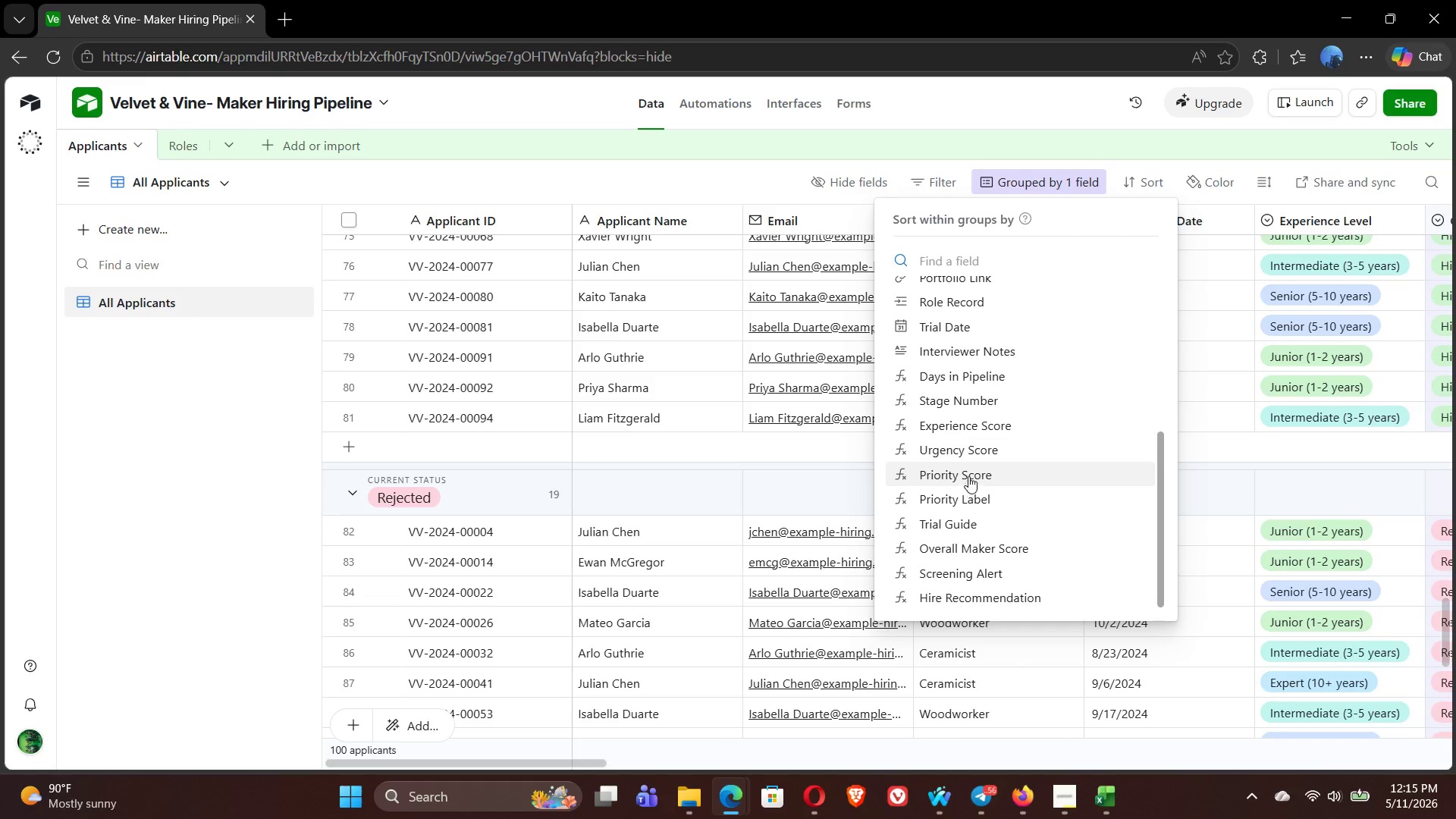 
left_click([966, 470])
 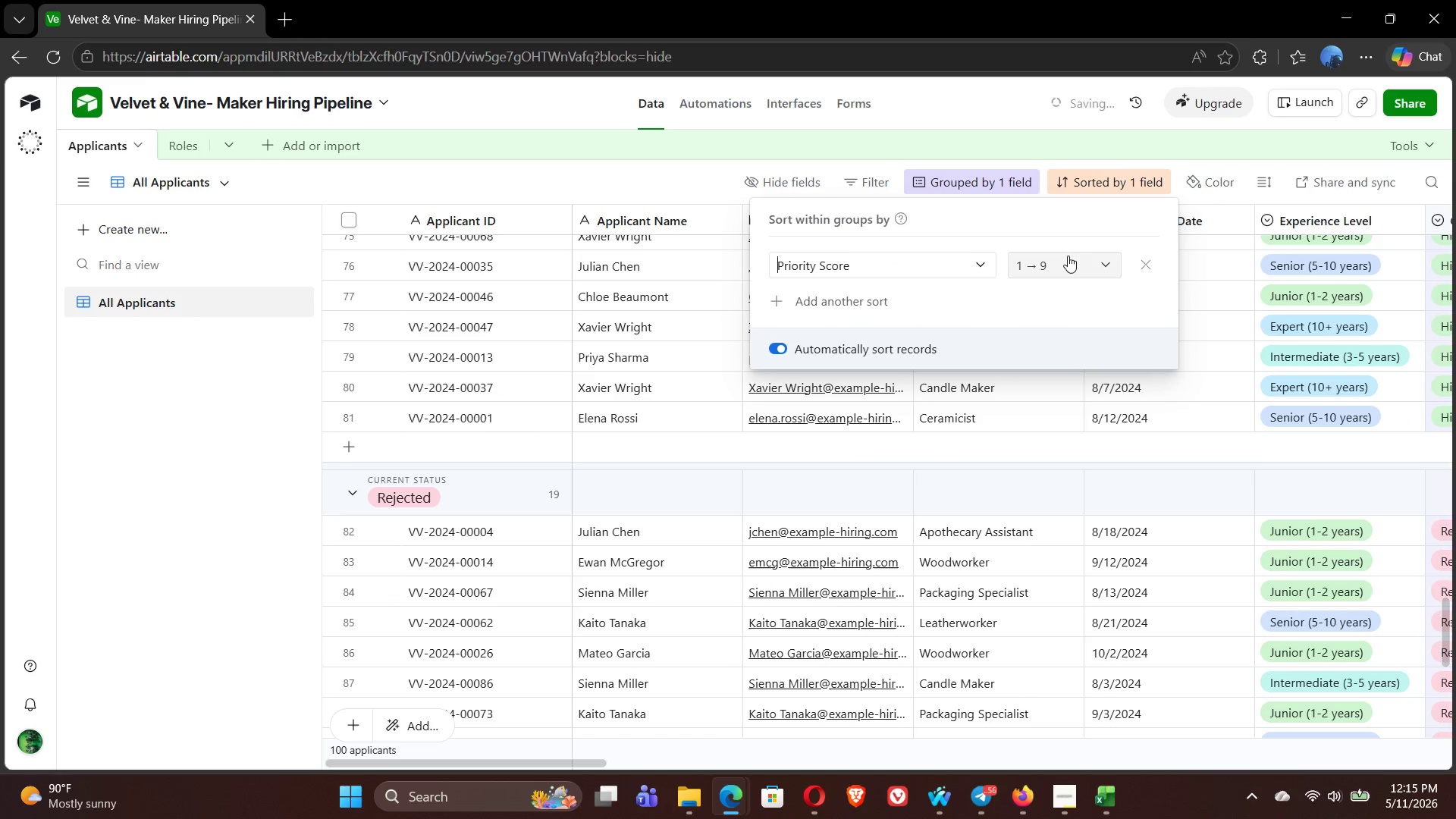 
left_click([1081, 262])
 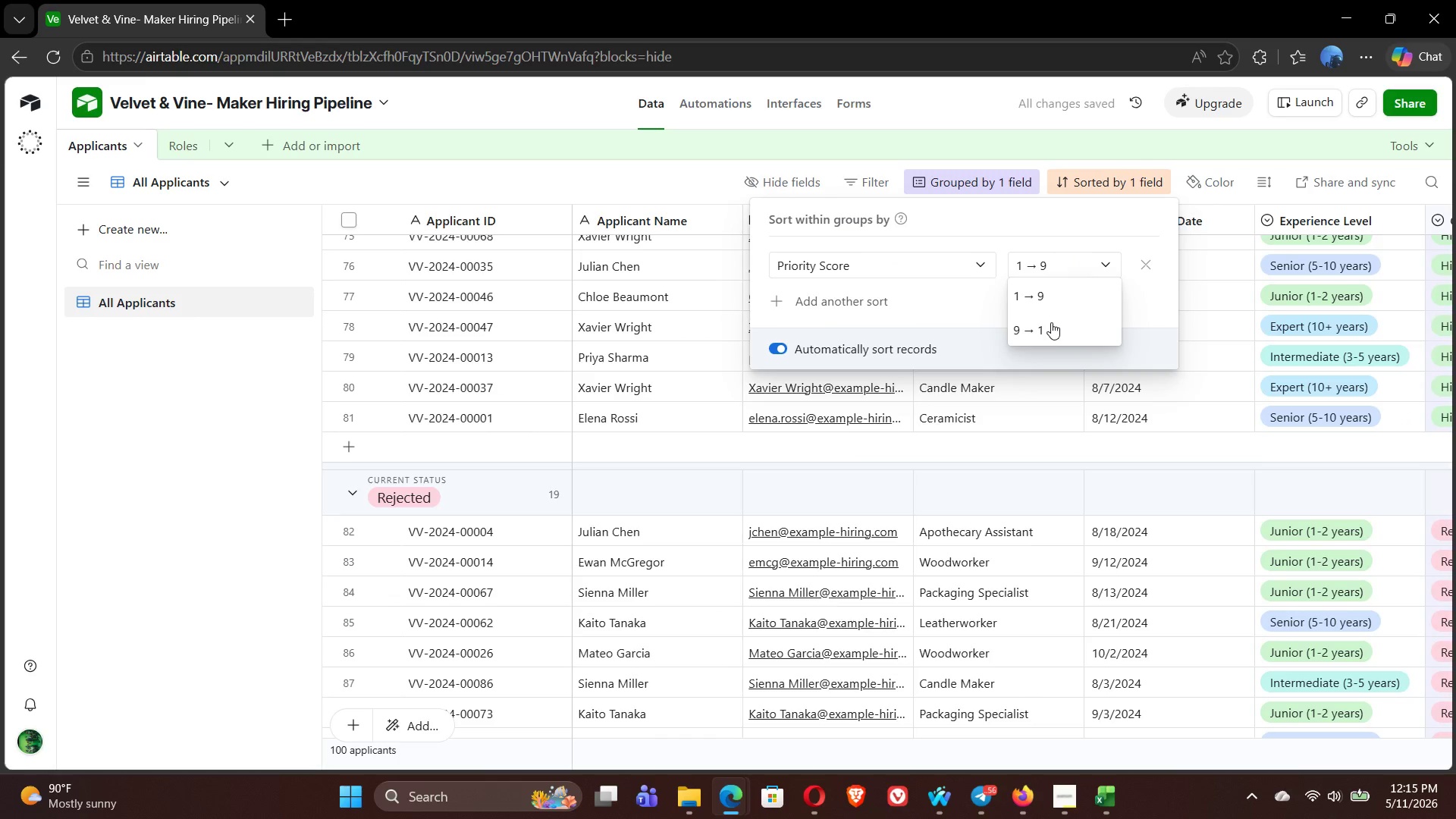 
left_click([1051, 322])
 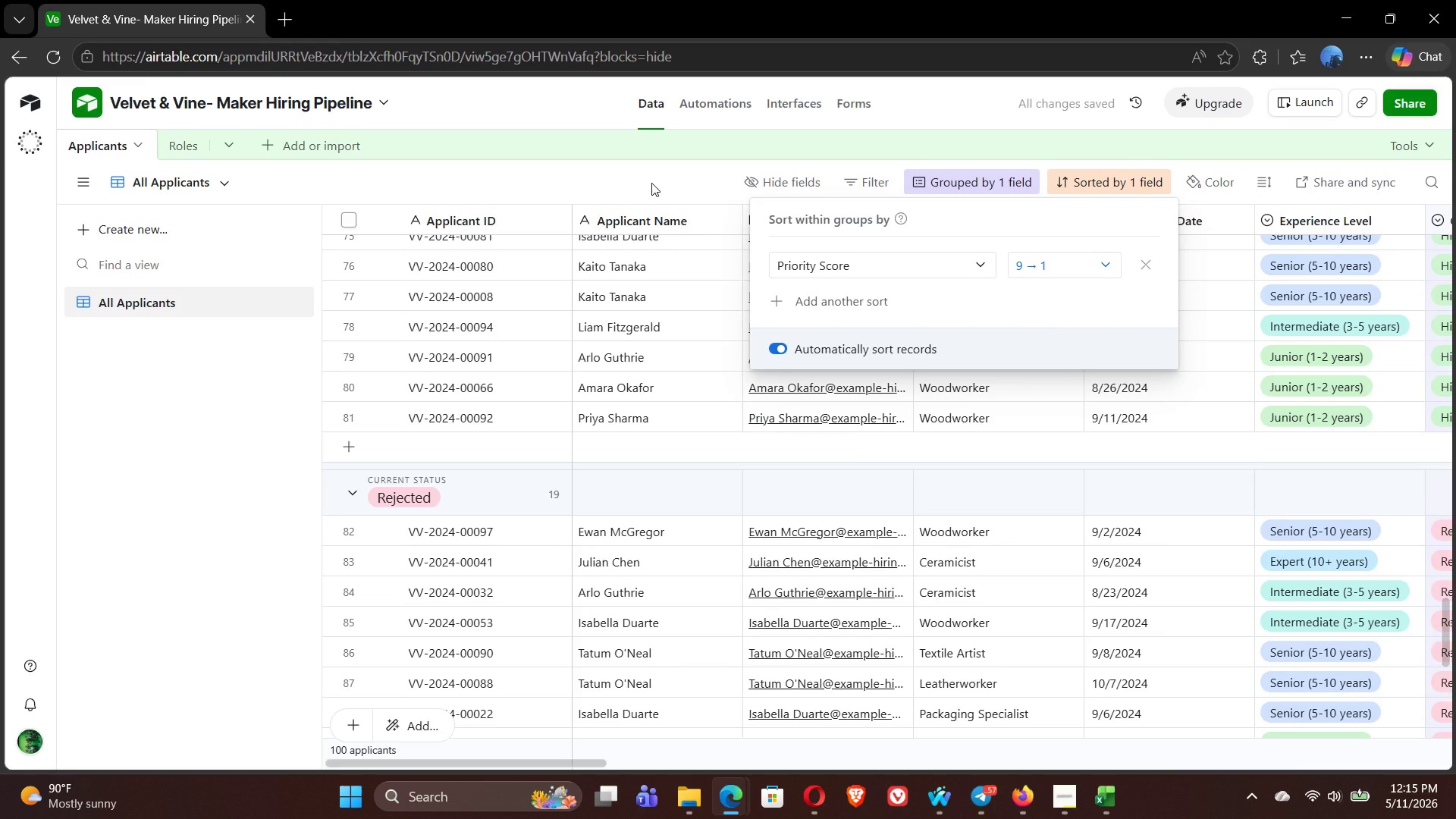 
wait(5.75)
 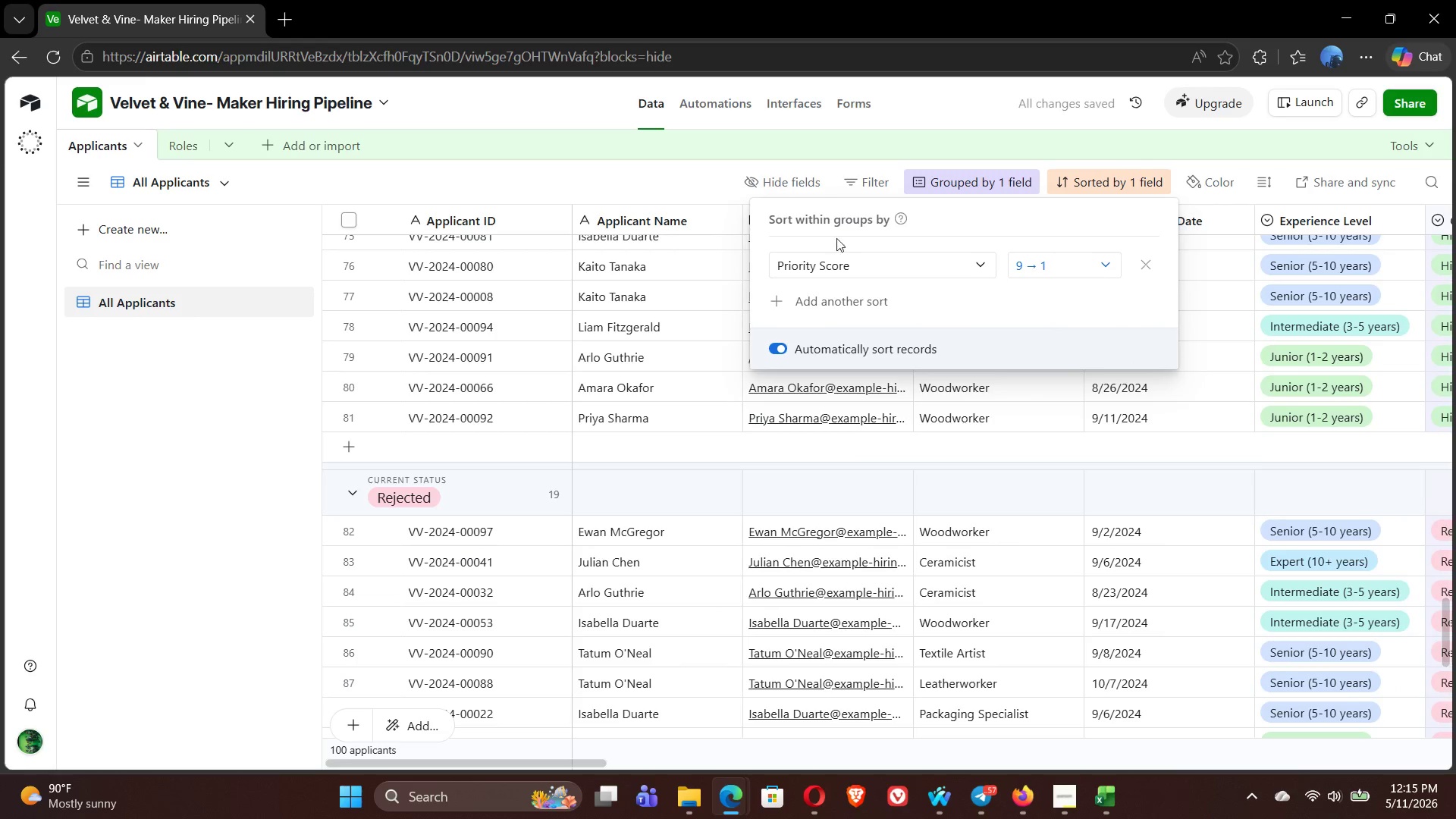 
left_click([651, 183])
 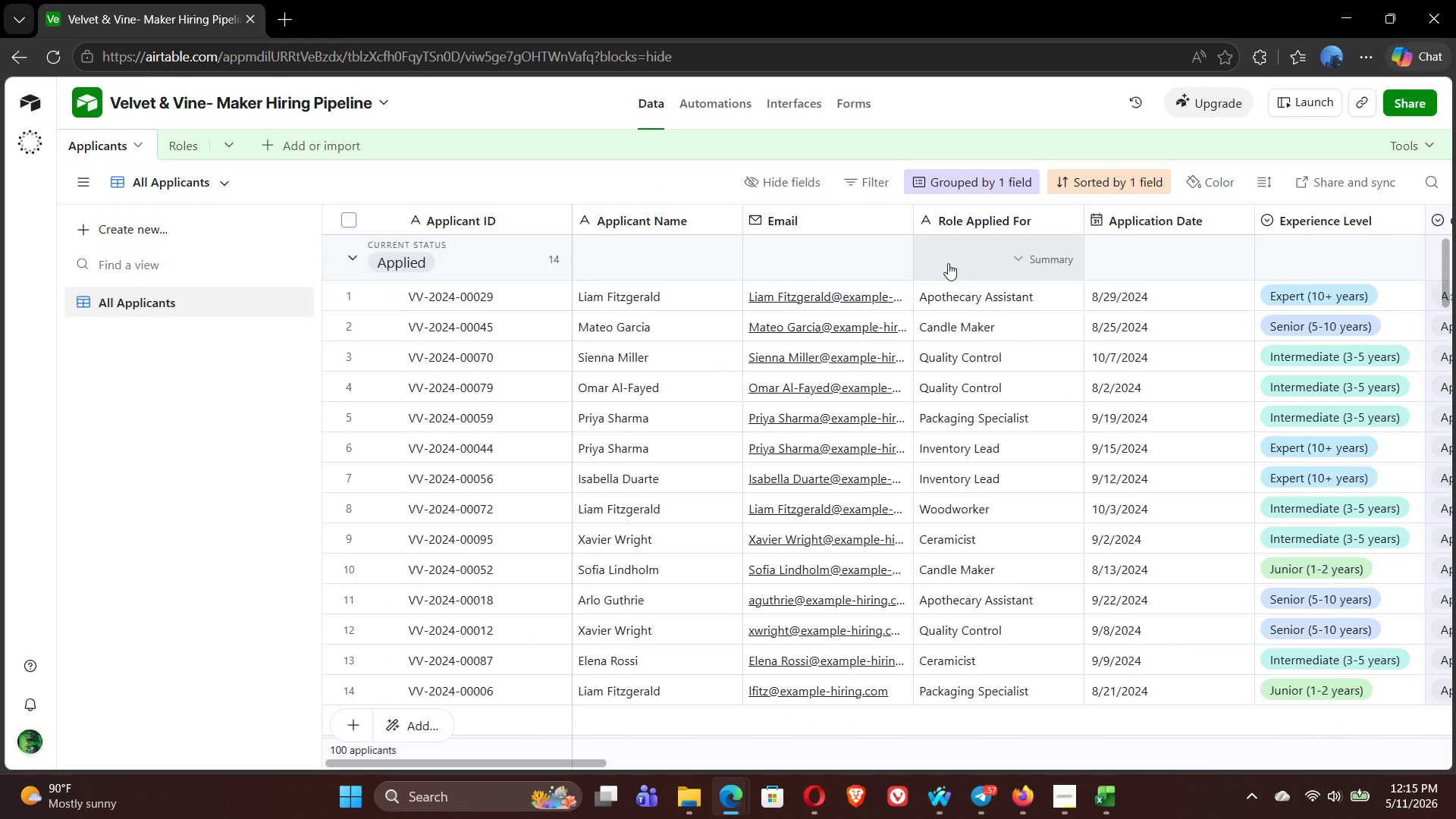 
wait(6.79)
 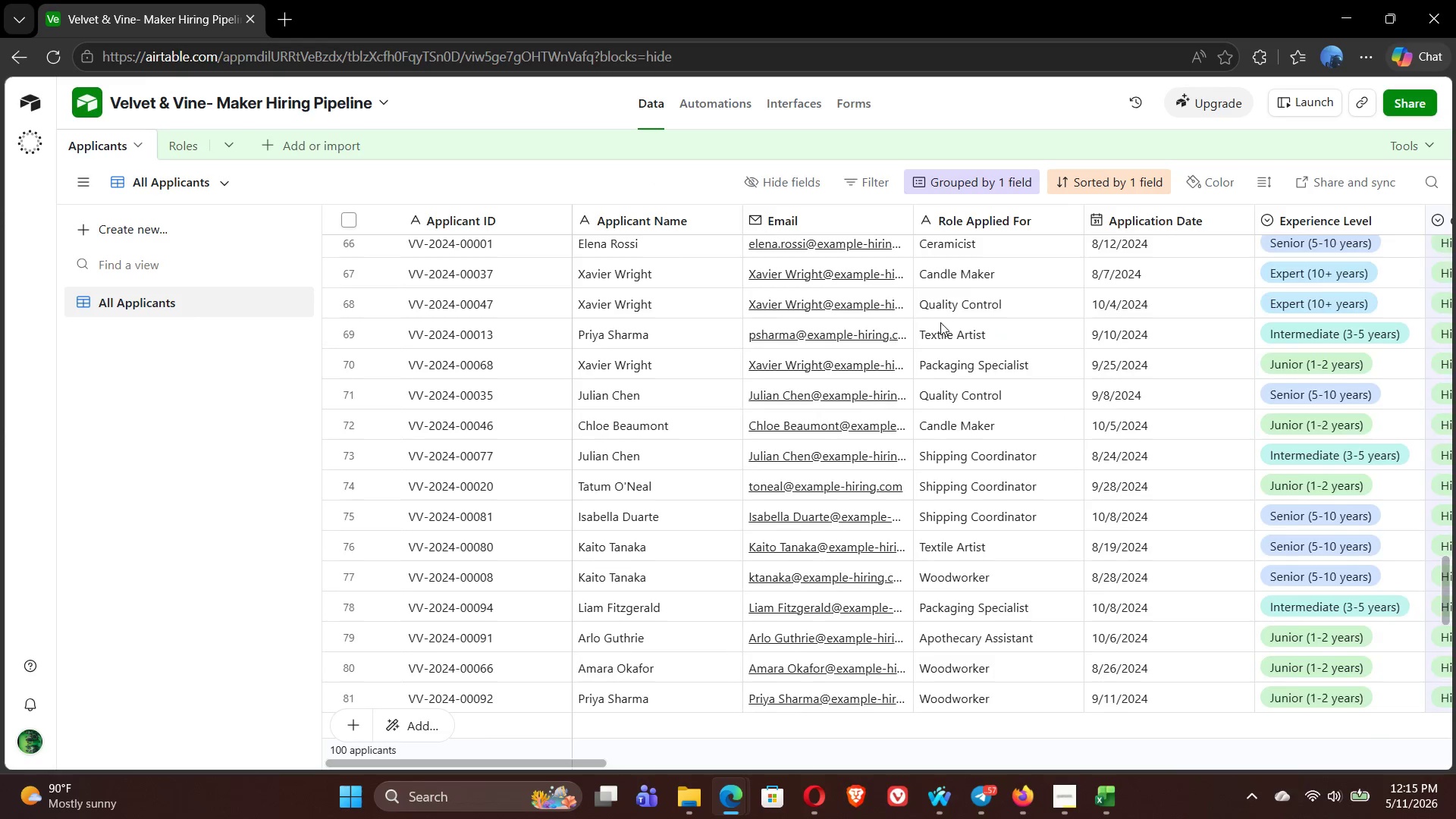 
mouse_move([1125, 268])
 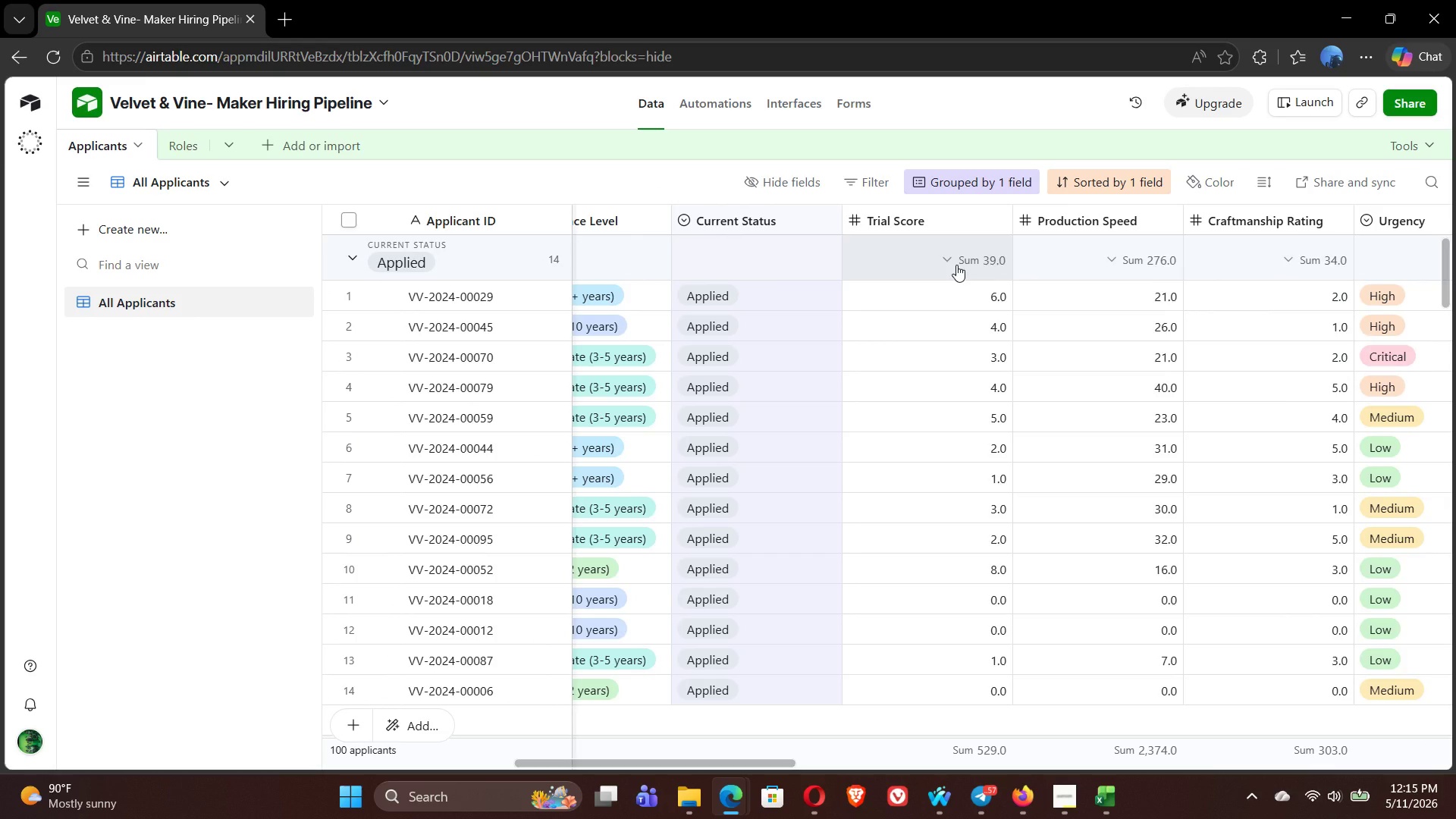 
left_click([956, 265])
 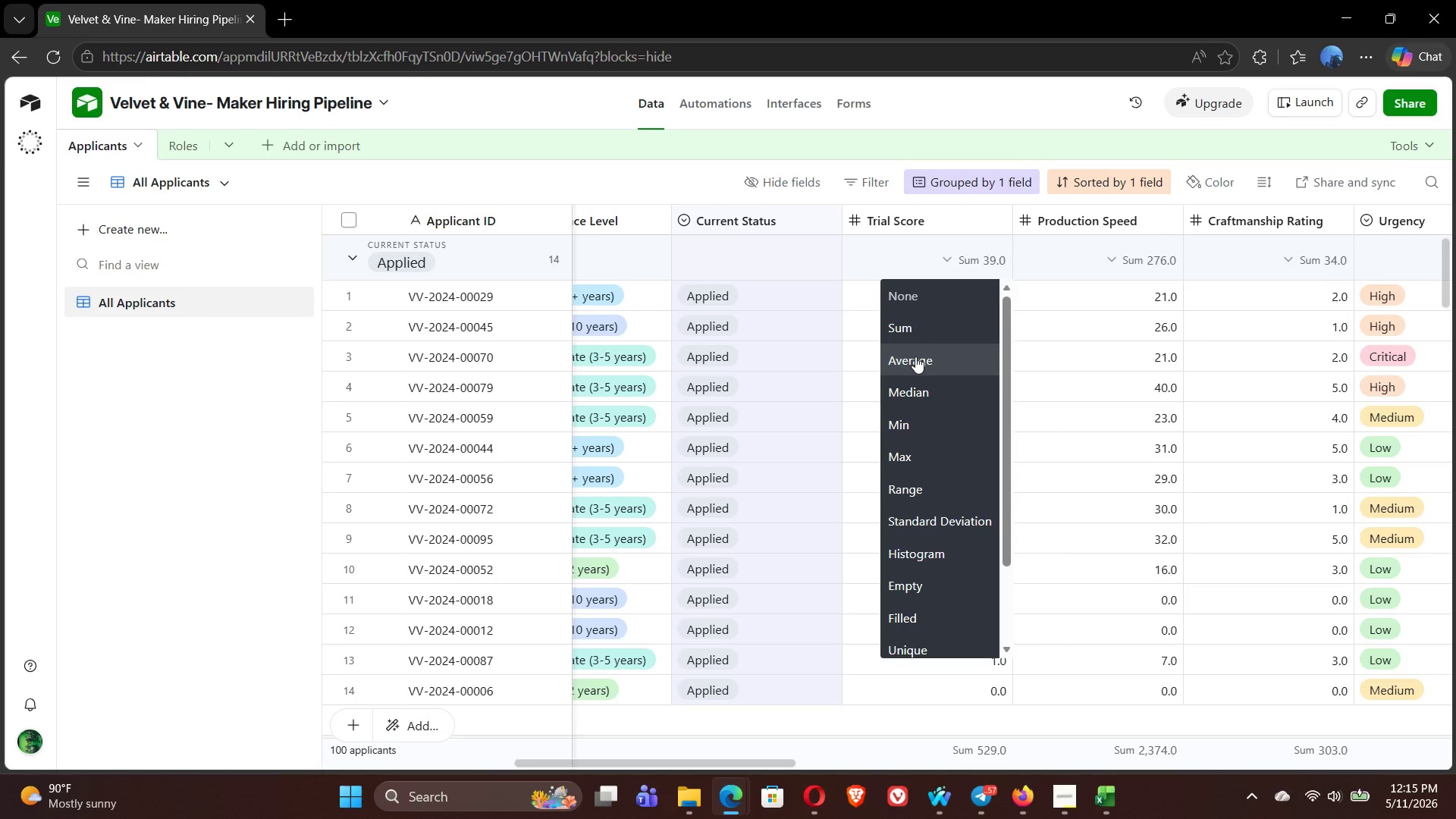 
left_click([915, 356])
 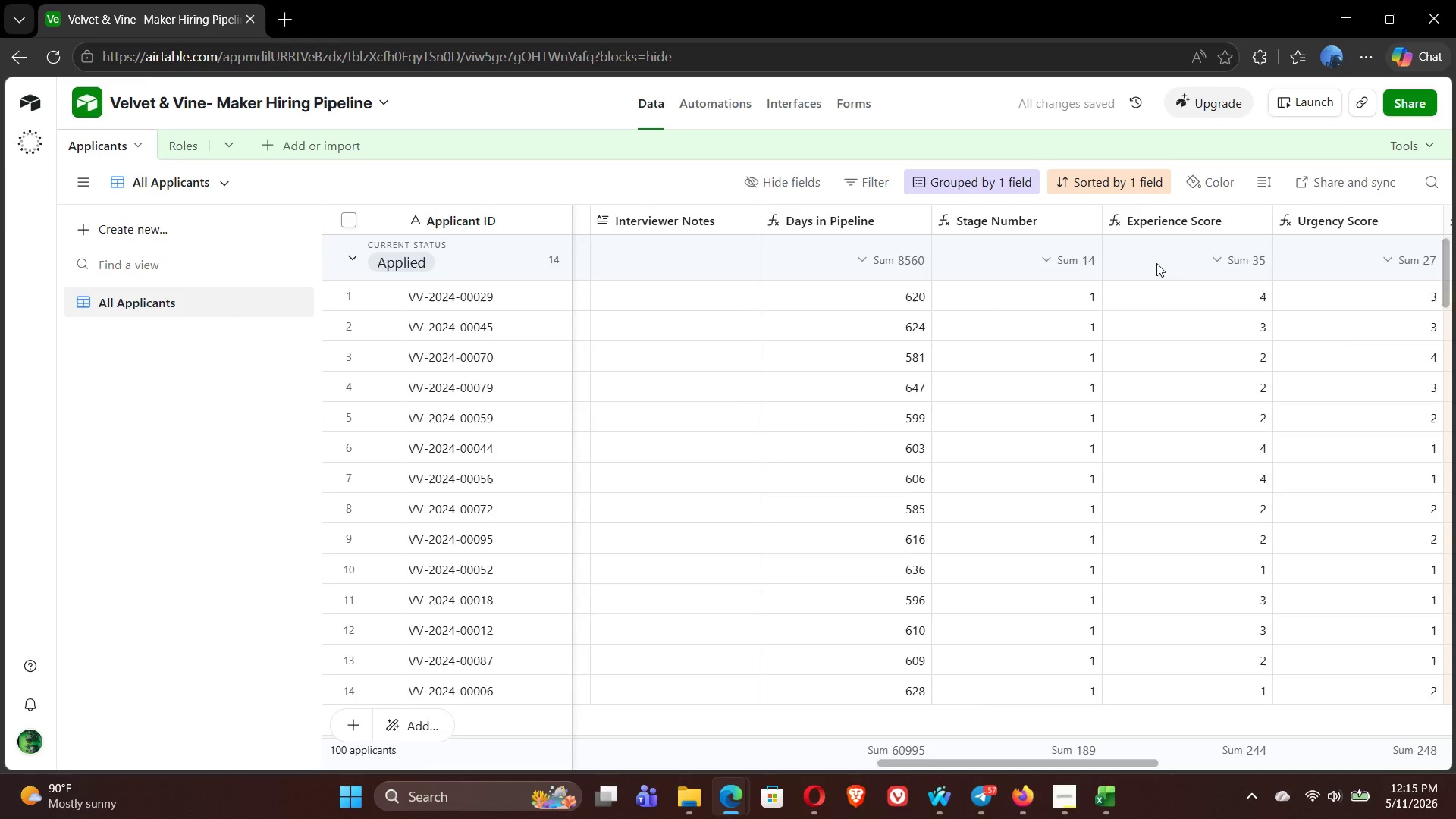 
wait(9.2)
 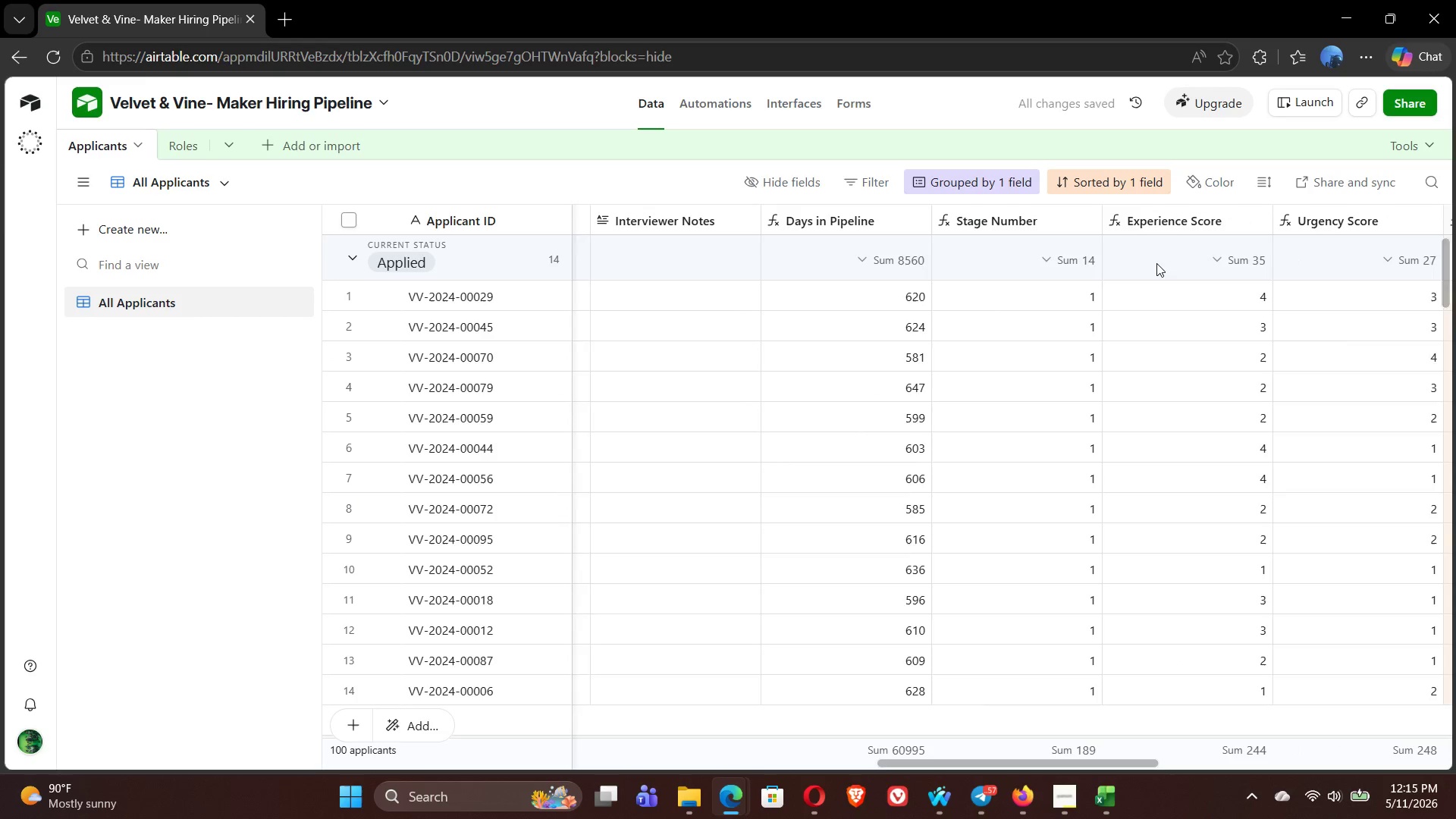 
left_click([1072, 259])
 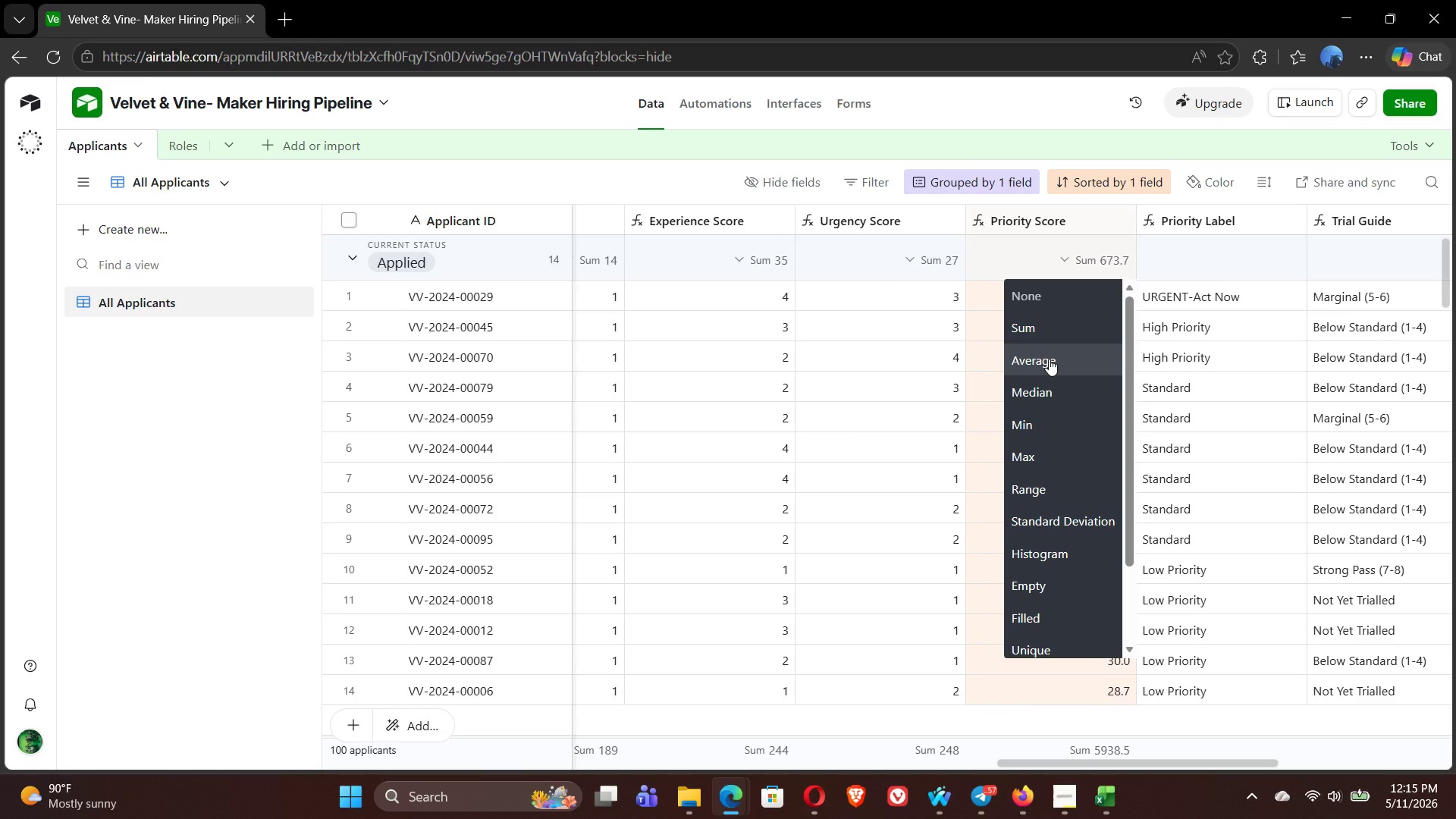 
left_click([1049, 359])
 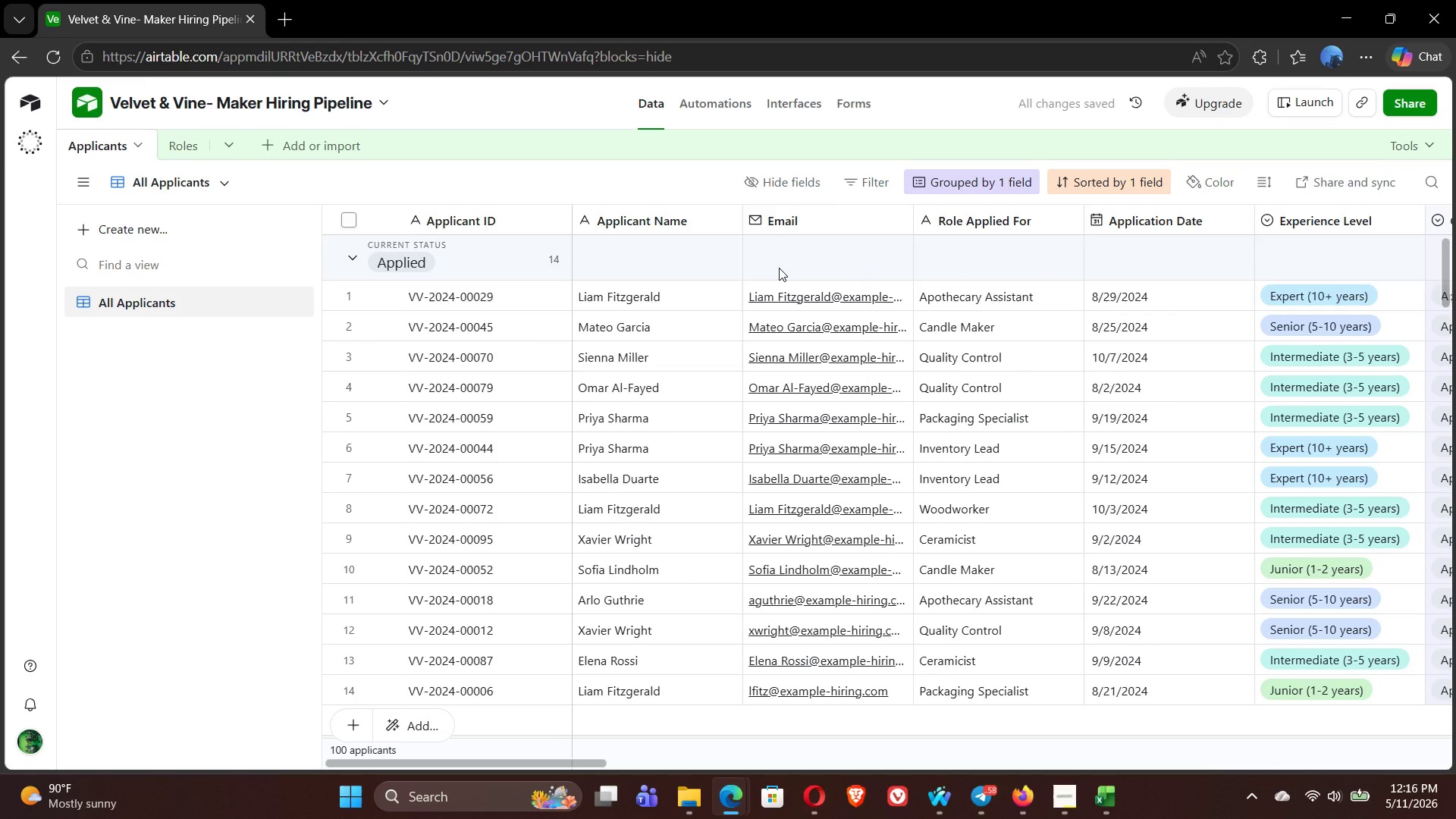 
wait(5.36)
 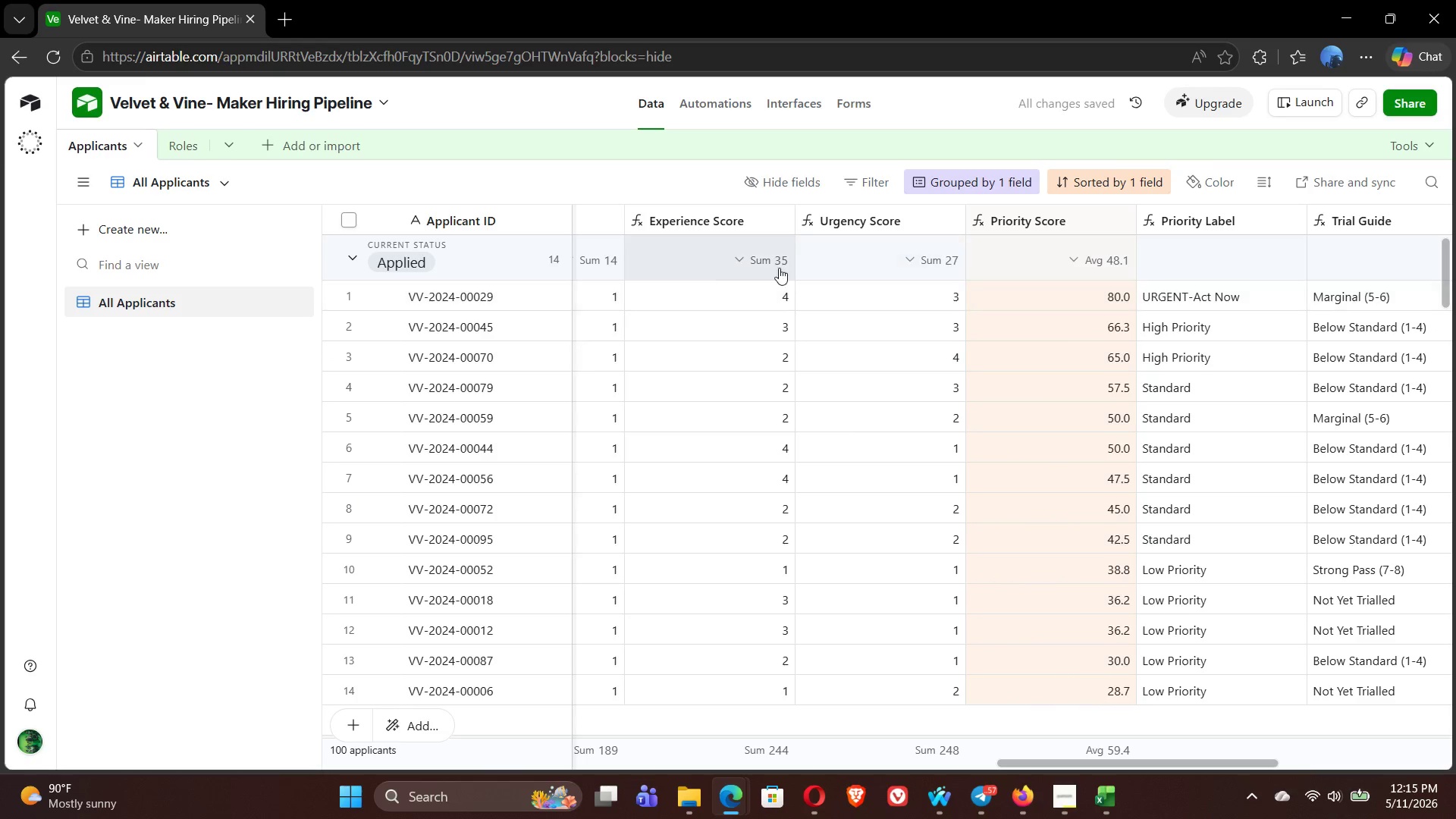 
left_click([128, 336])
 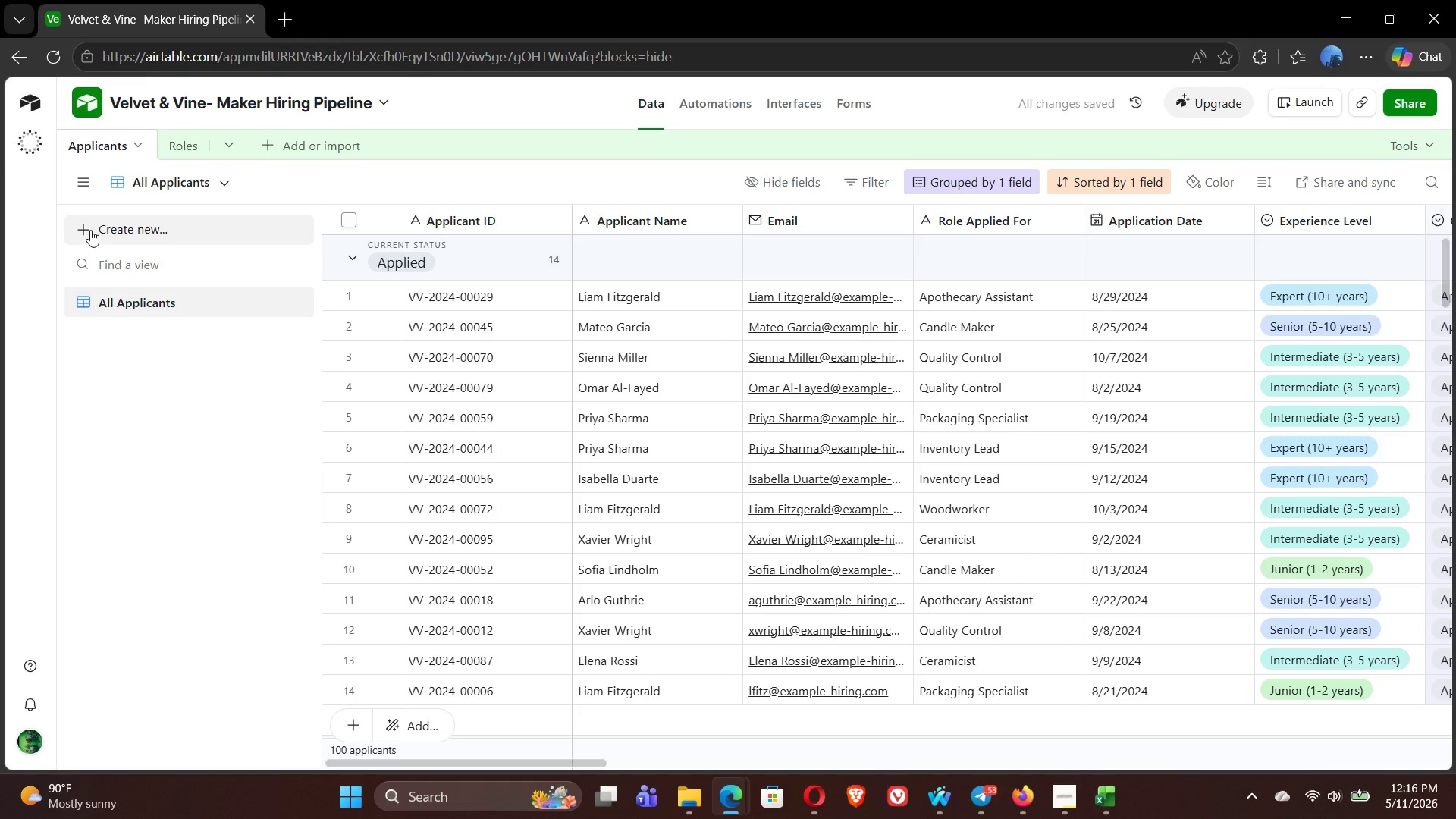 
left_click([90, 229])
 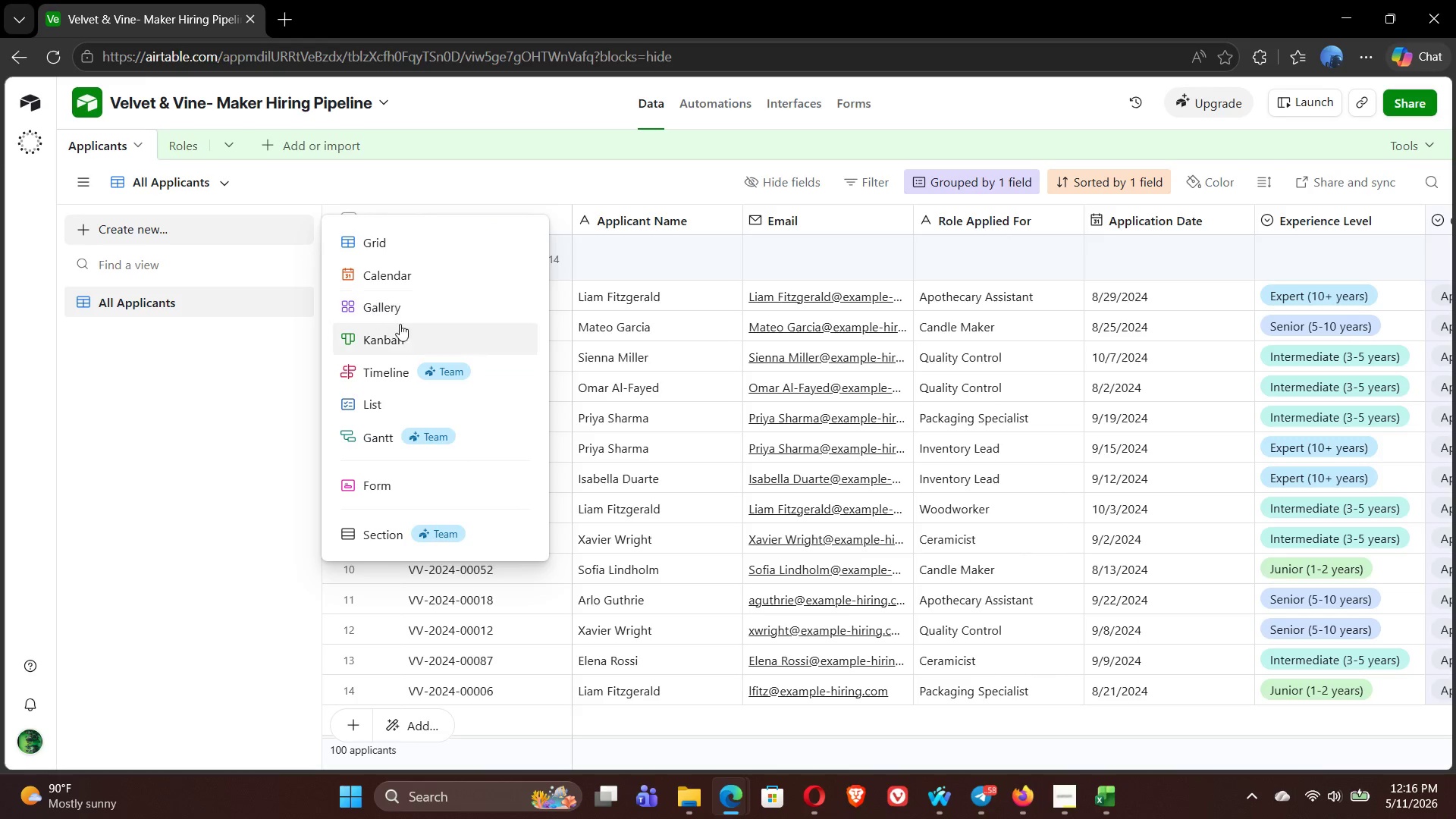 
left_click([406, 333])
 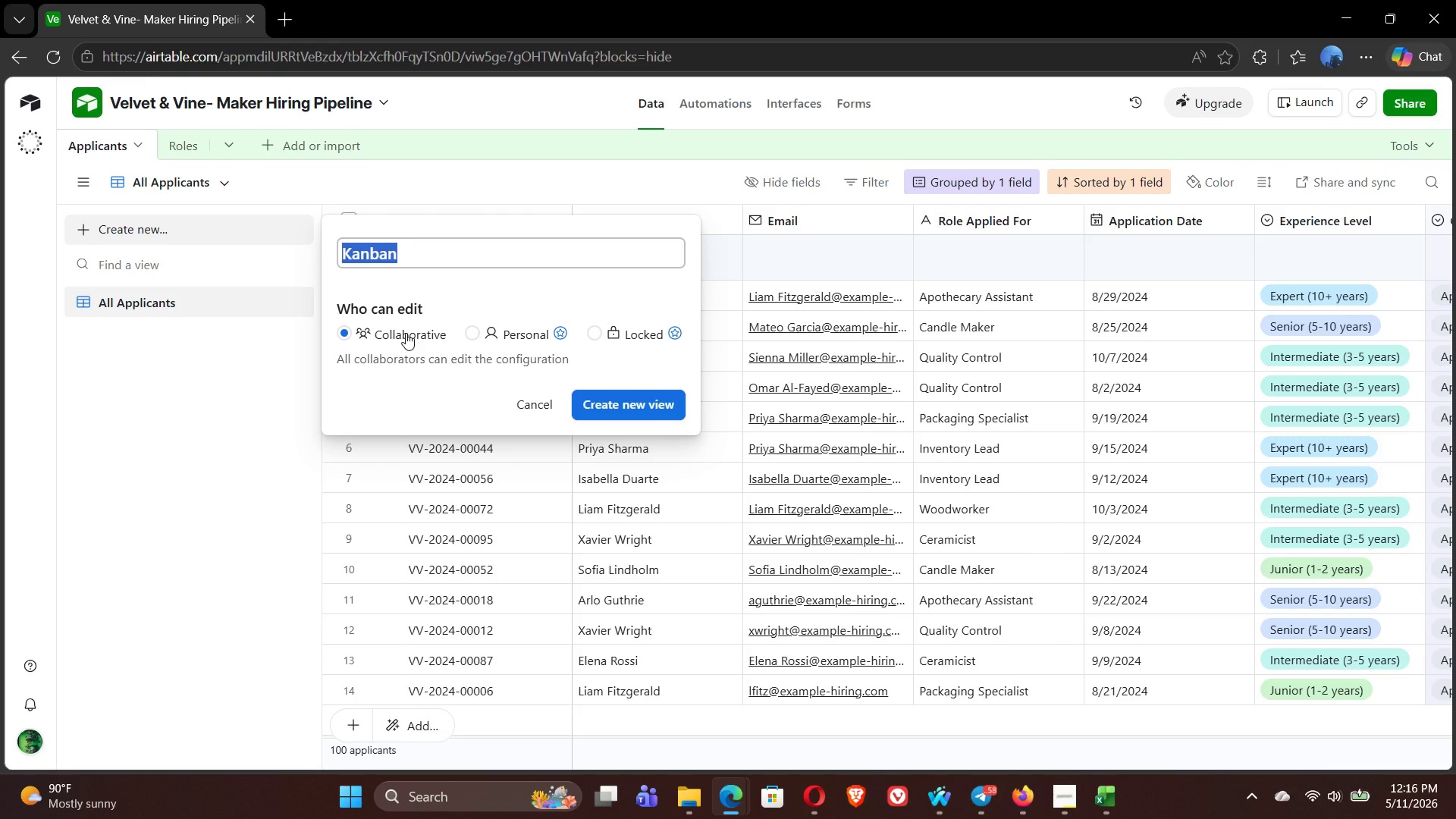 
wait(17.56)
 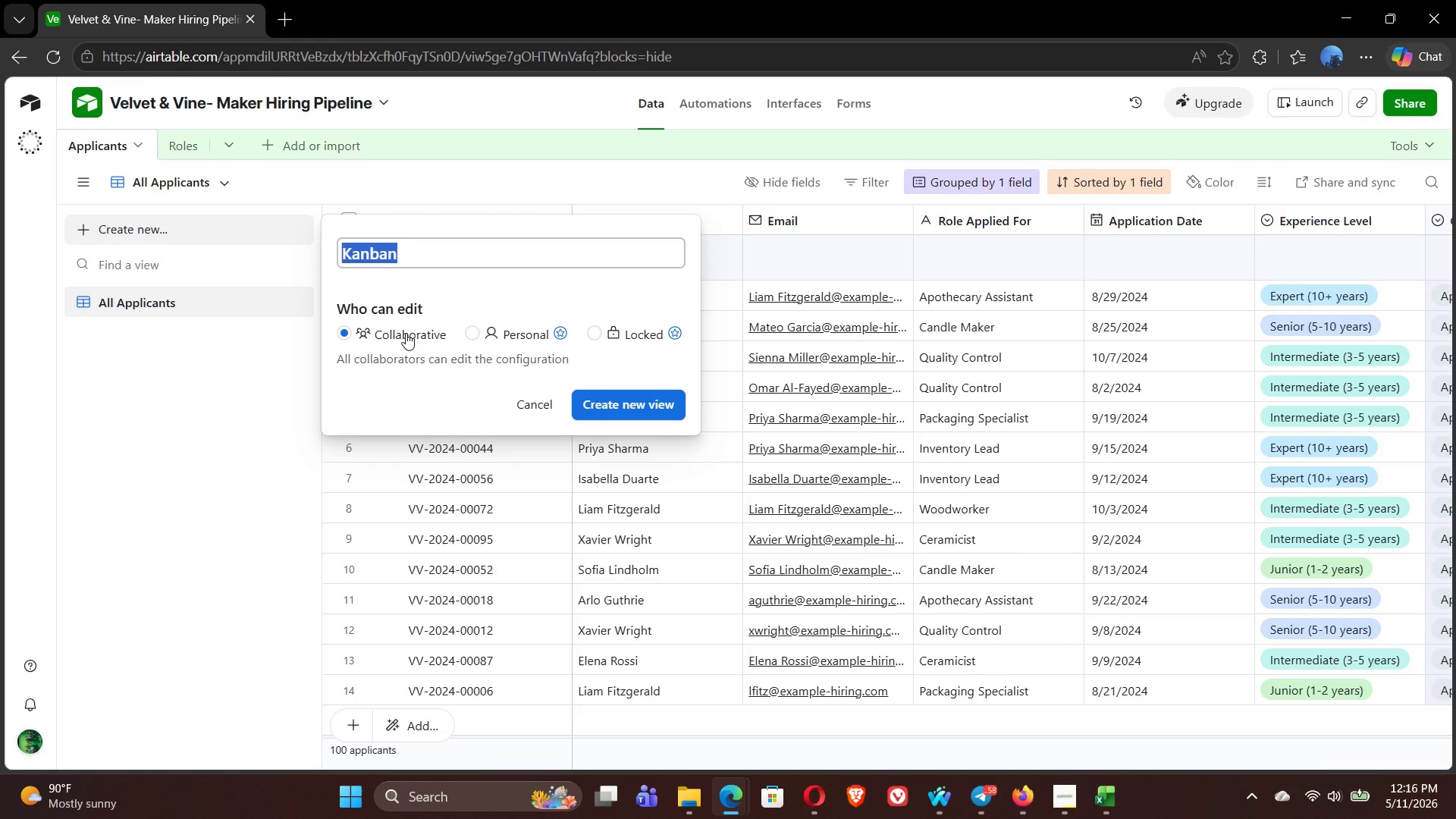 
type(Hiring )
 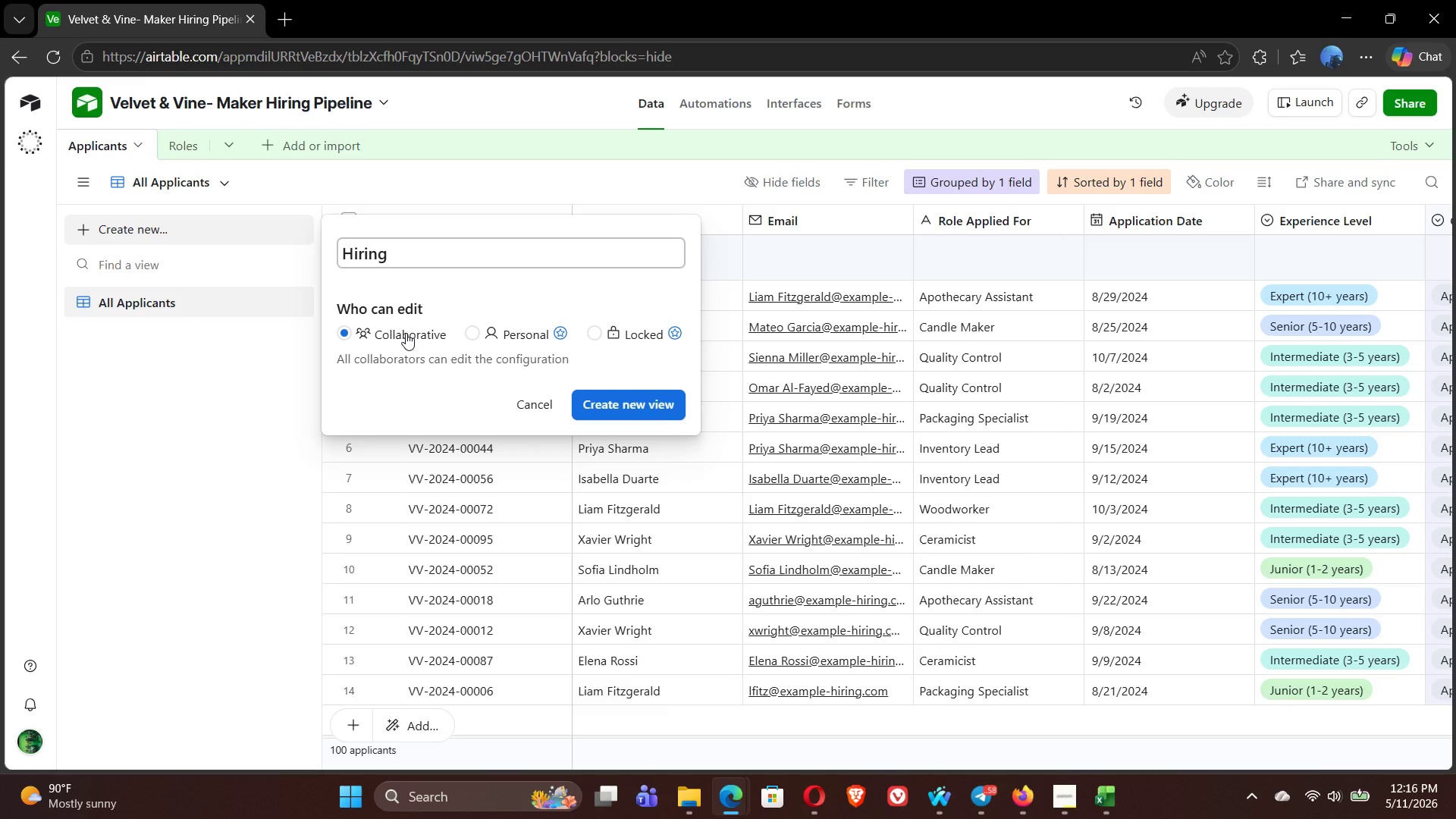 
type(Pipeline Board)
 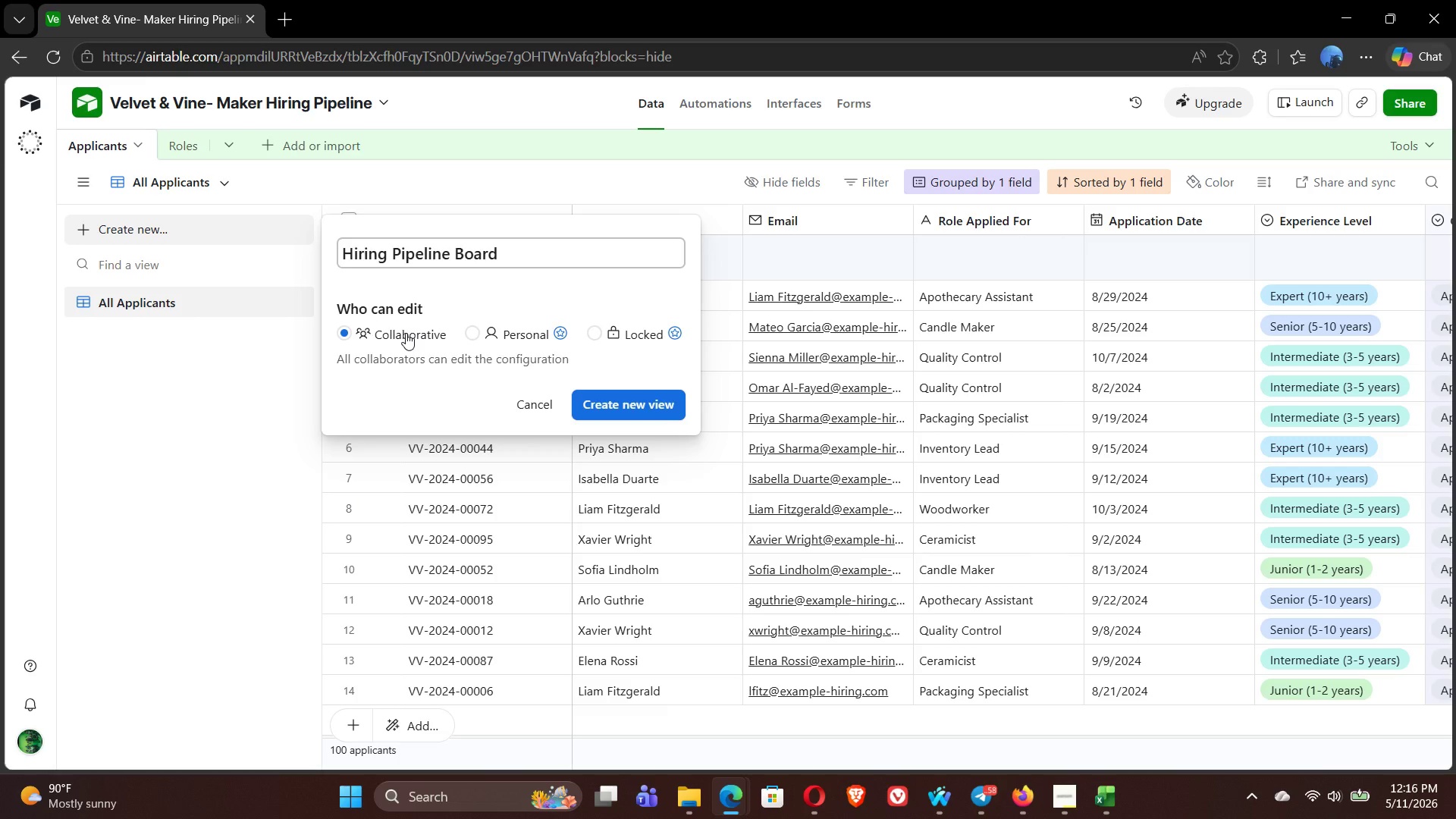 
left_click([636, 405])
 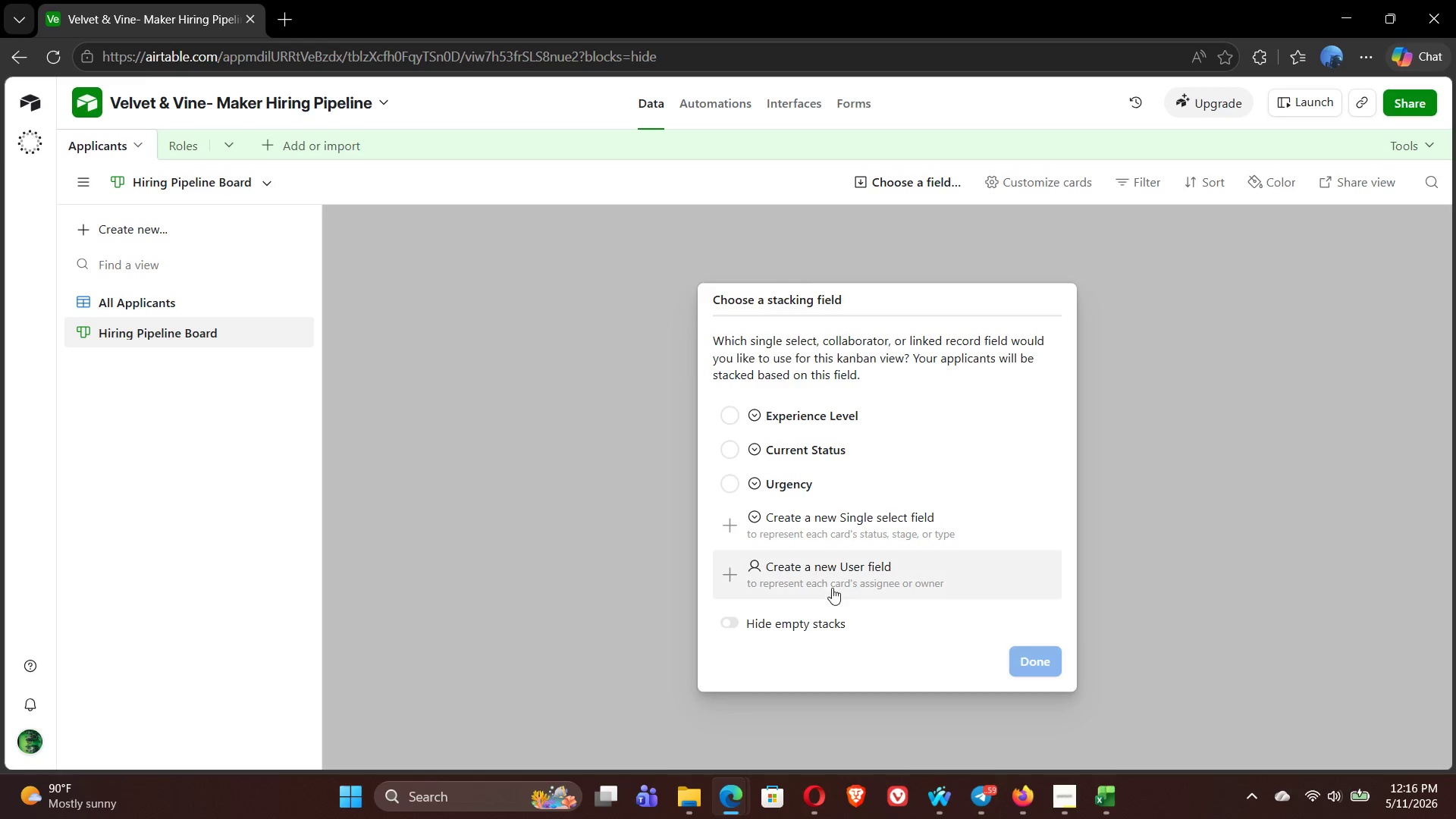 
wait(12.55)
 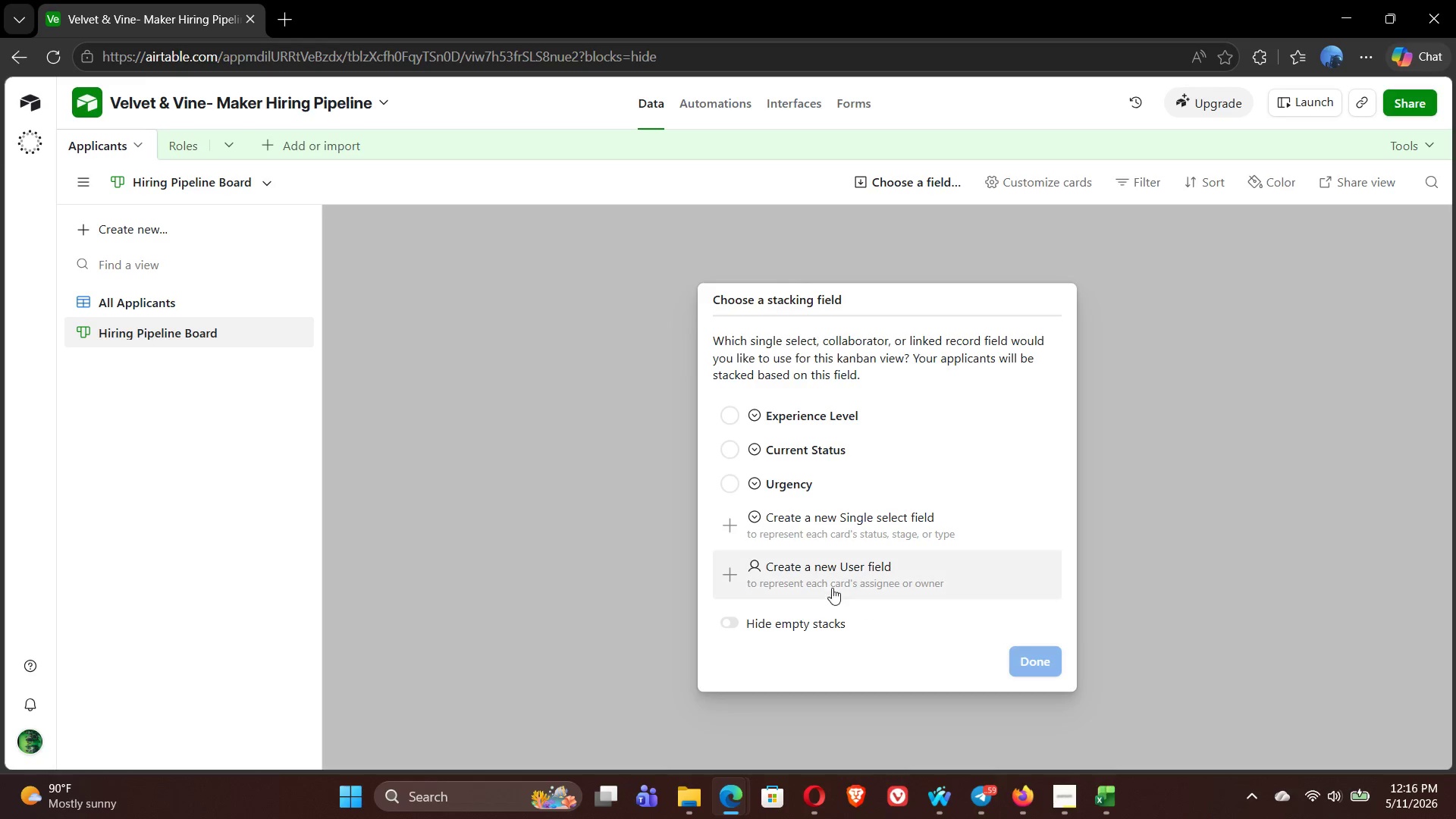 
left_click([777, 455])
 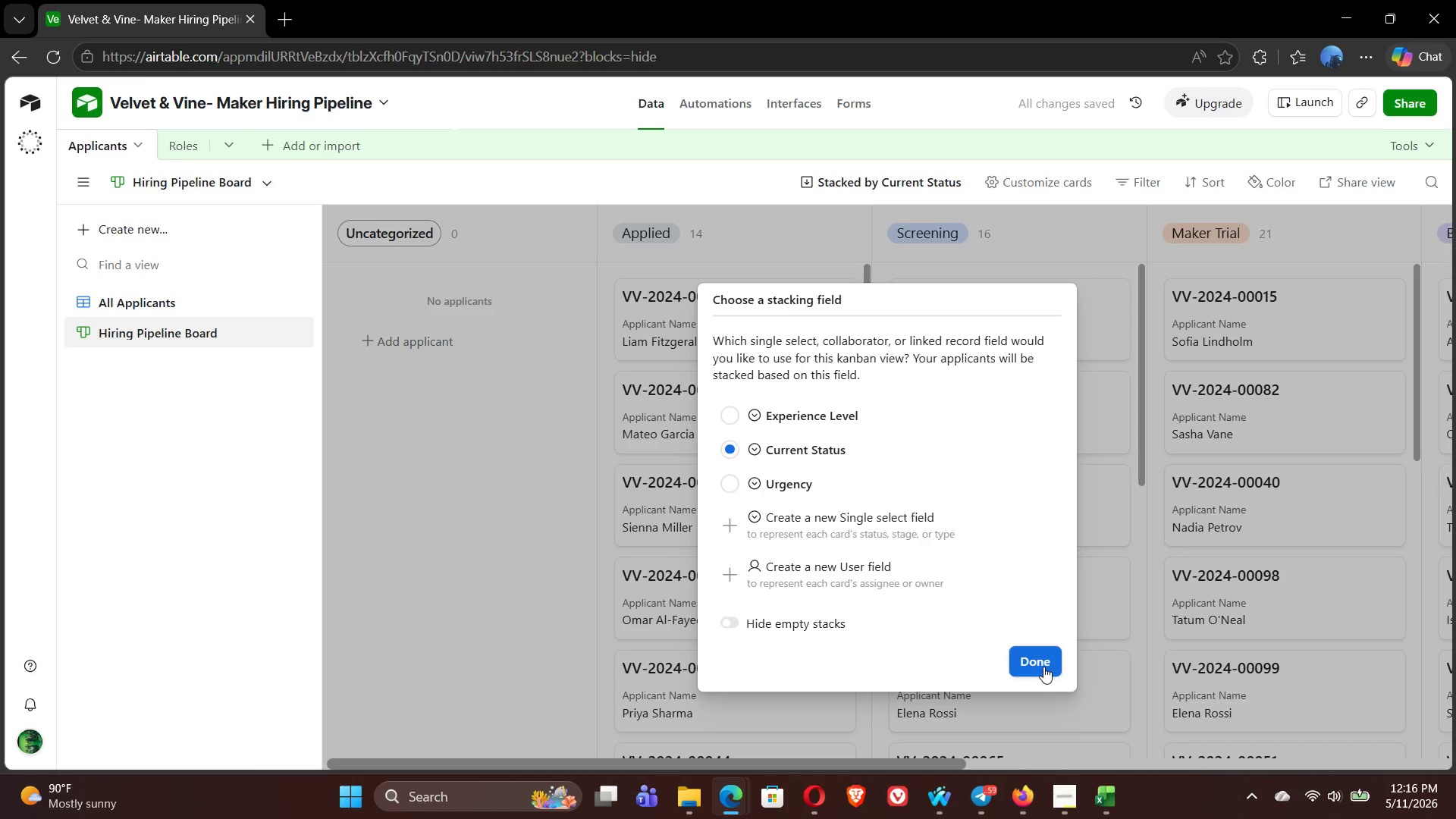 
wait(9.8)
 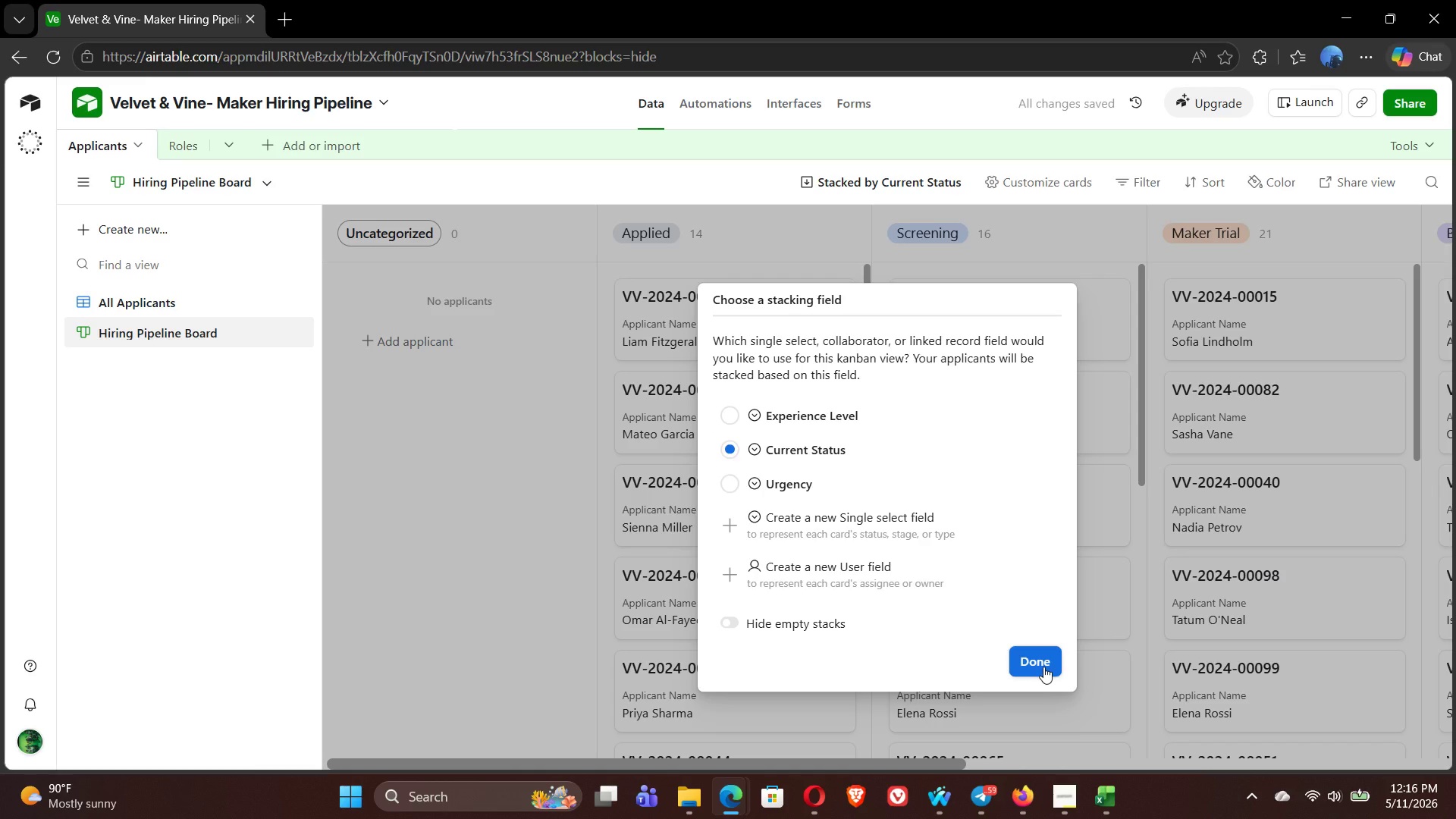 
left_click([1036, 664])
 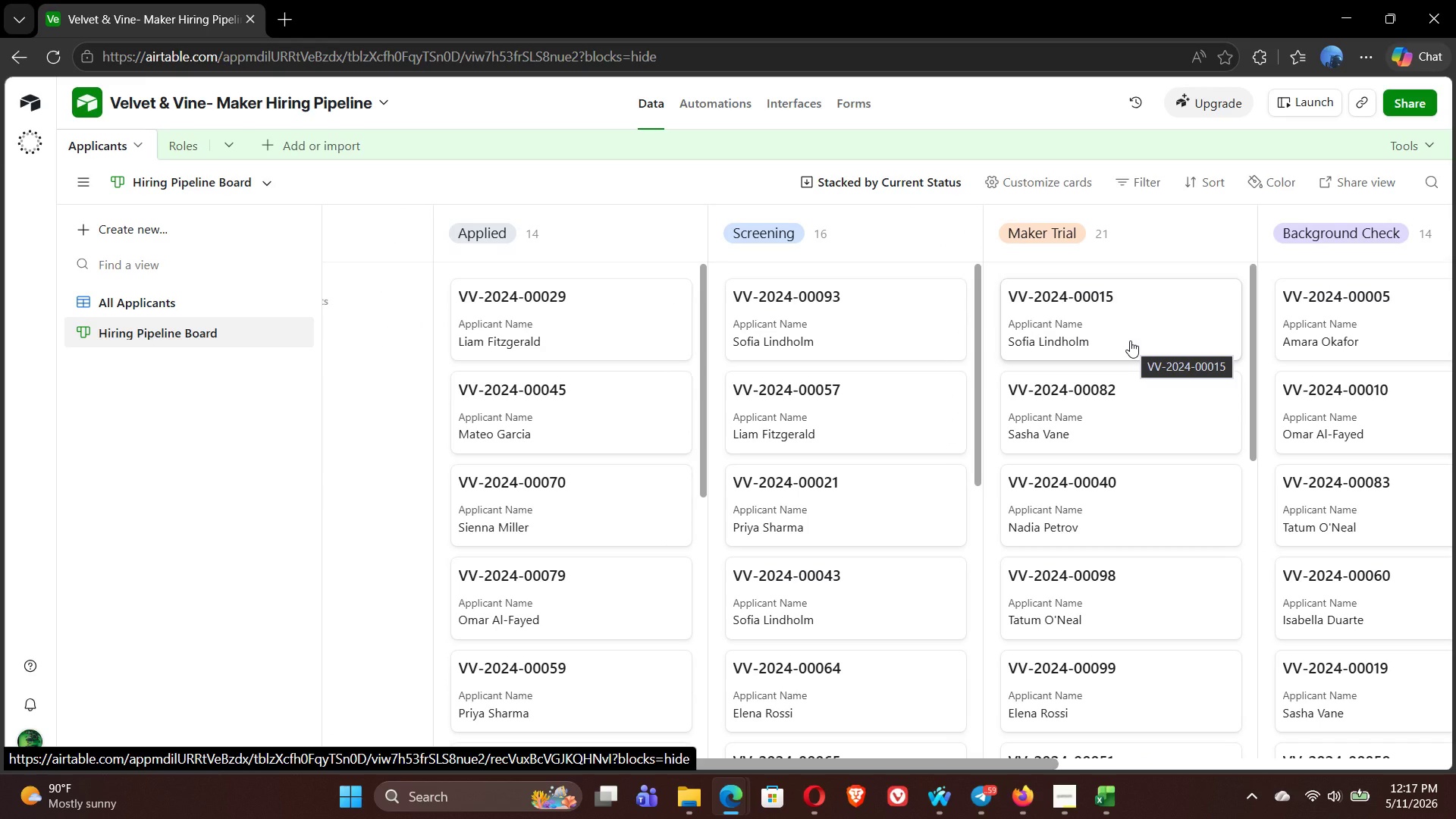 
wait(13.45)
 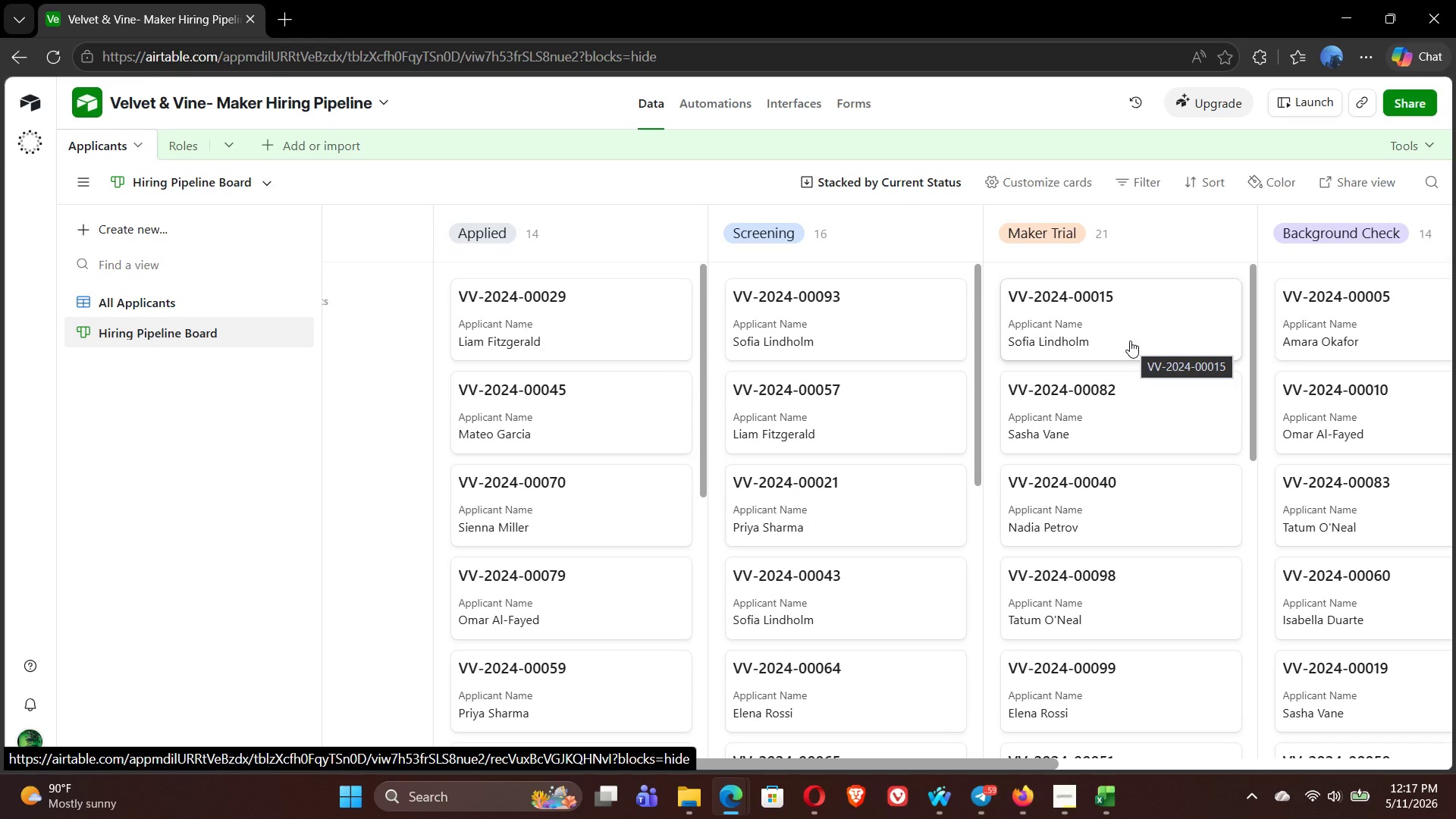 
double_click([1065, 182])
 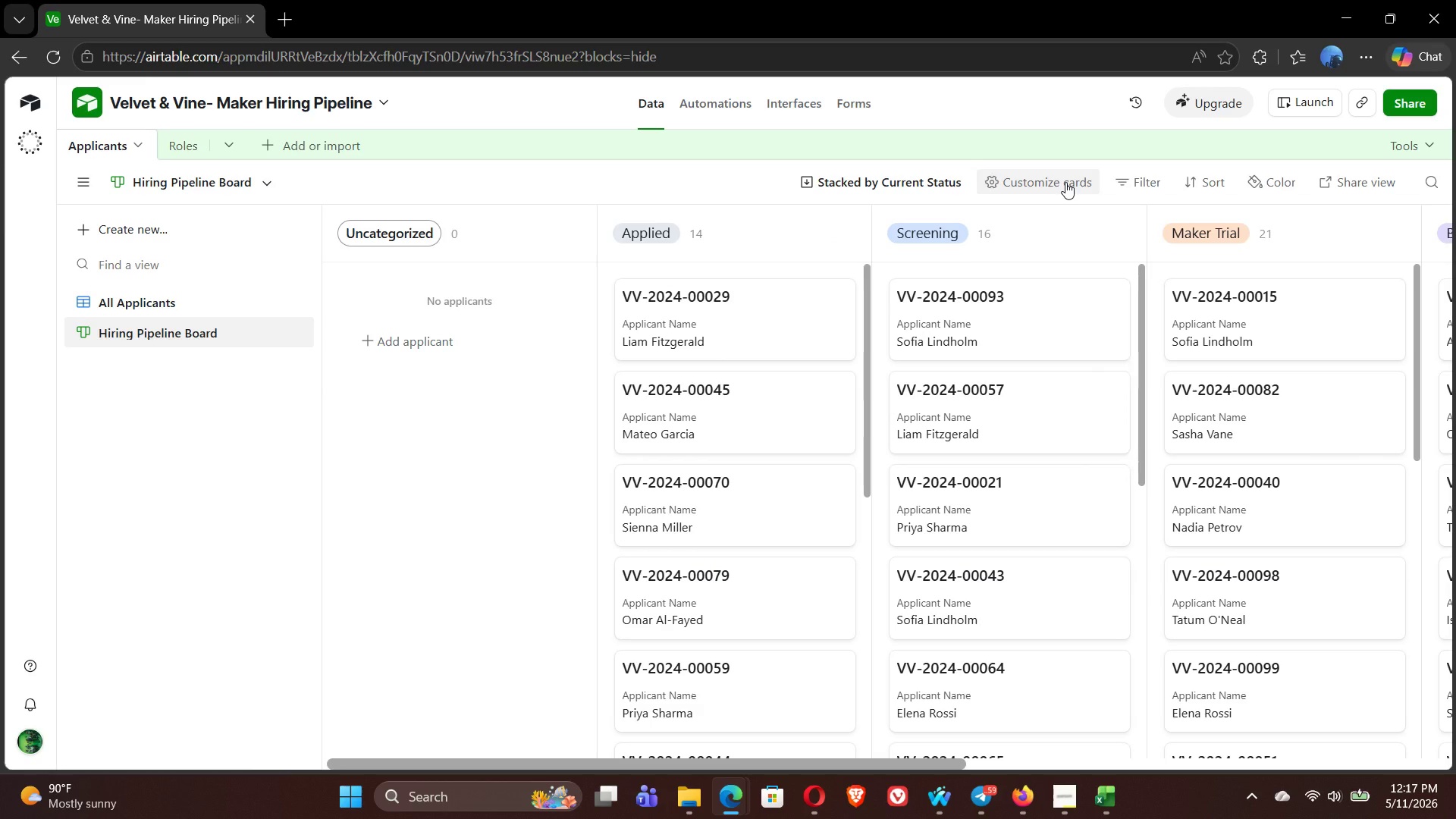 
left_click([1065, 182])
 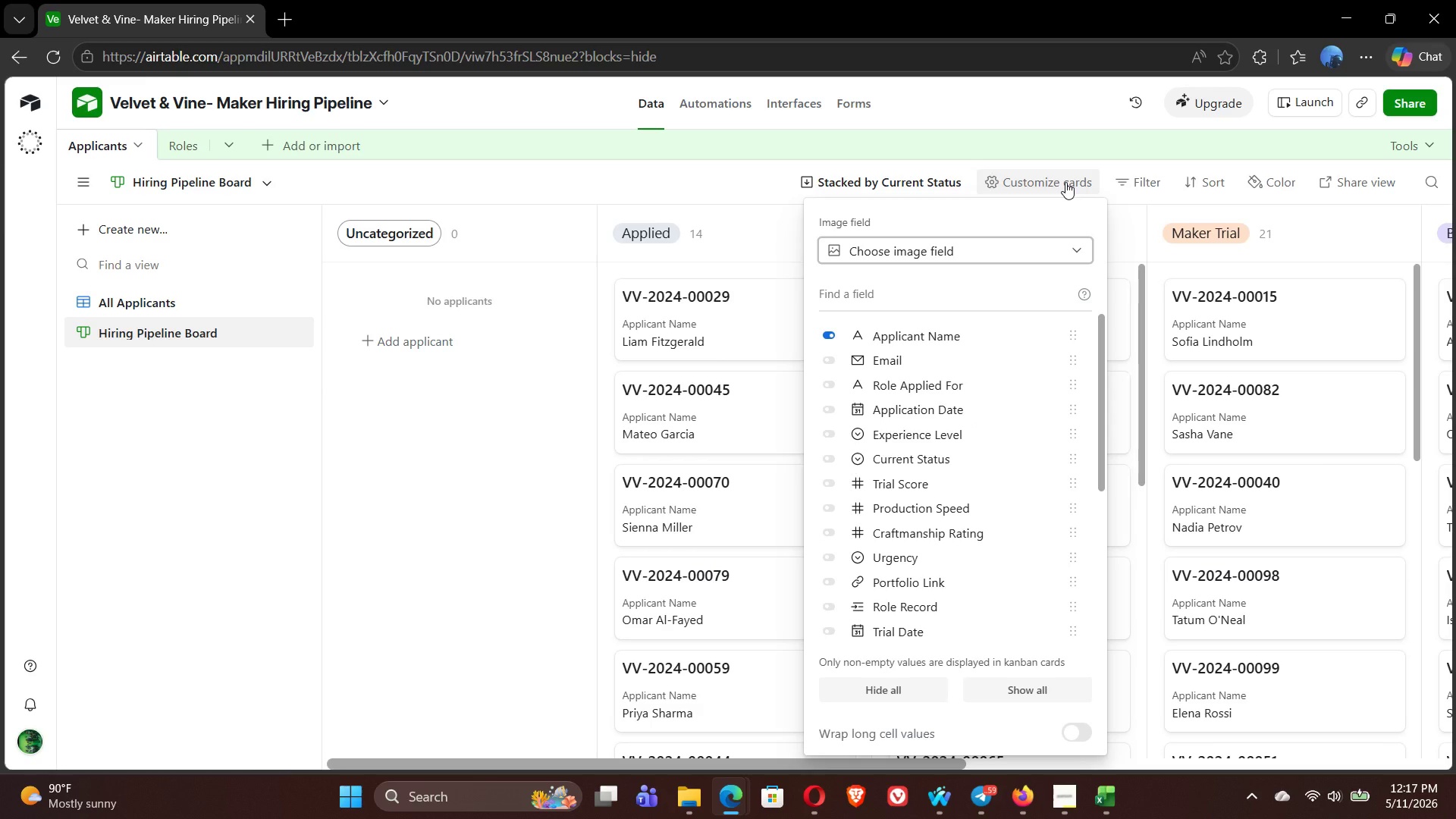 
left_click([1065, 182])
 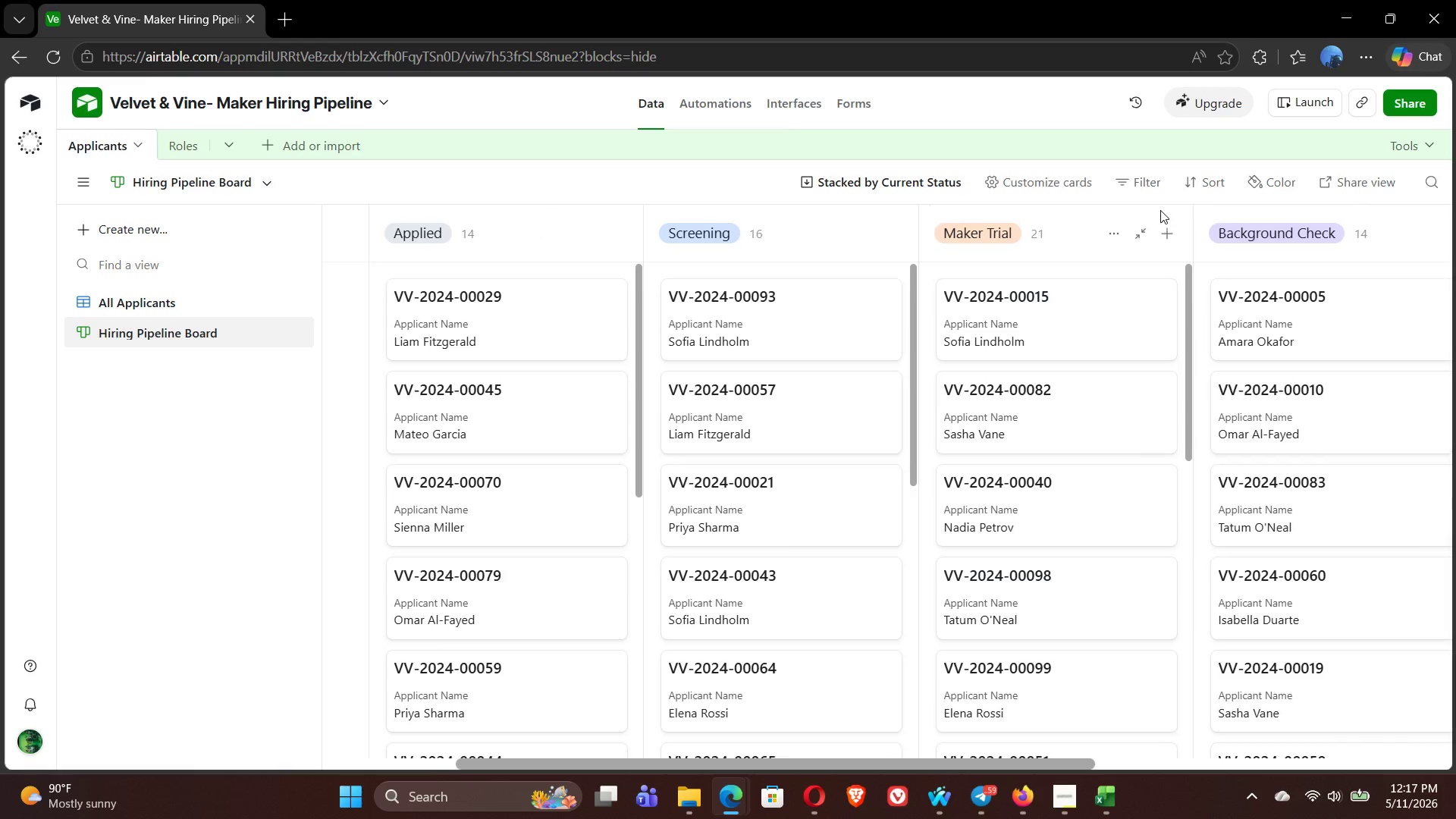 
wait(16.95)
 